 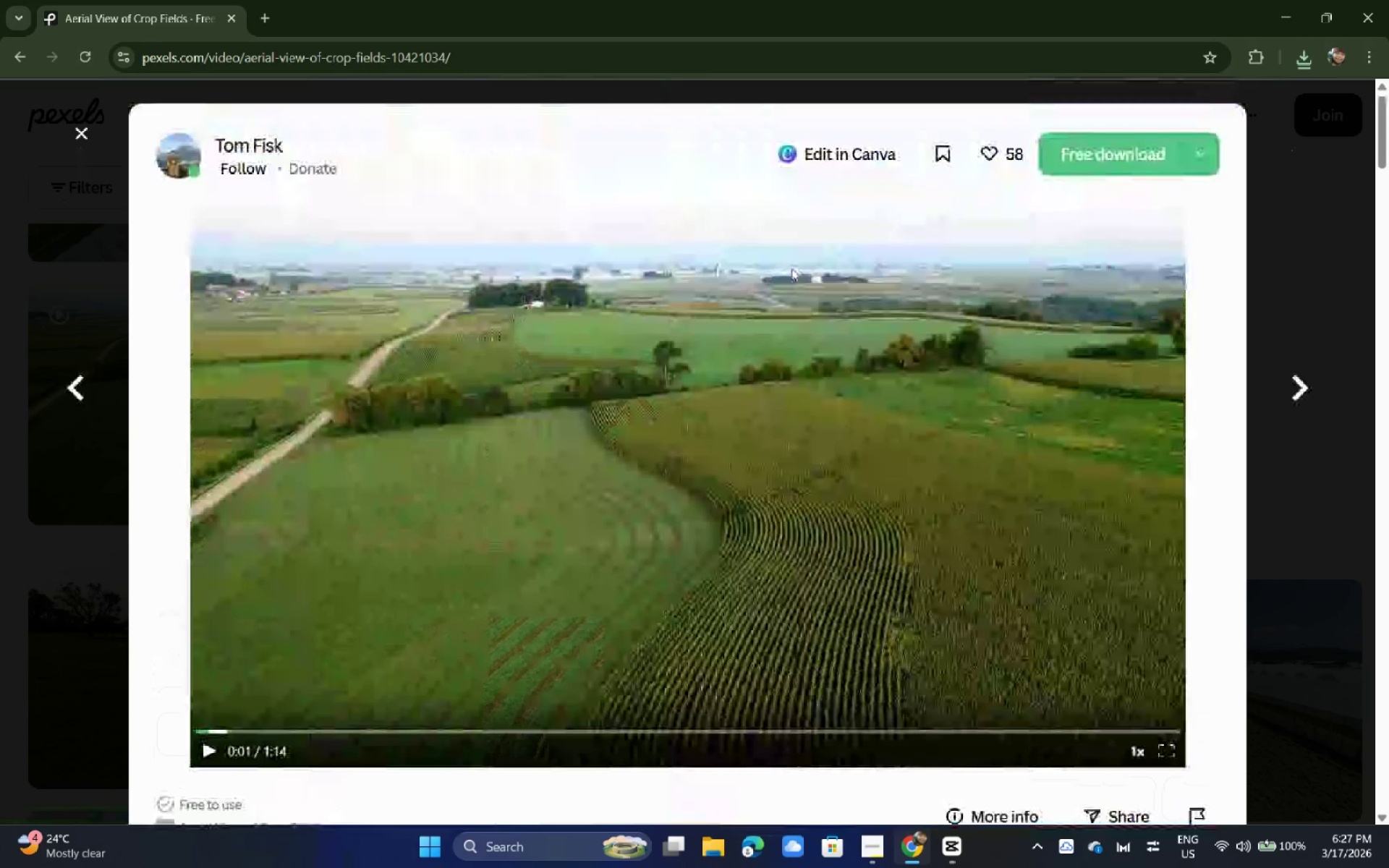 
left_click([1137, 150])
 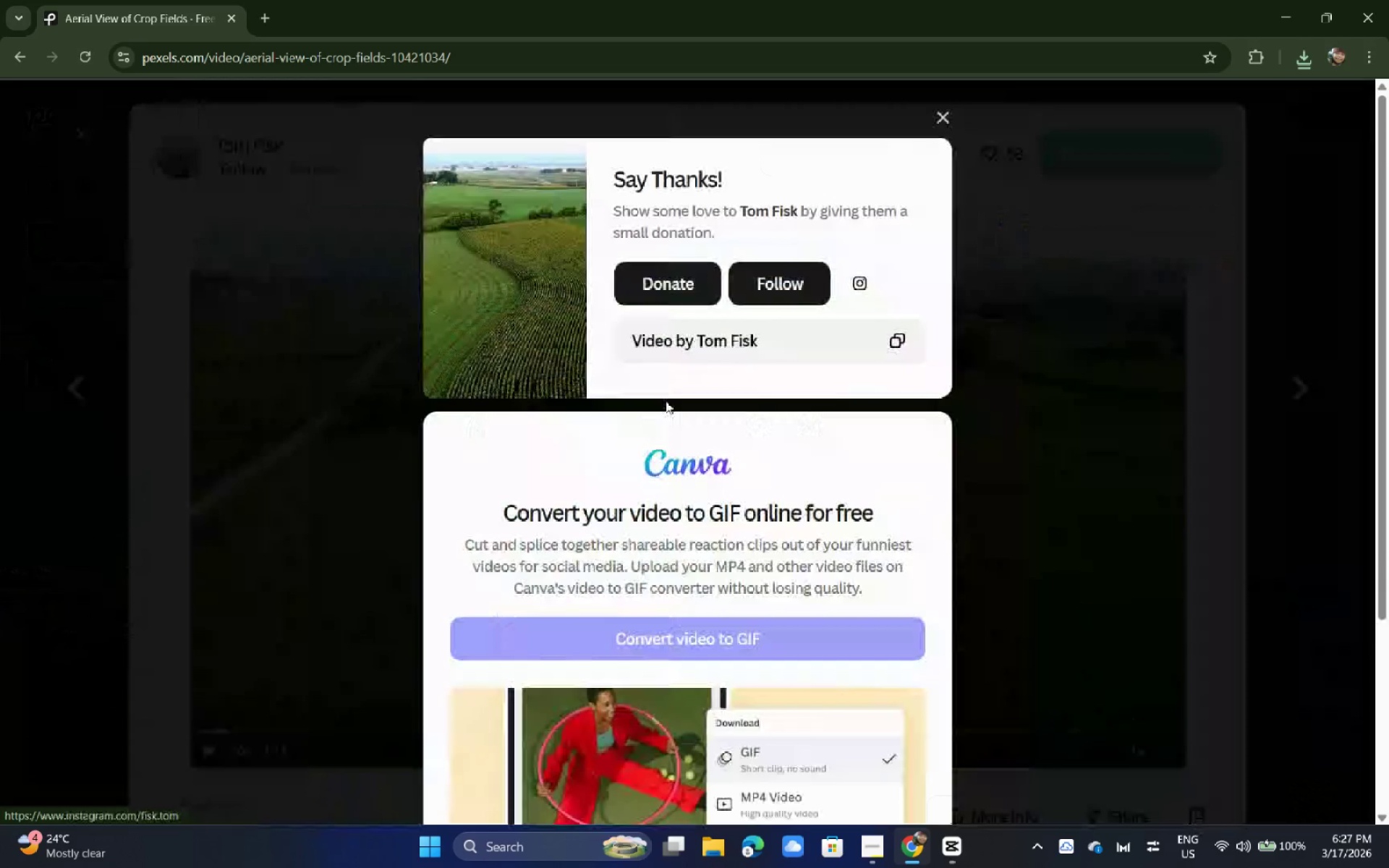 
left_click([874, 383])
 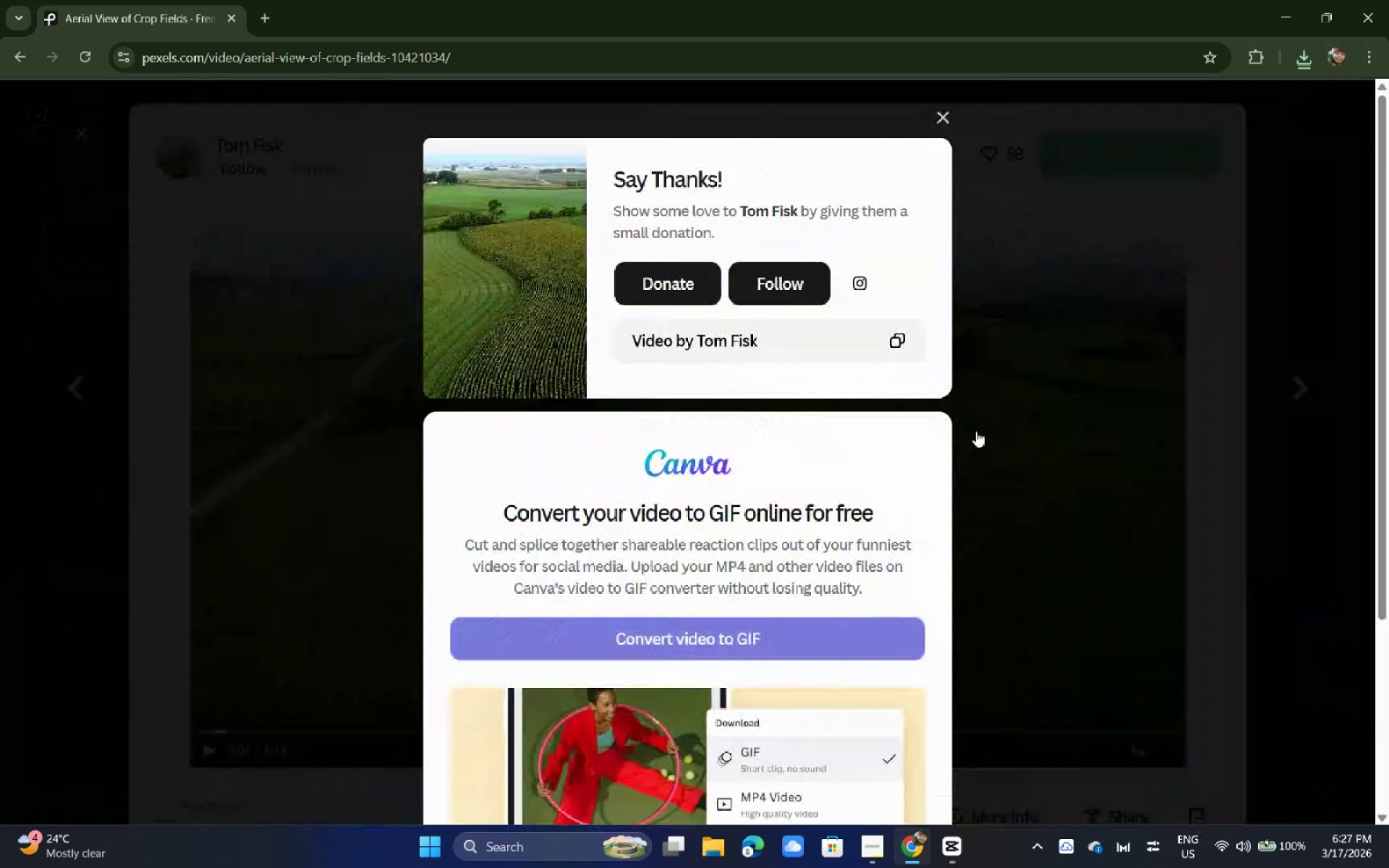 
left_click([1000, 425])
 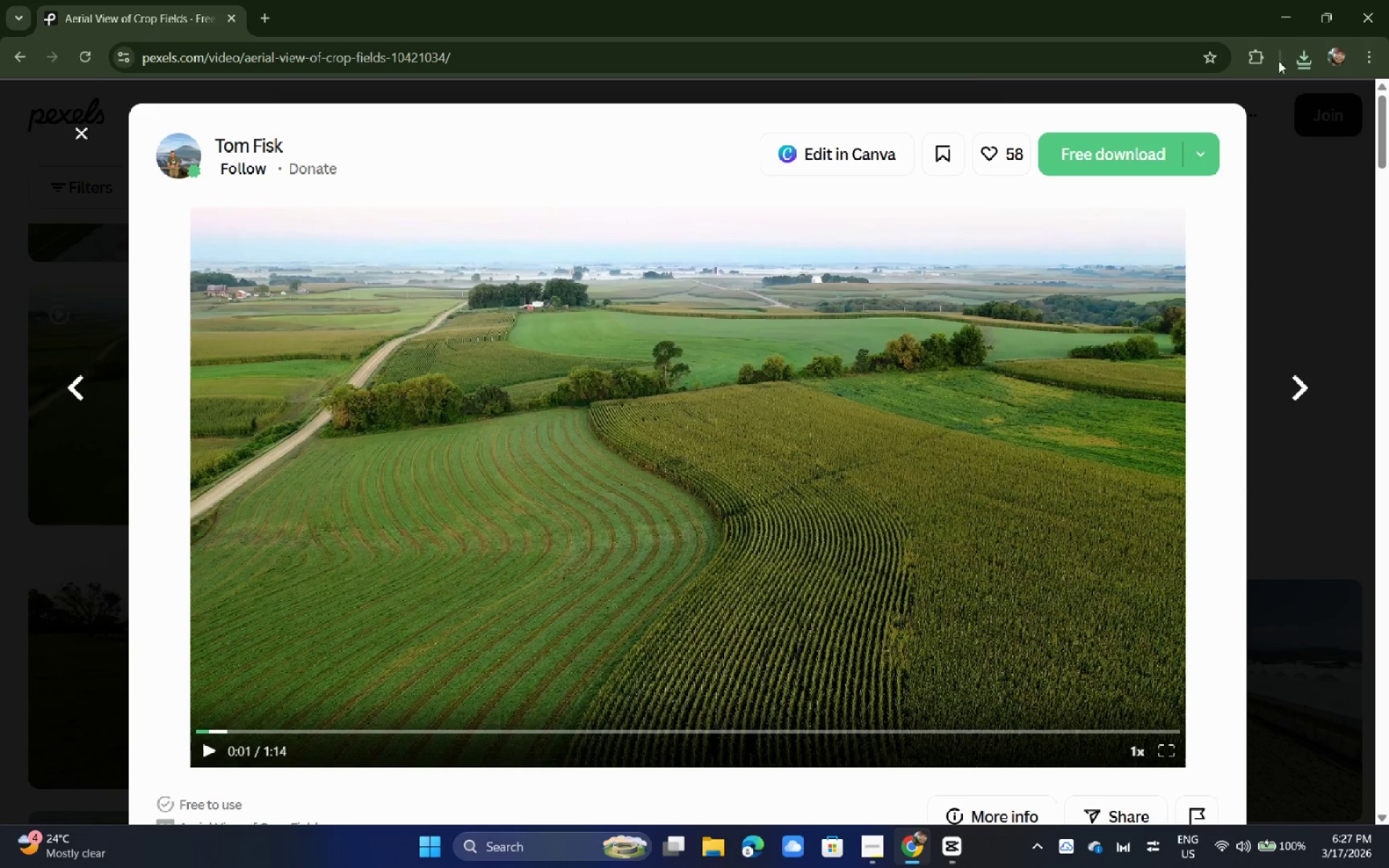 
left_click([1312, 58])
 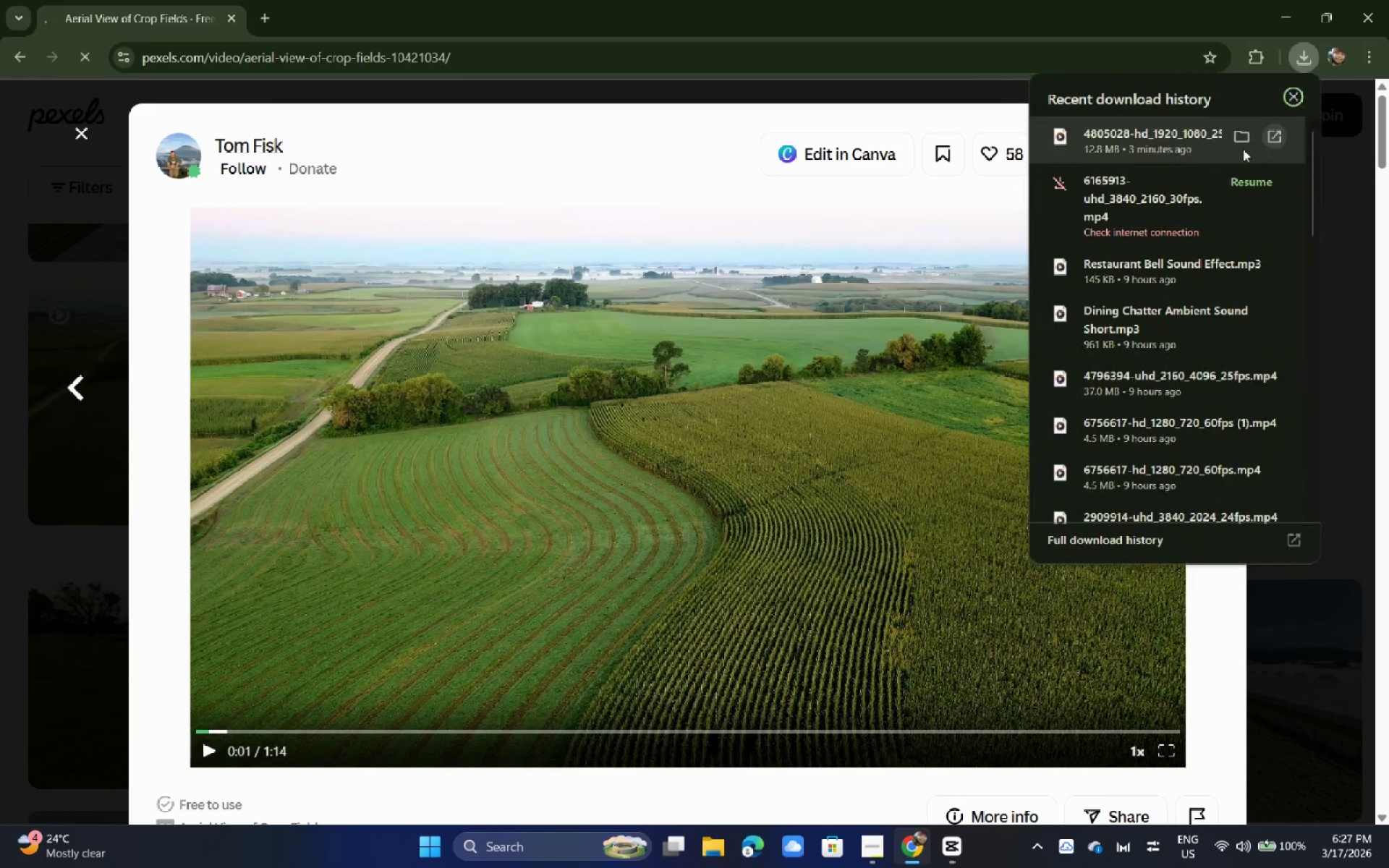 
left_click([1246, 184])
 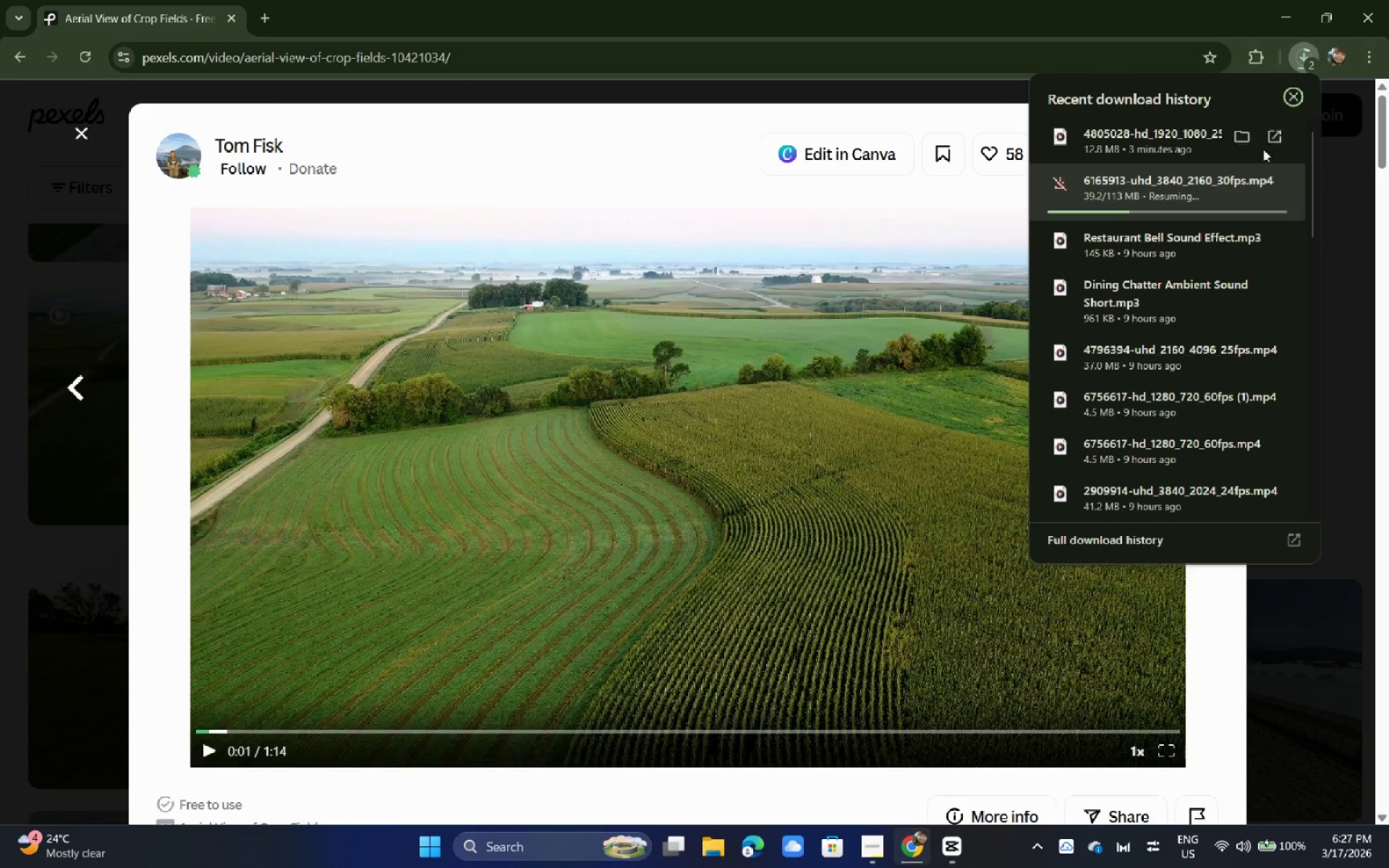 
double_click([1307, 54])
 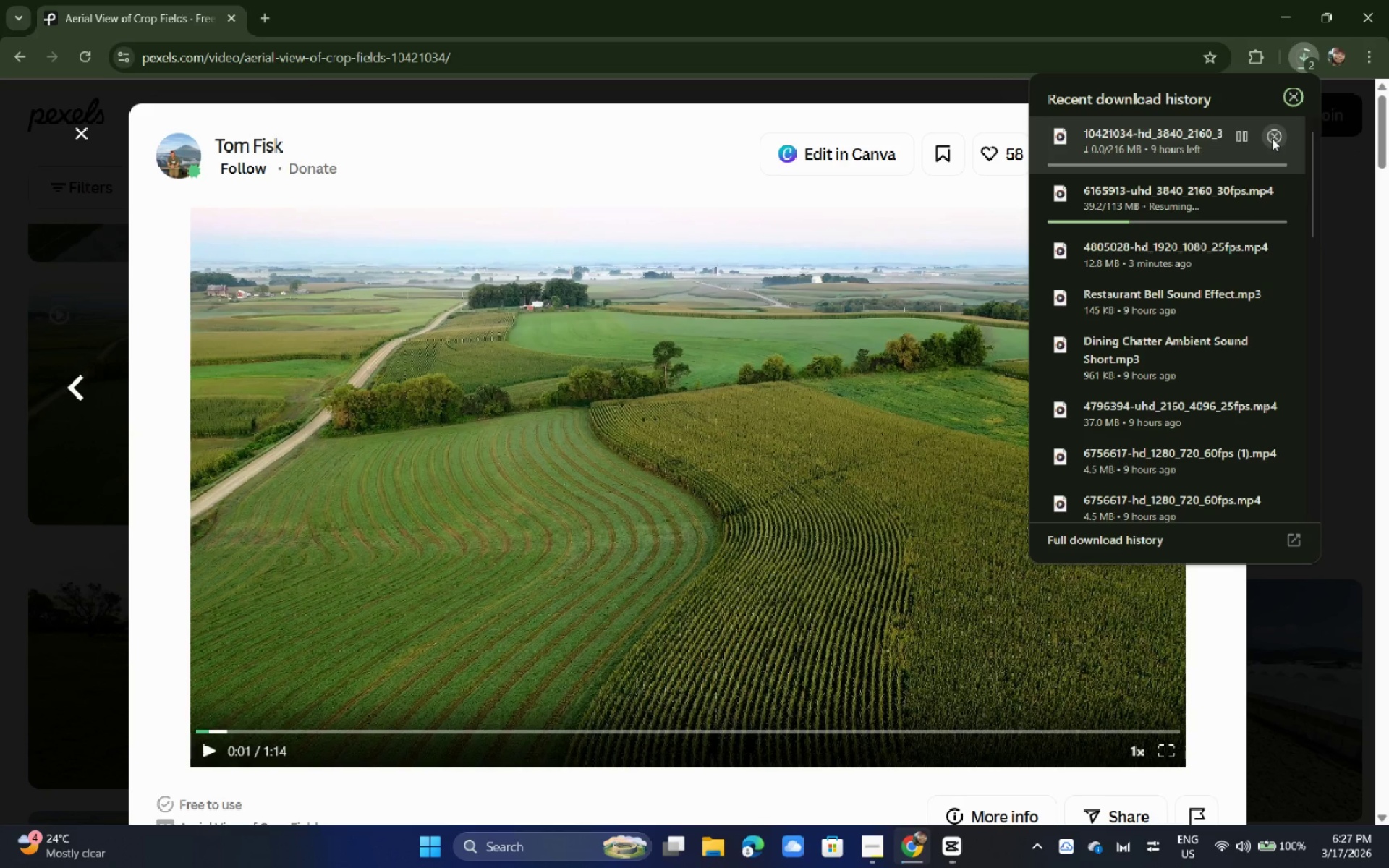 
left_click([1278, 135])
 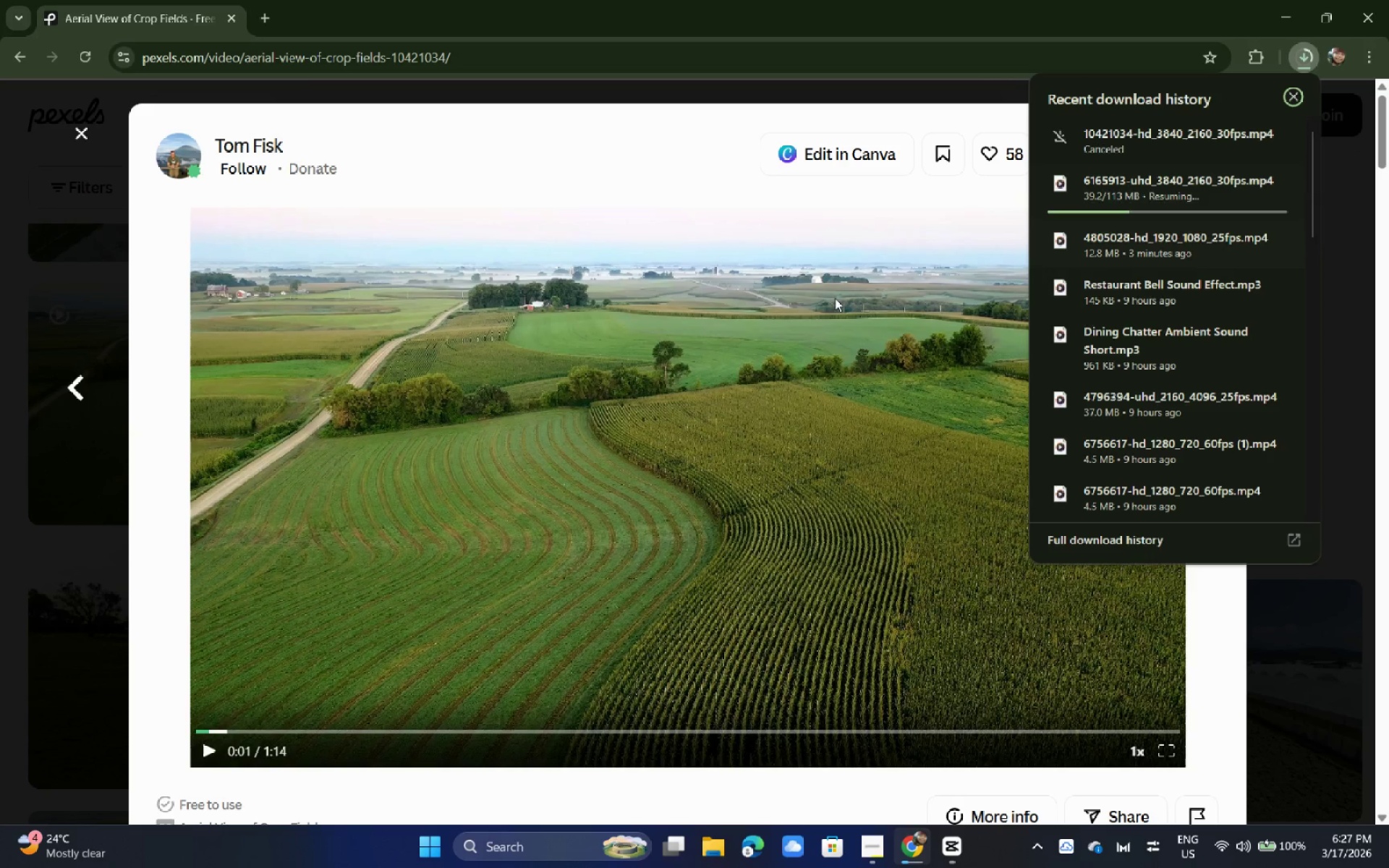 
left_click_drag(start_coordinate=[225, 425], to_coordinate=[190, 434])
 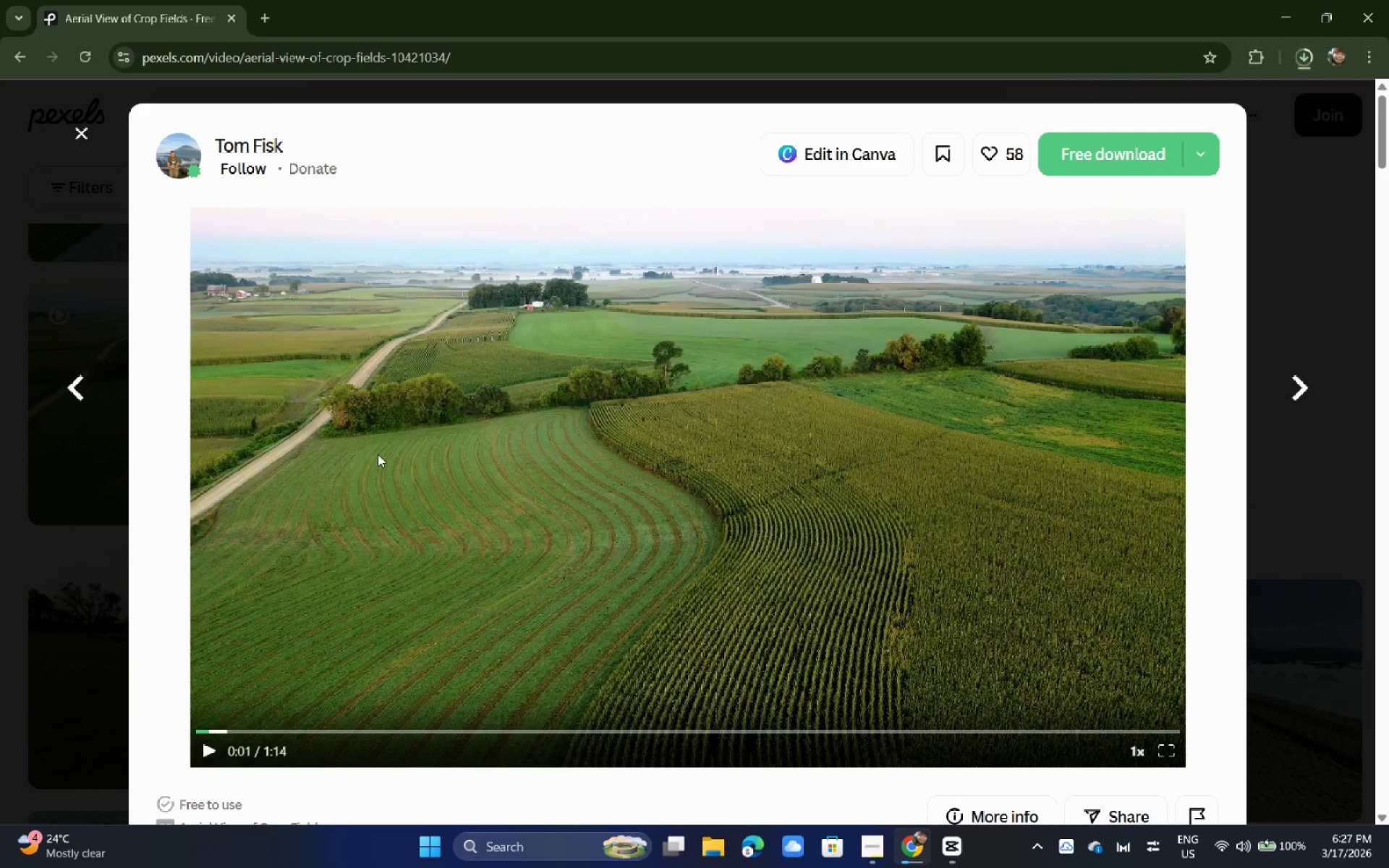 
scroll: coordinate [378, 454], scroll_direction: down, amount: 9.0
 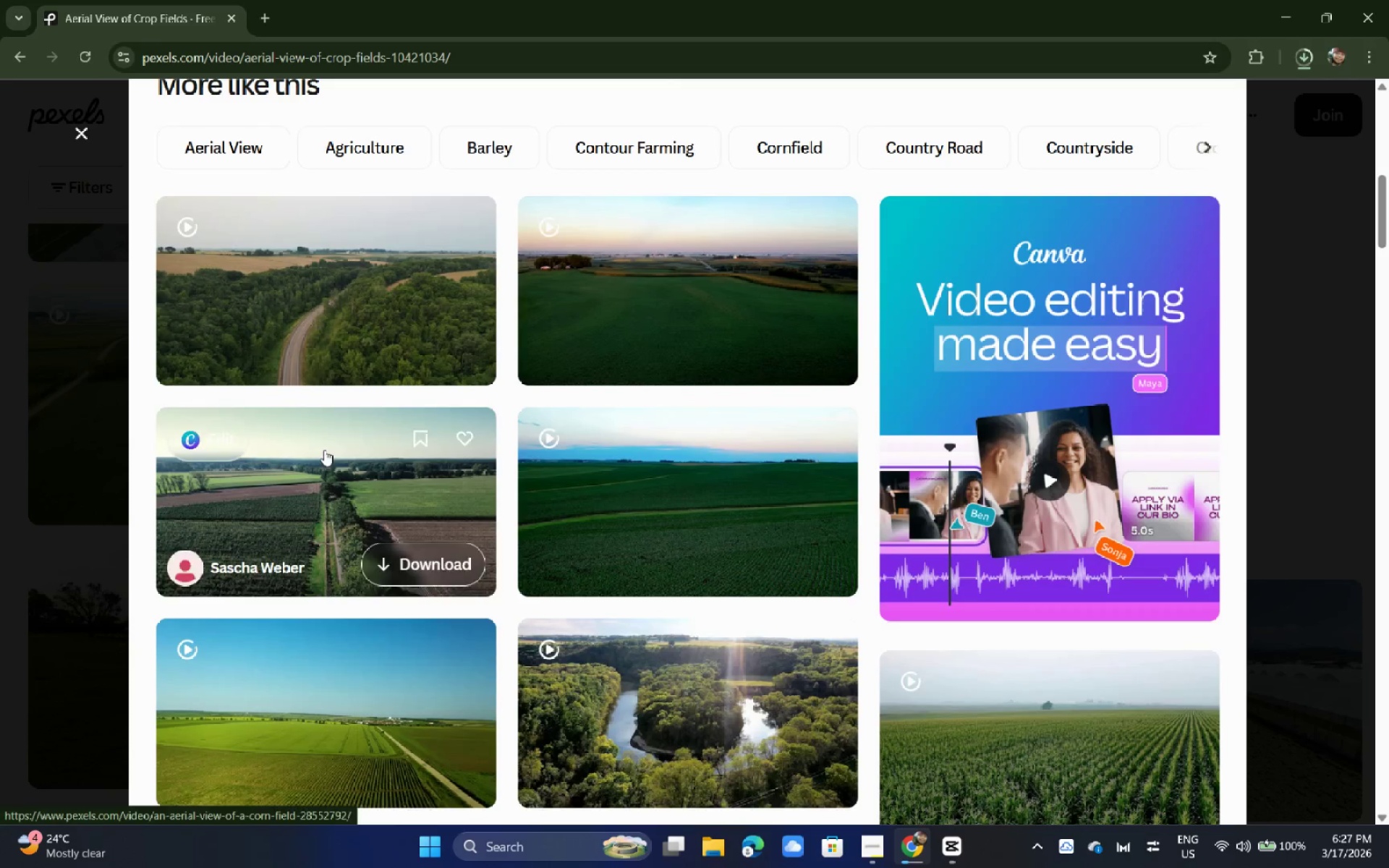 
left_click([0, 438])
 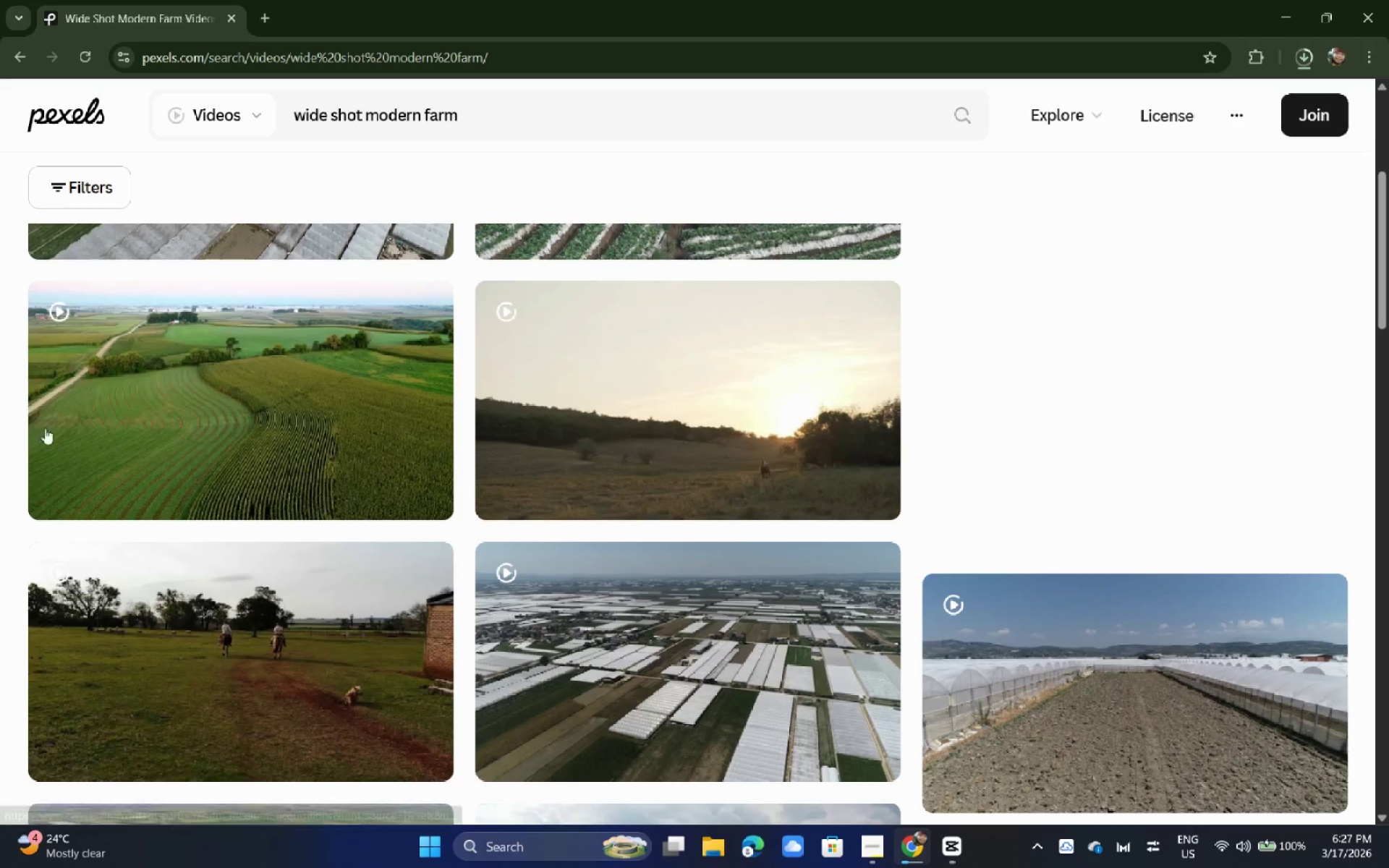 
scroll: coordinate [165, 433], scroll_direction: down, amount: 17.0
 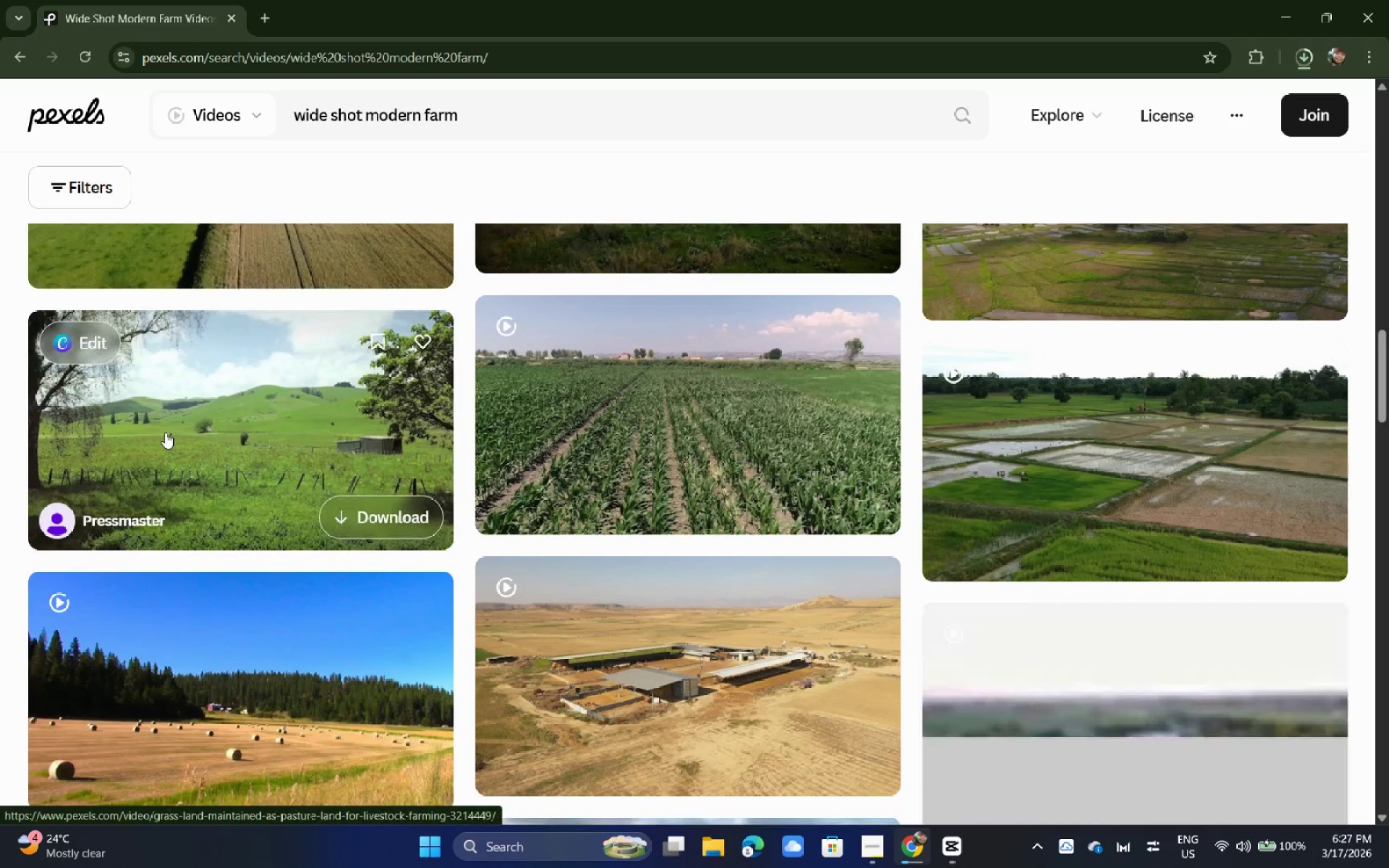 
wait(5.61)
 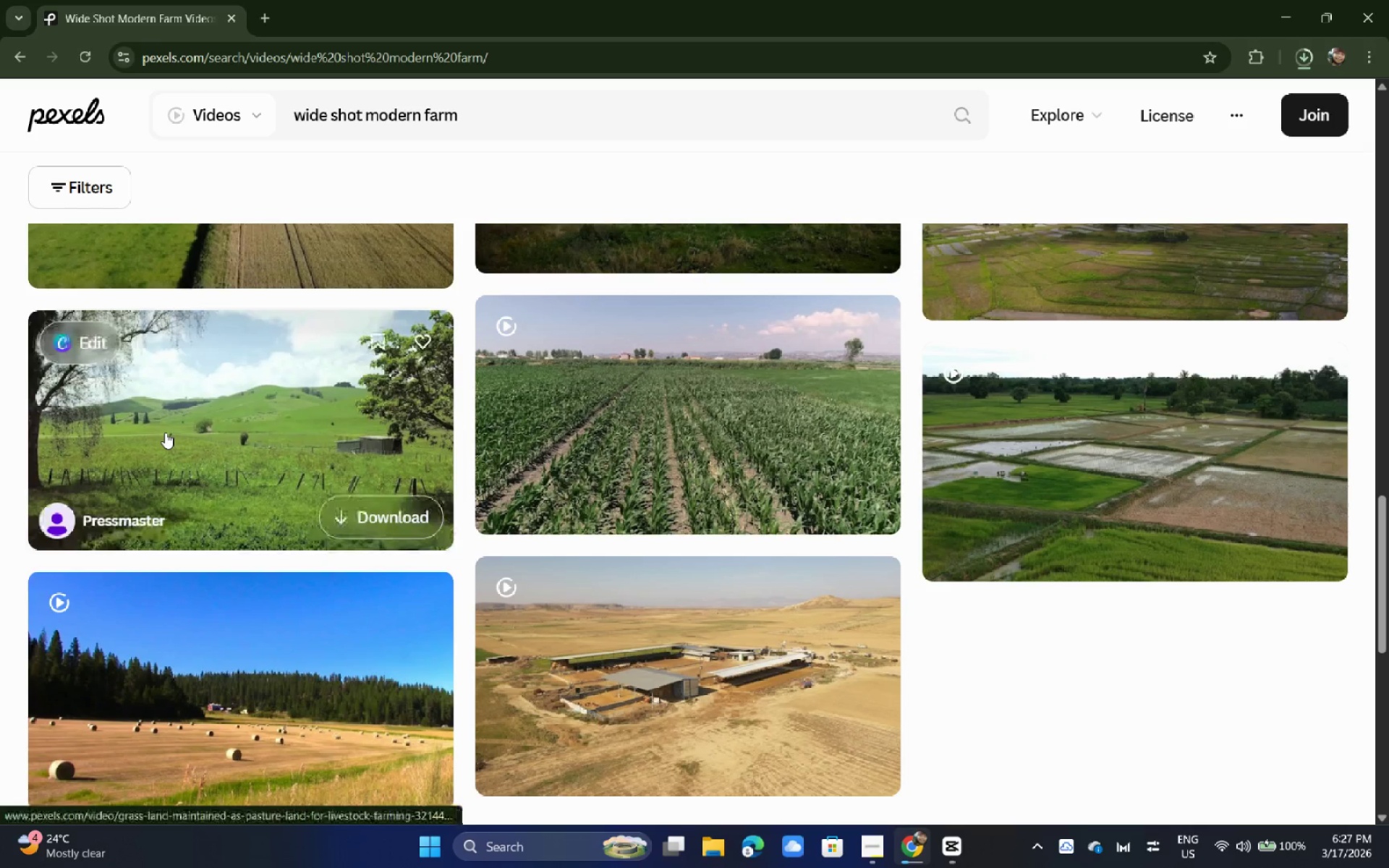 
scroll: coordinate [173, 427], scroll_direction: down, amount: 4.0
 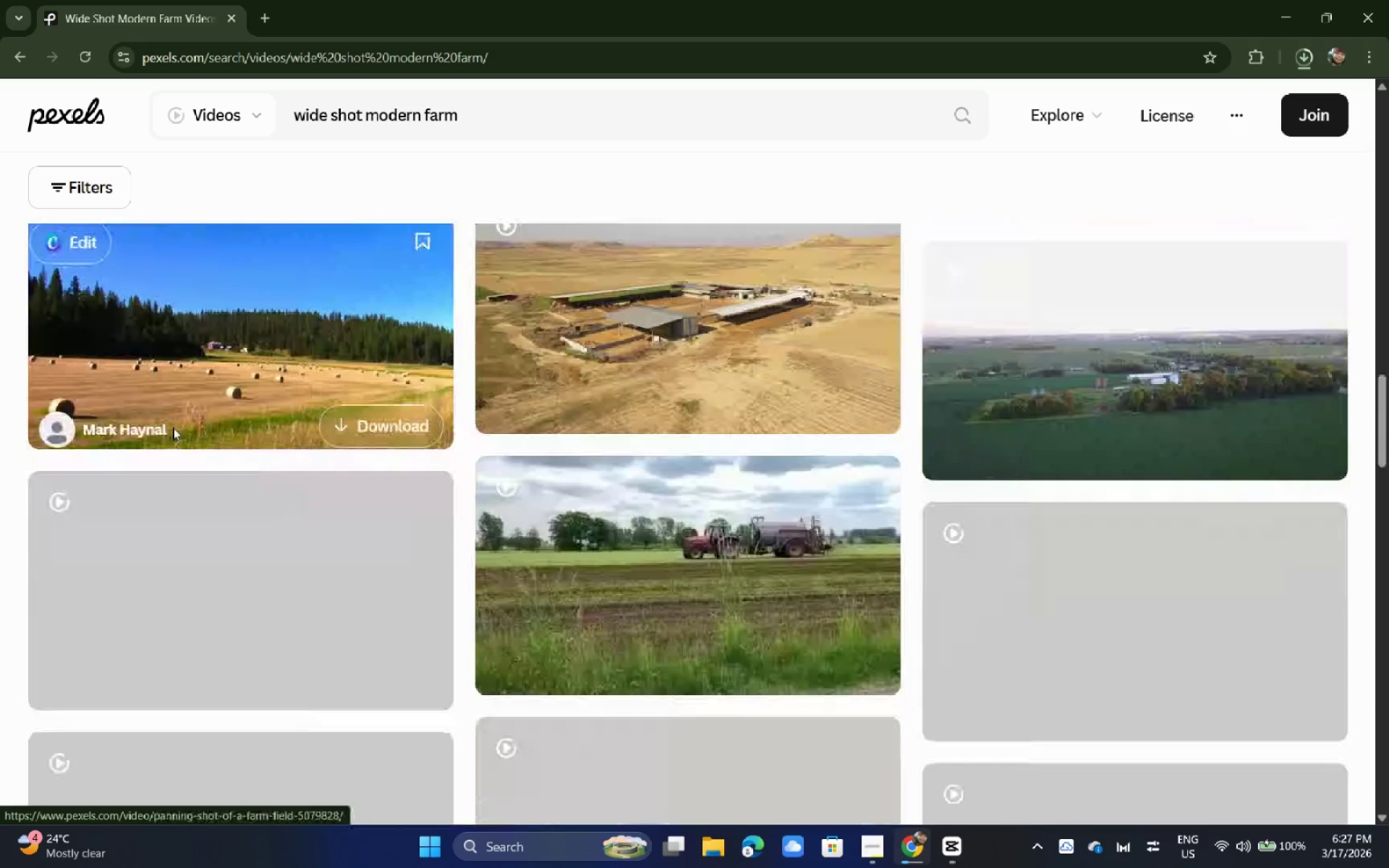 
scroll: coordinate [173, 427], scroll_direction: up, amount: 15.0
 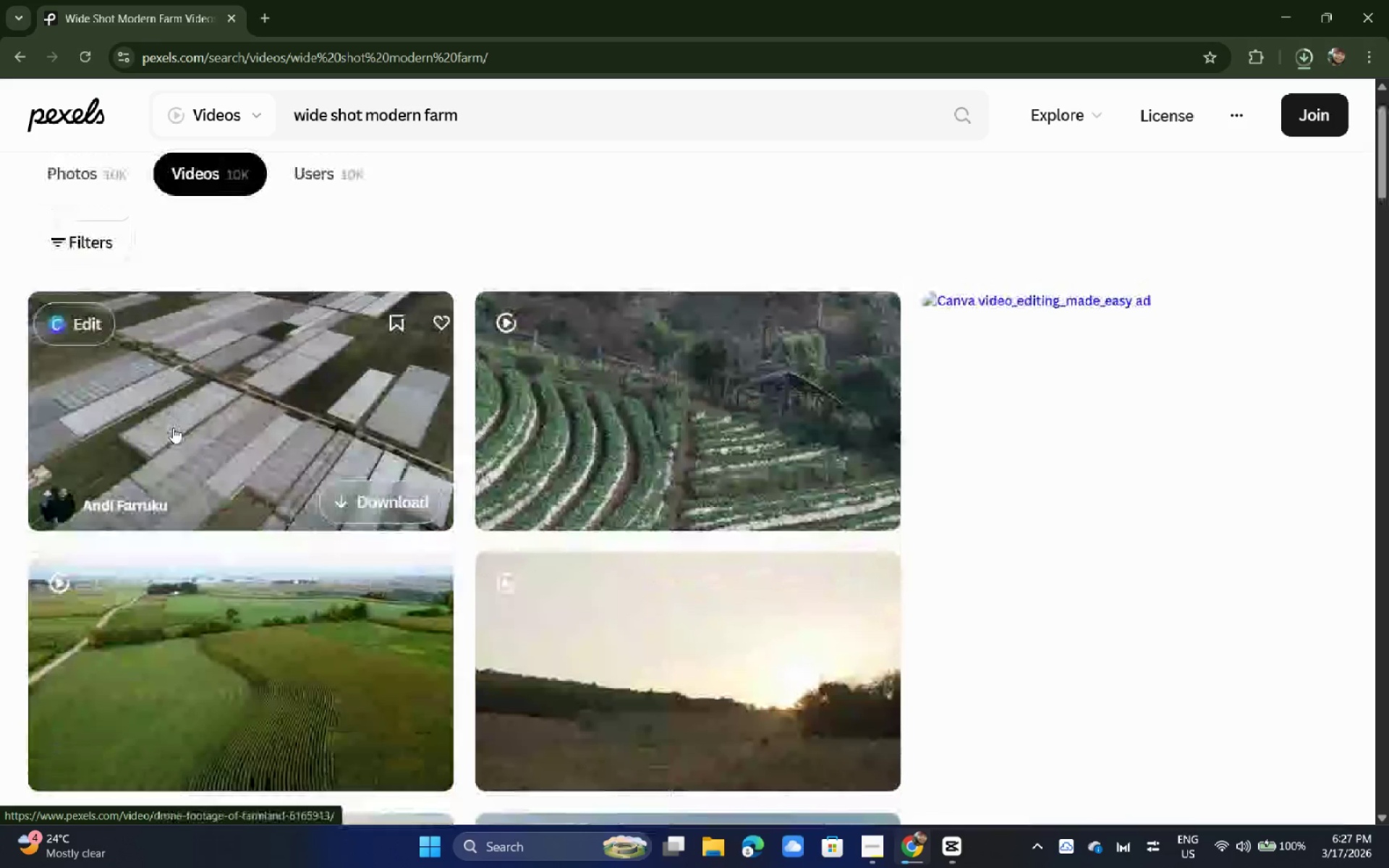 
scroll: coordinate [173, 427], scroll_direction: down, amount: 5.0
 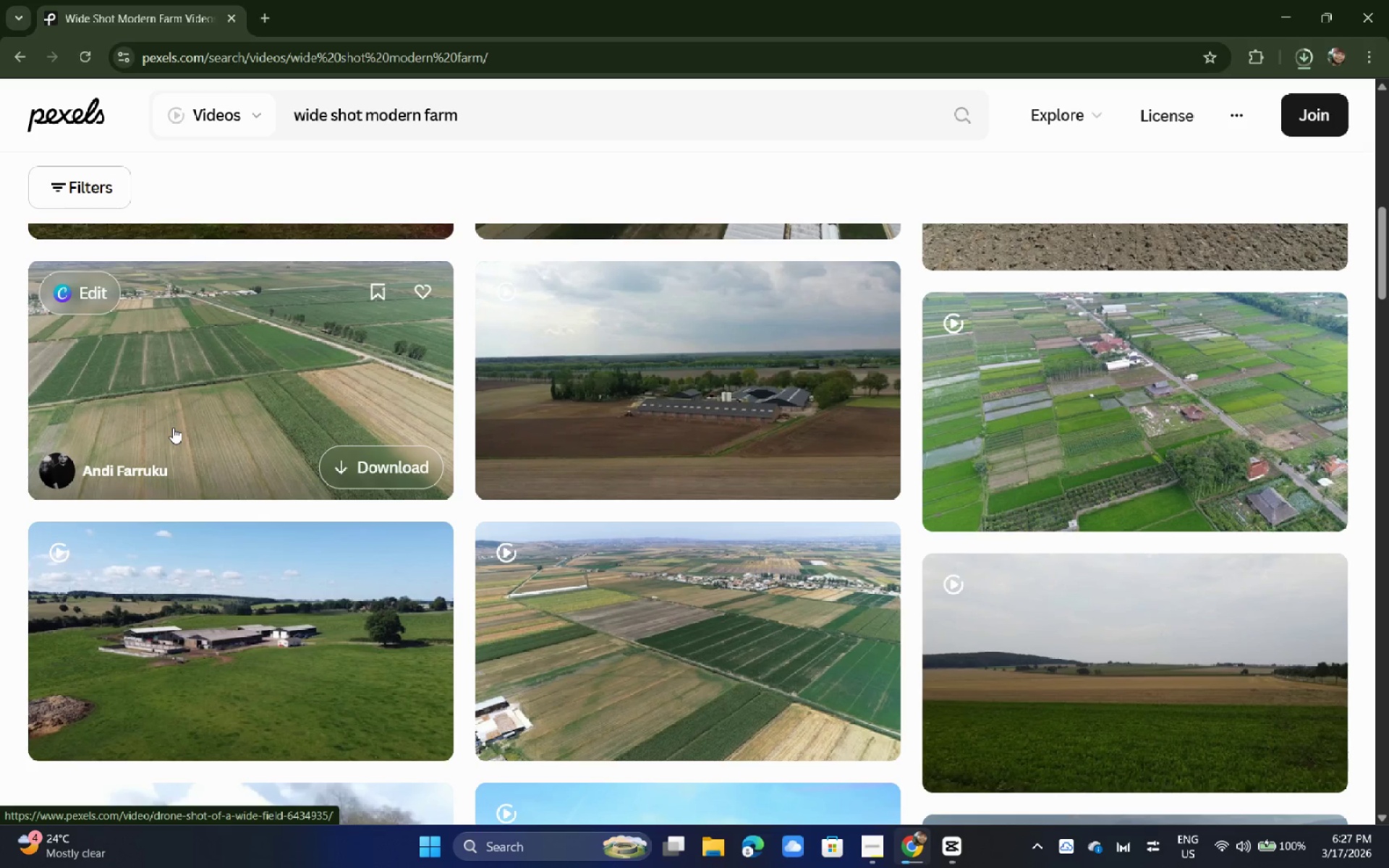 
wait(16.54)
 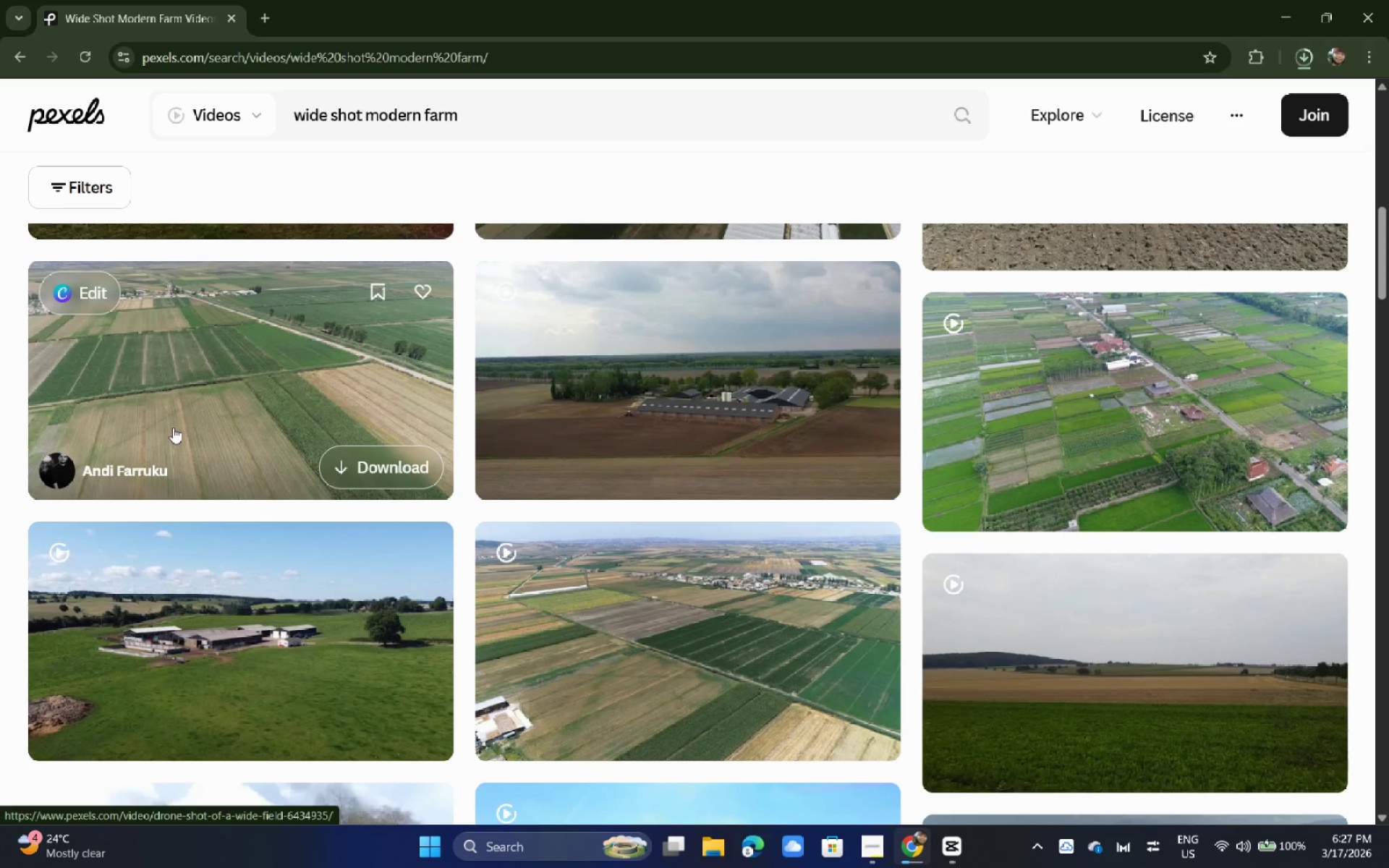 
middle_click([0, 407])
 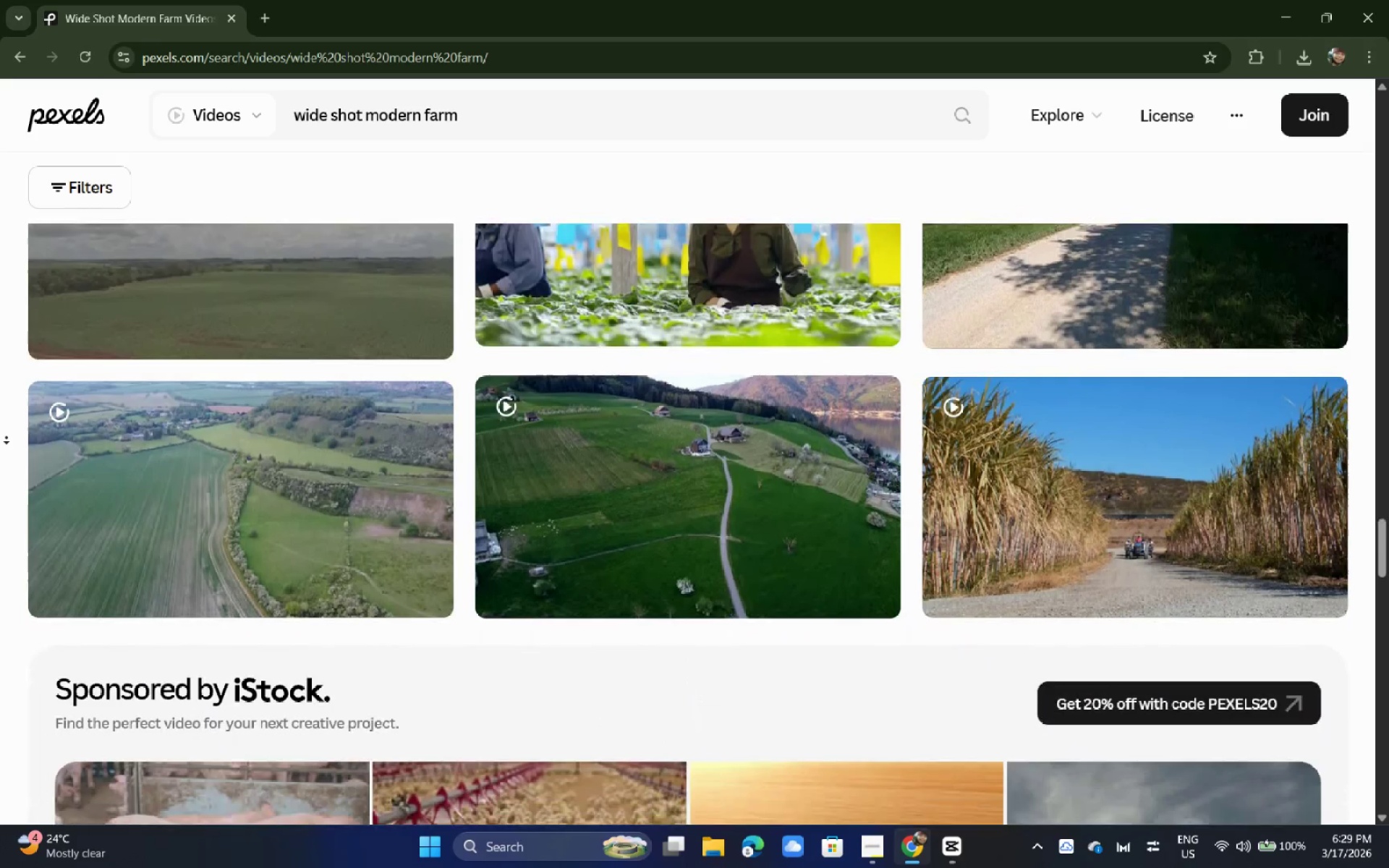 
wait(90.05)
 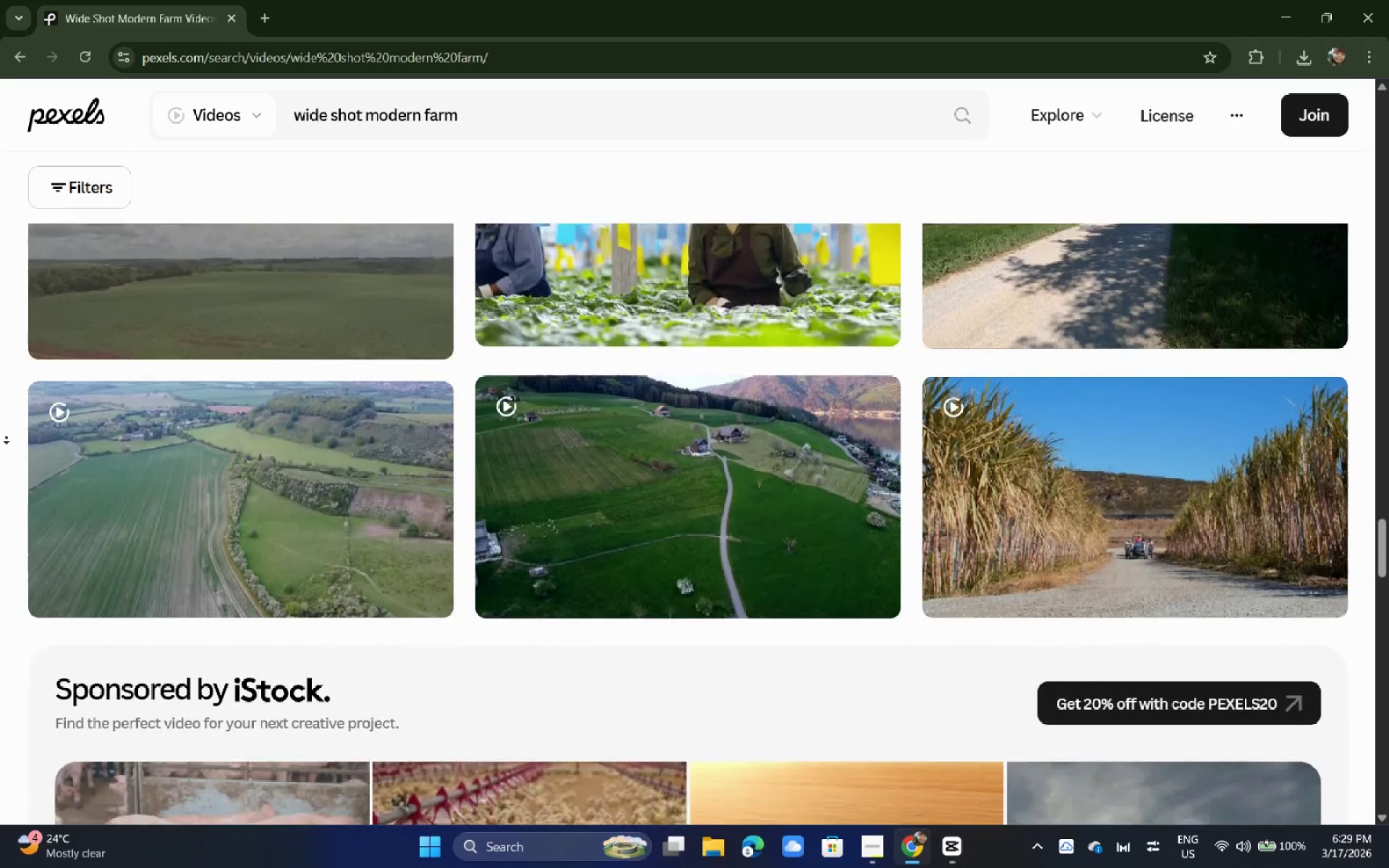 
left_click([1289, 59])
 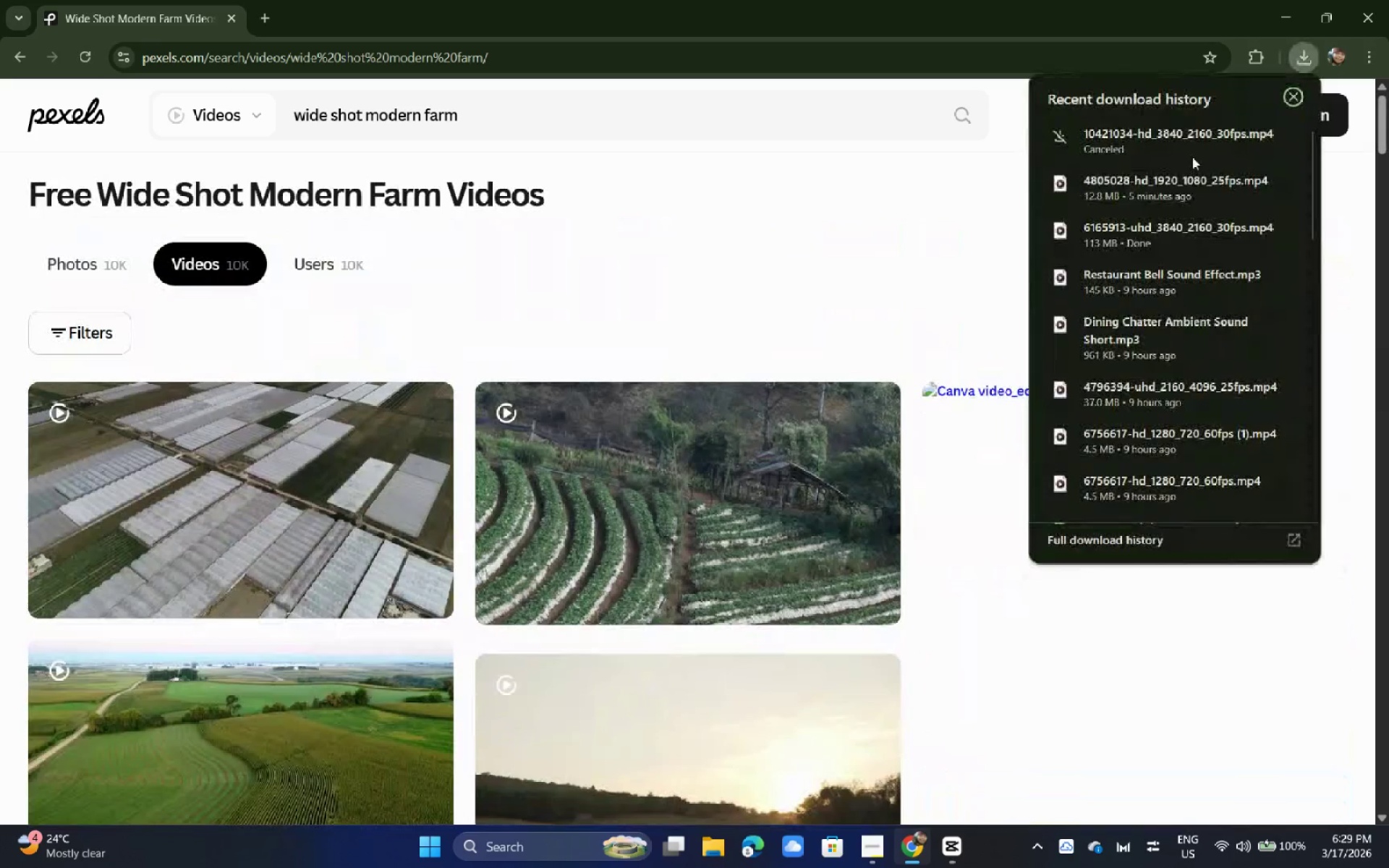 
left_click([720, 279])
 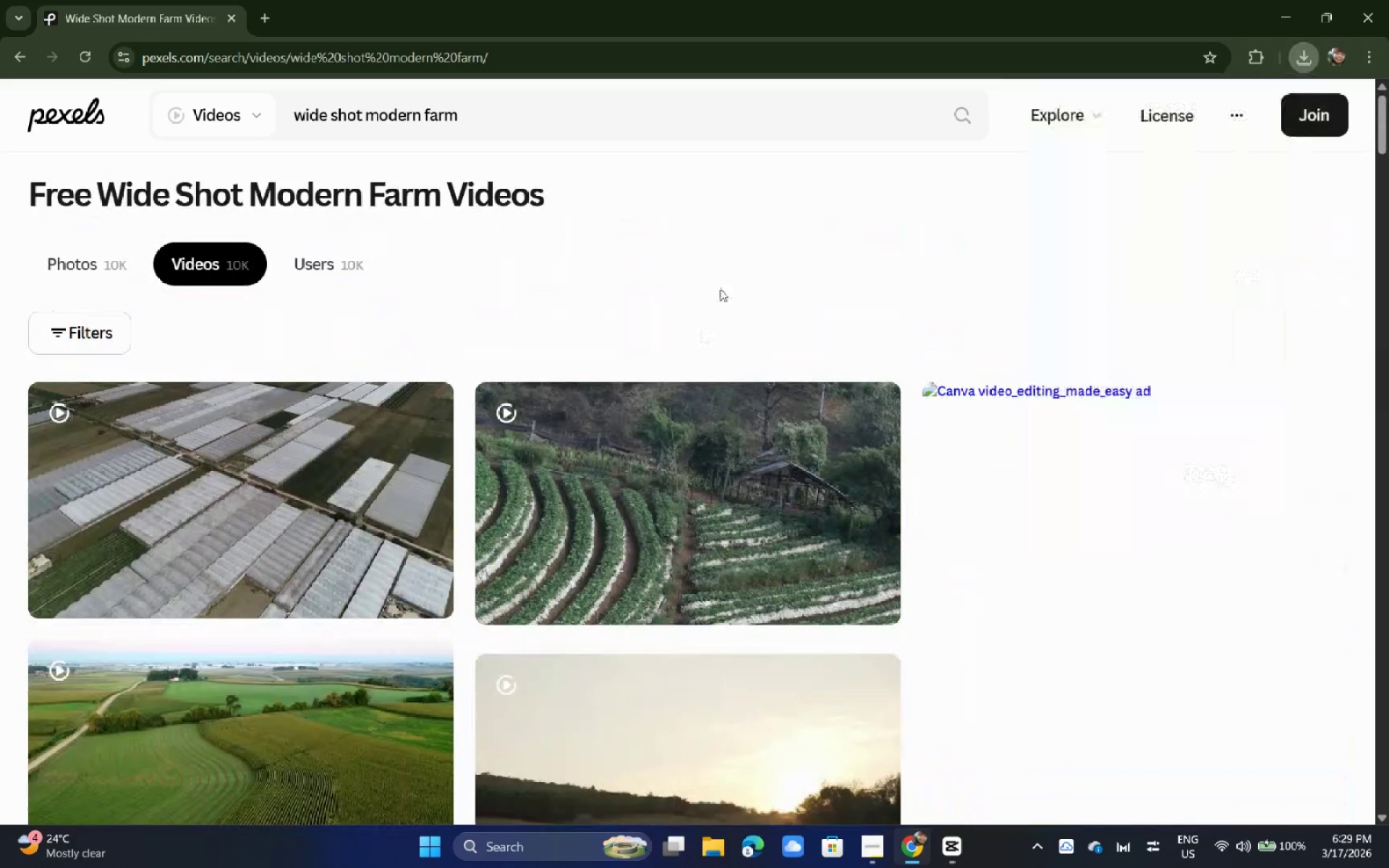 
scroll: coordinate [283, 418], scroll_direction: down, amount: 6.0
 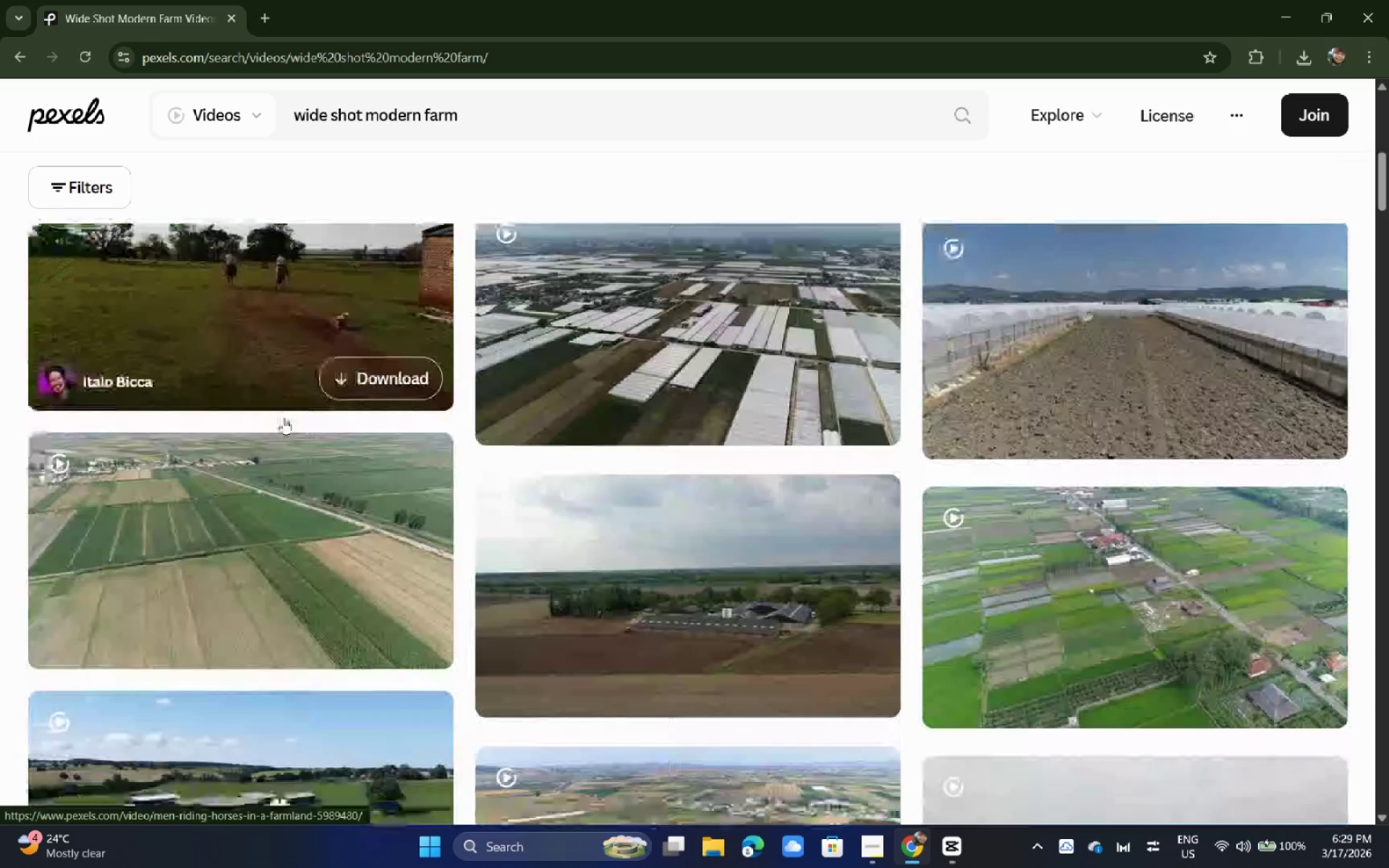 
left_click([235, 535])
 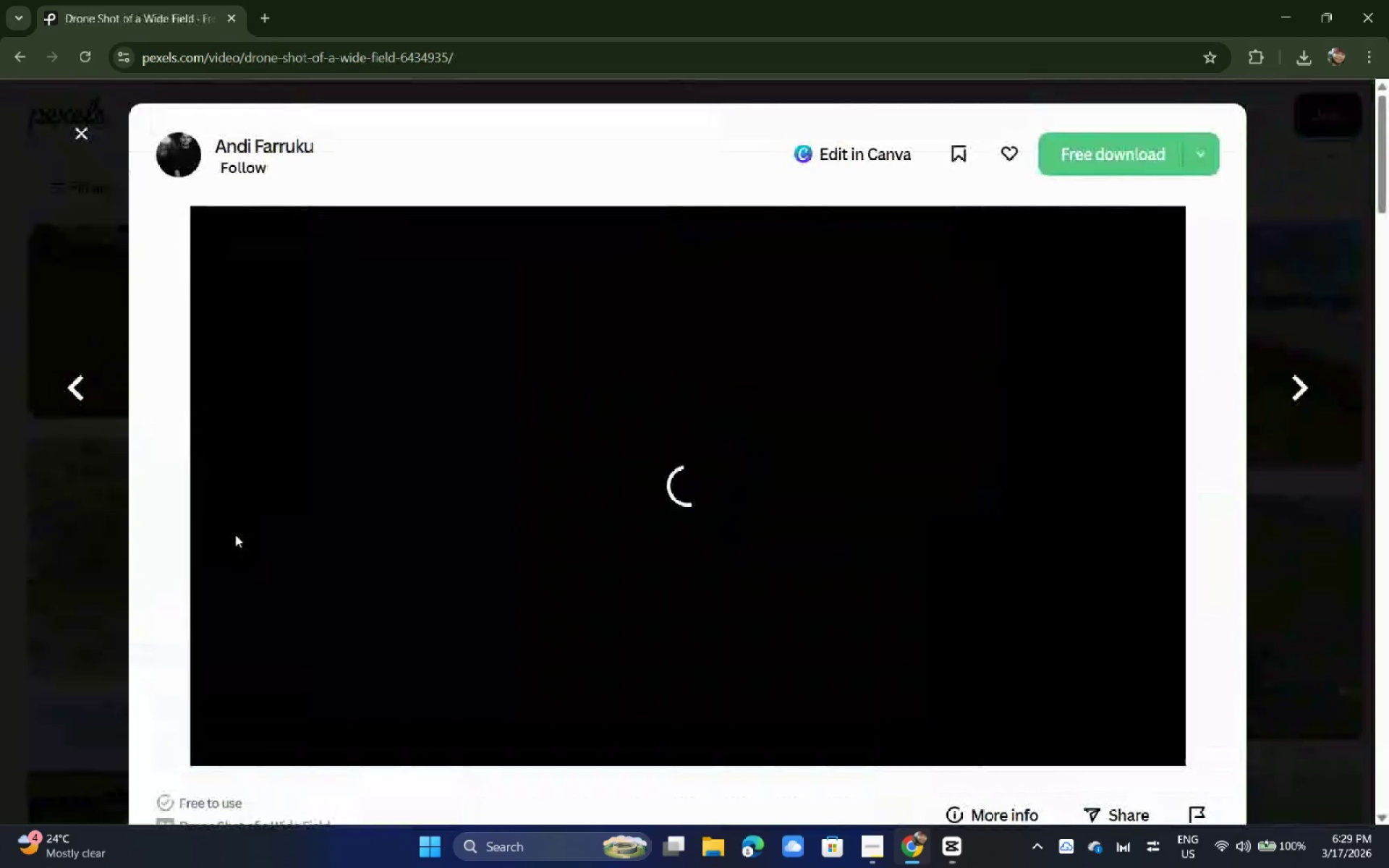 
scroll: coordinate [231, 535], scroll_direction: down, amount: 2.0
 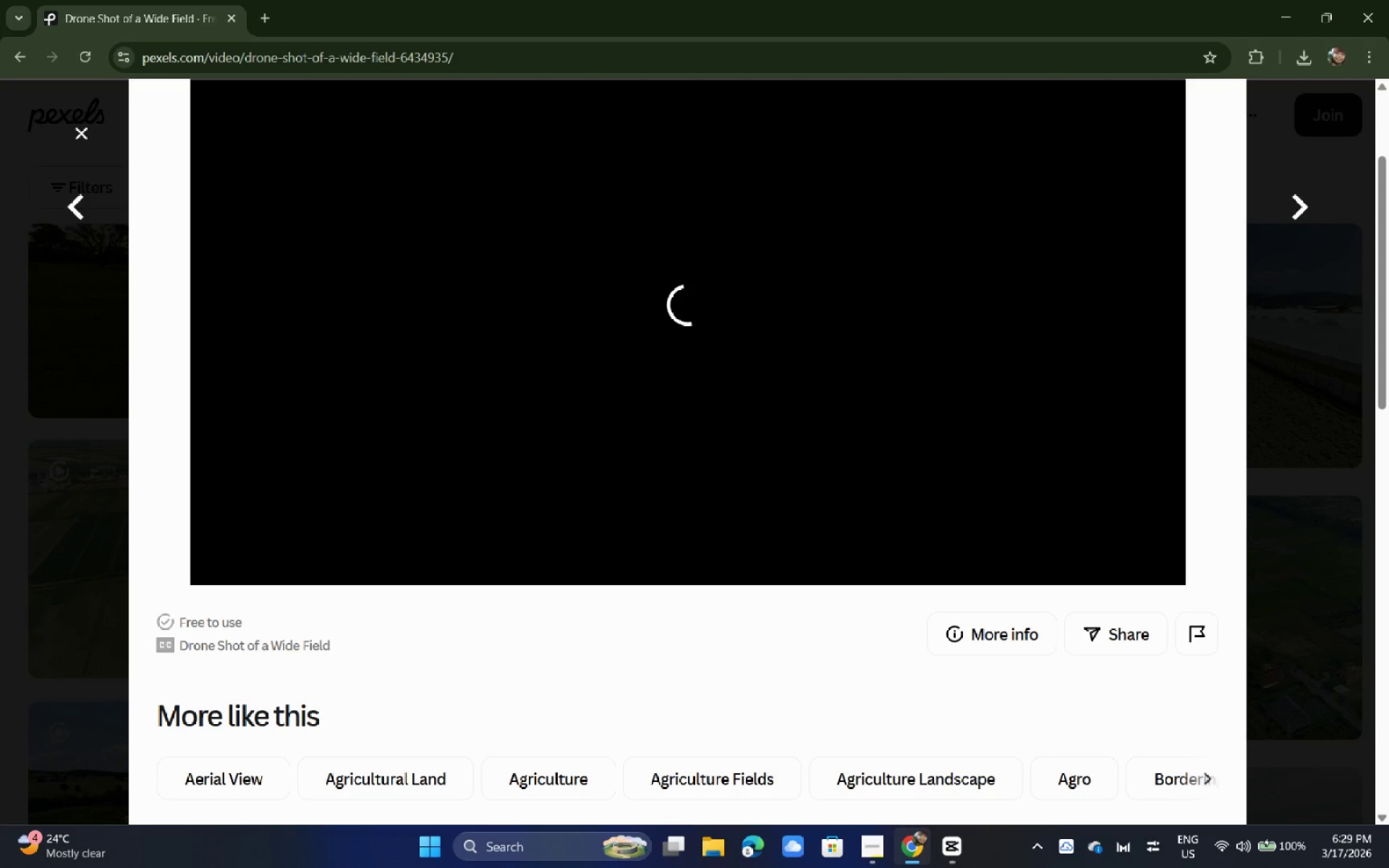 
wait(7.03)
 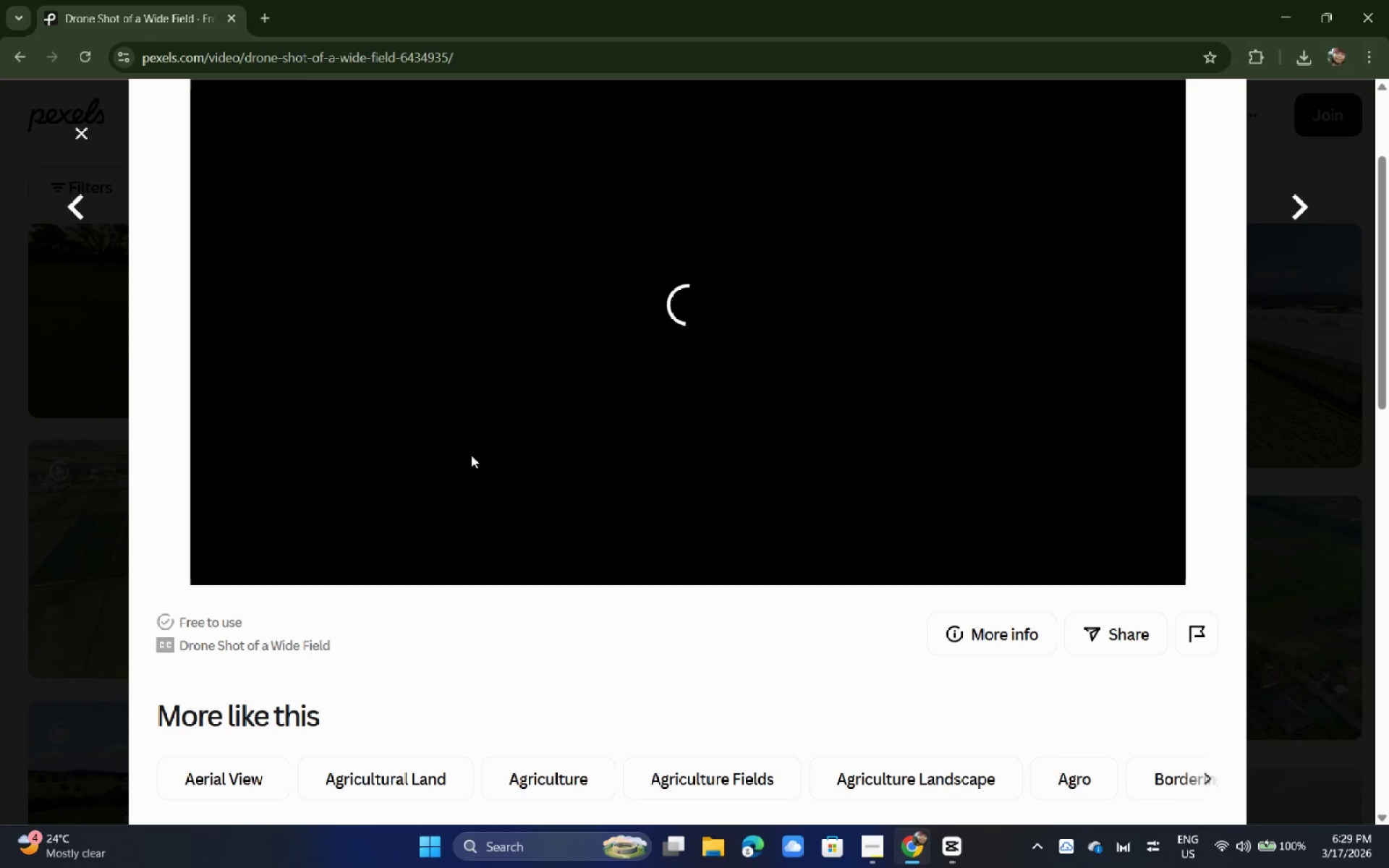 
scroll: coordinate [433, 446], scroll_direction: down, amount: 4.0
 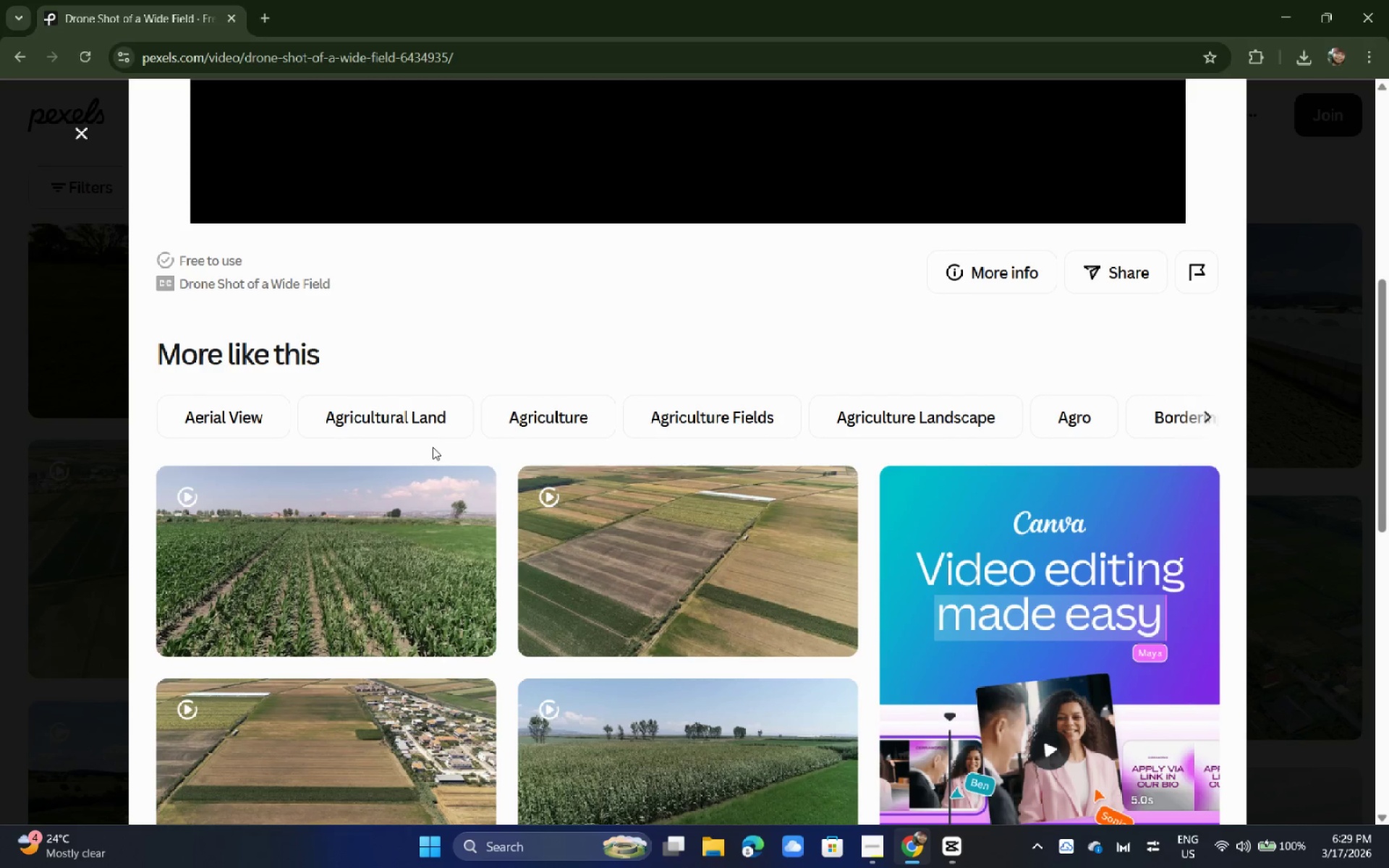 
scroll: coordinate [433, 447], scroll_direction: up, amount: 6.0
 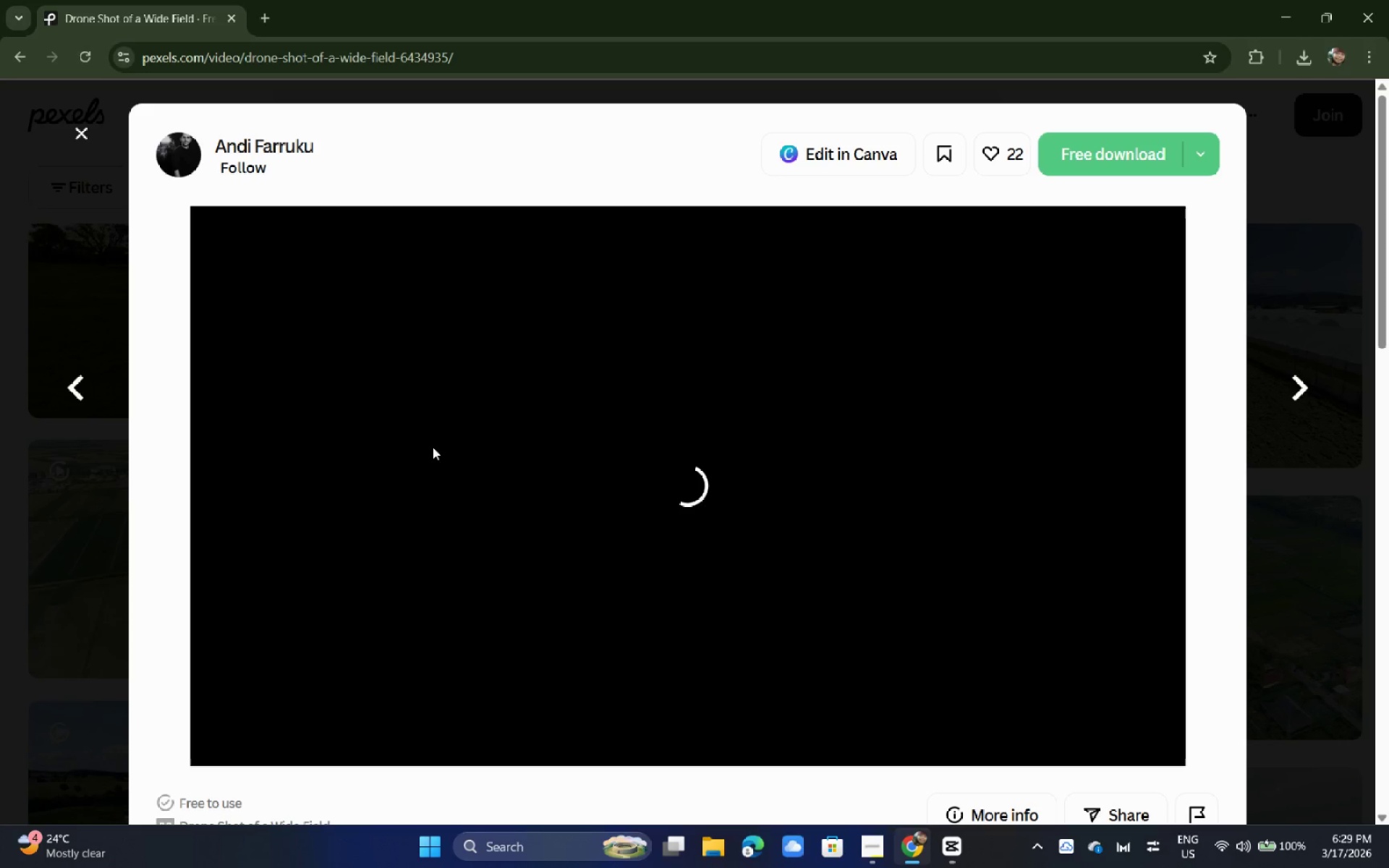 
scroll: coordinate [433, 449], scroll_direction: down, amount: 7.0
 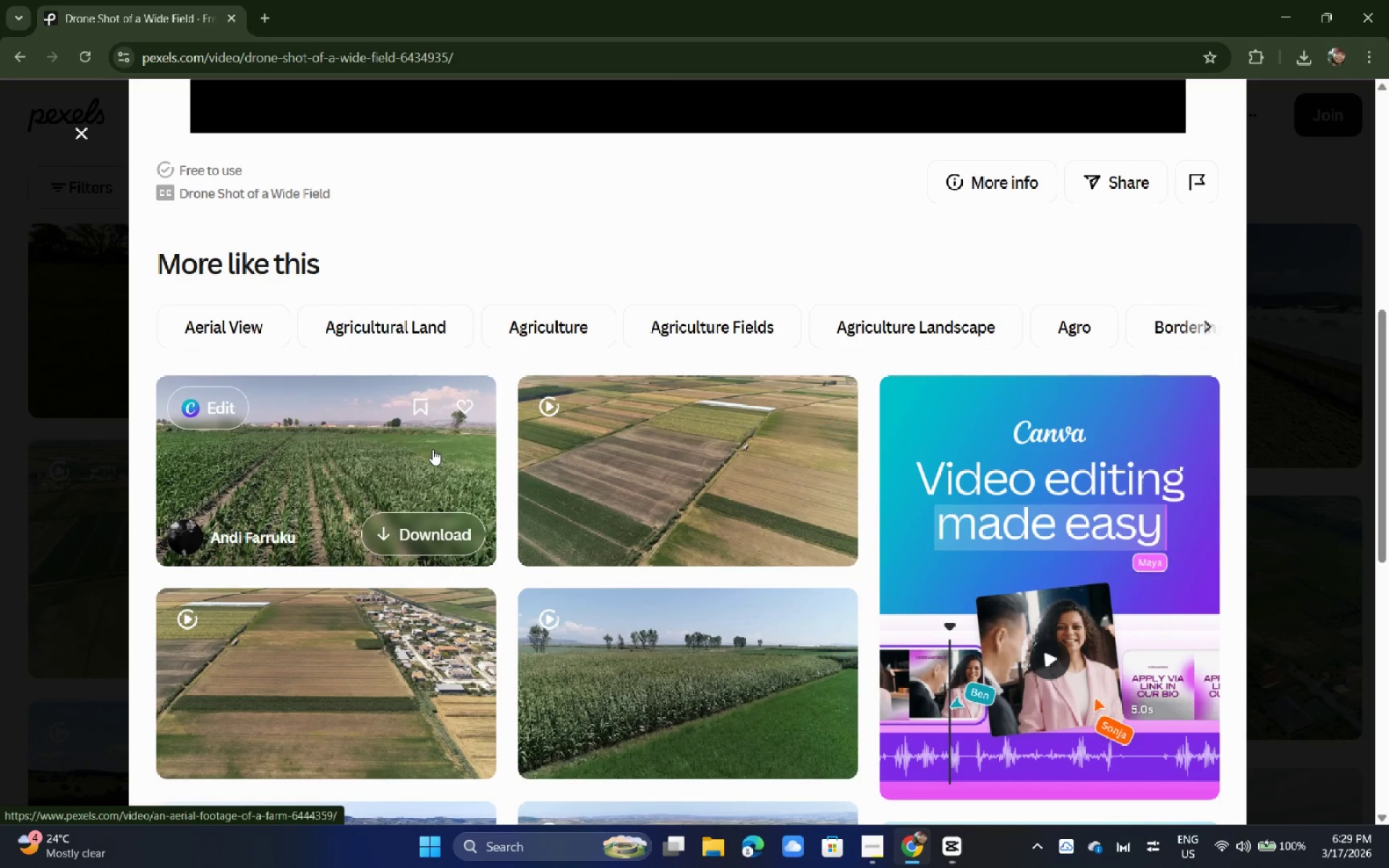 
scroll: coordinate [422, 422], scroll_direction: up, amount: 7.0
 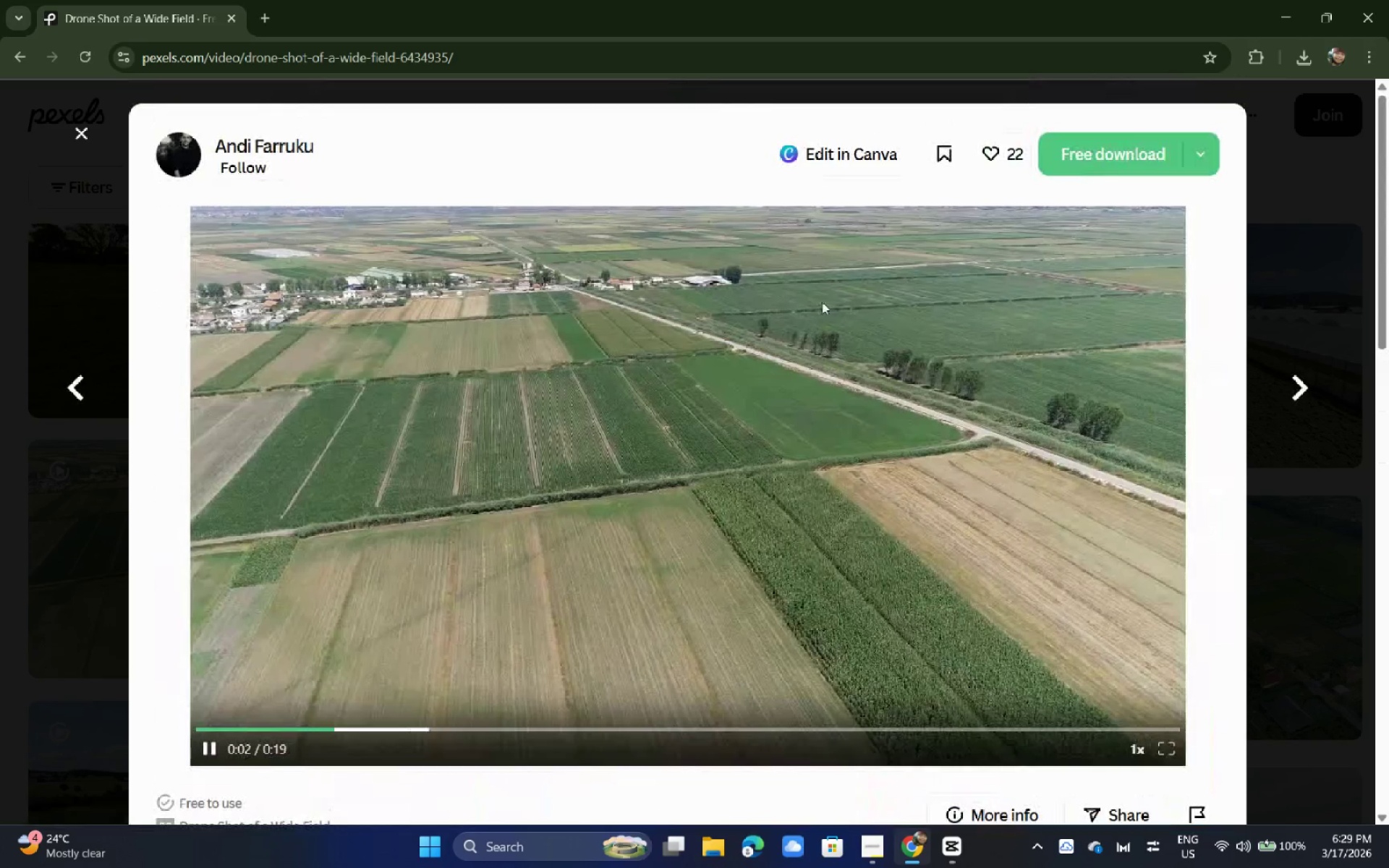 
left_click([1092, 156])
 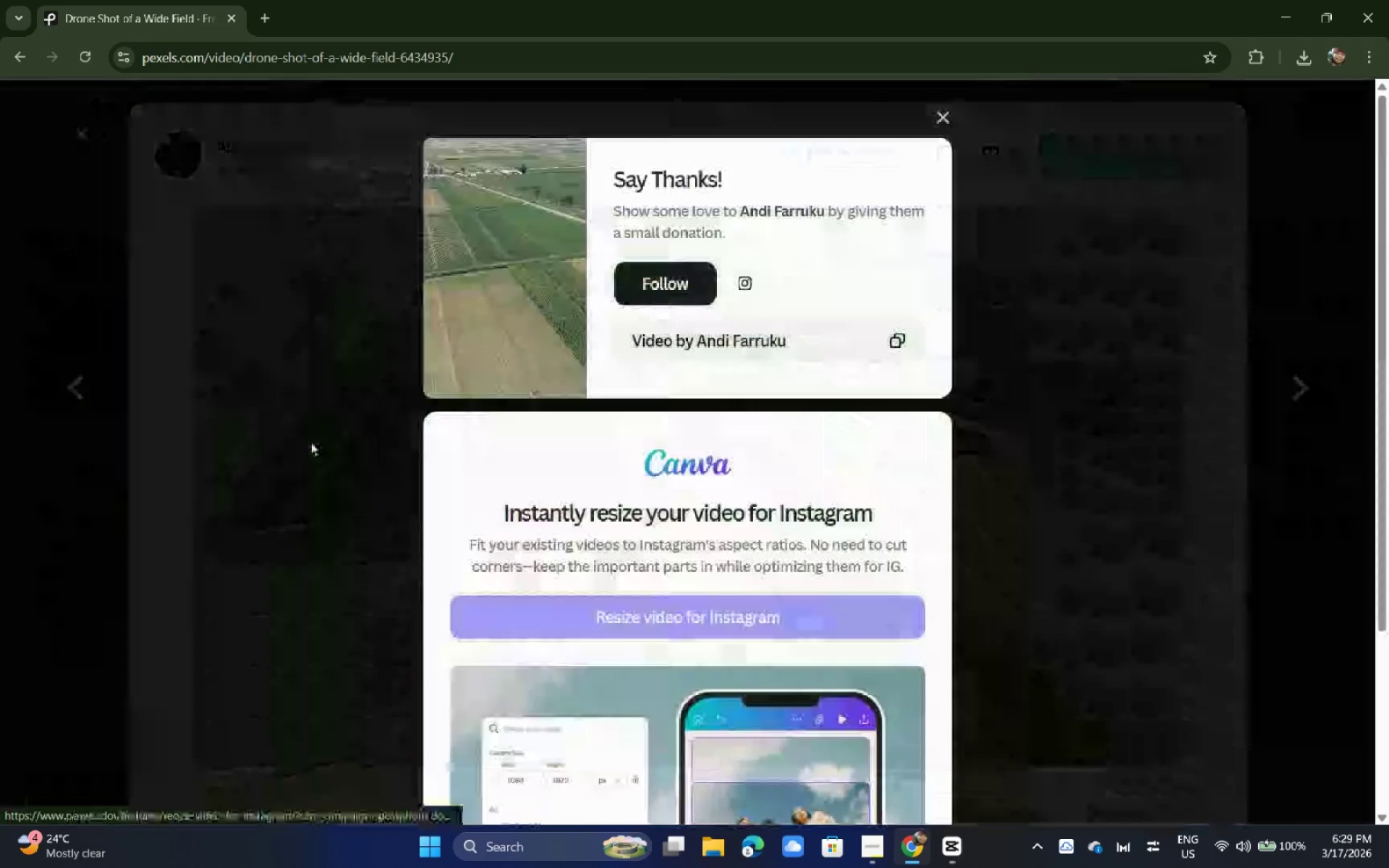 
left_click([187, 464])
 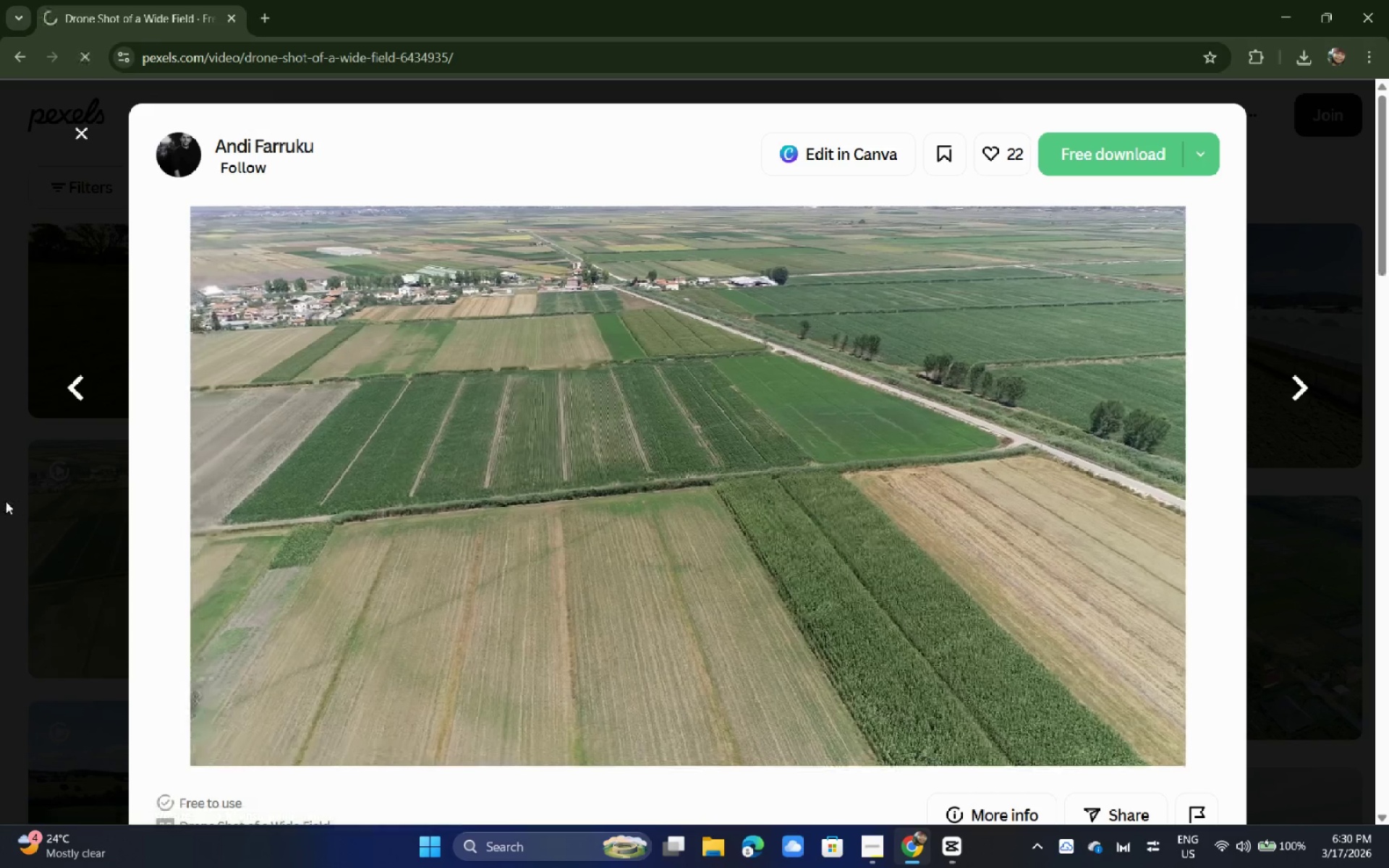 
left_click([6, 501])
 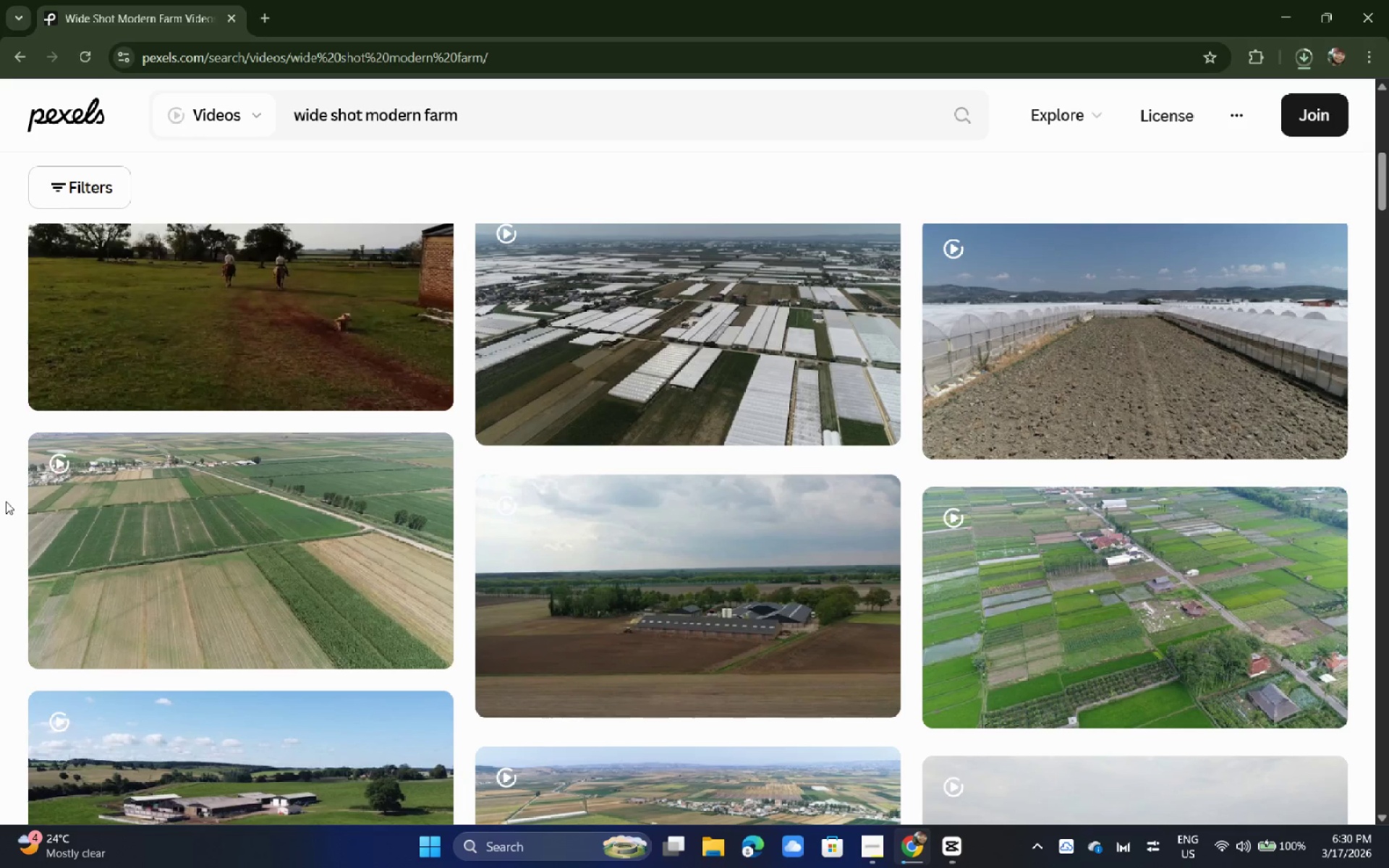 
wait(5.55)
 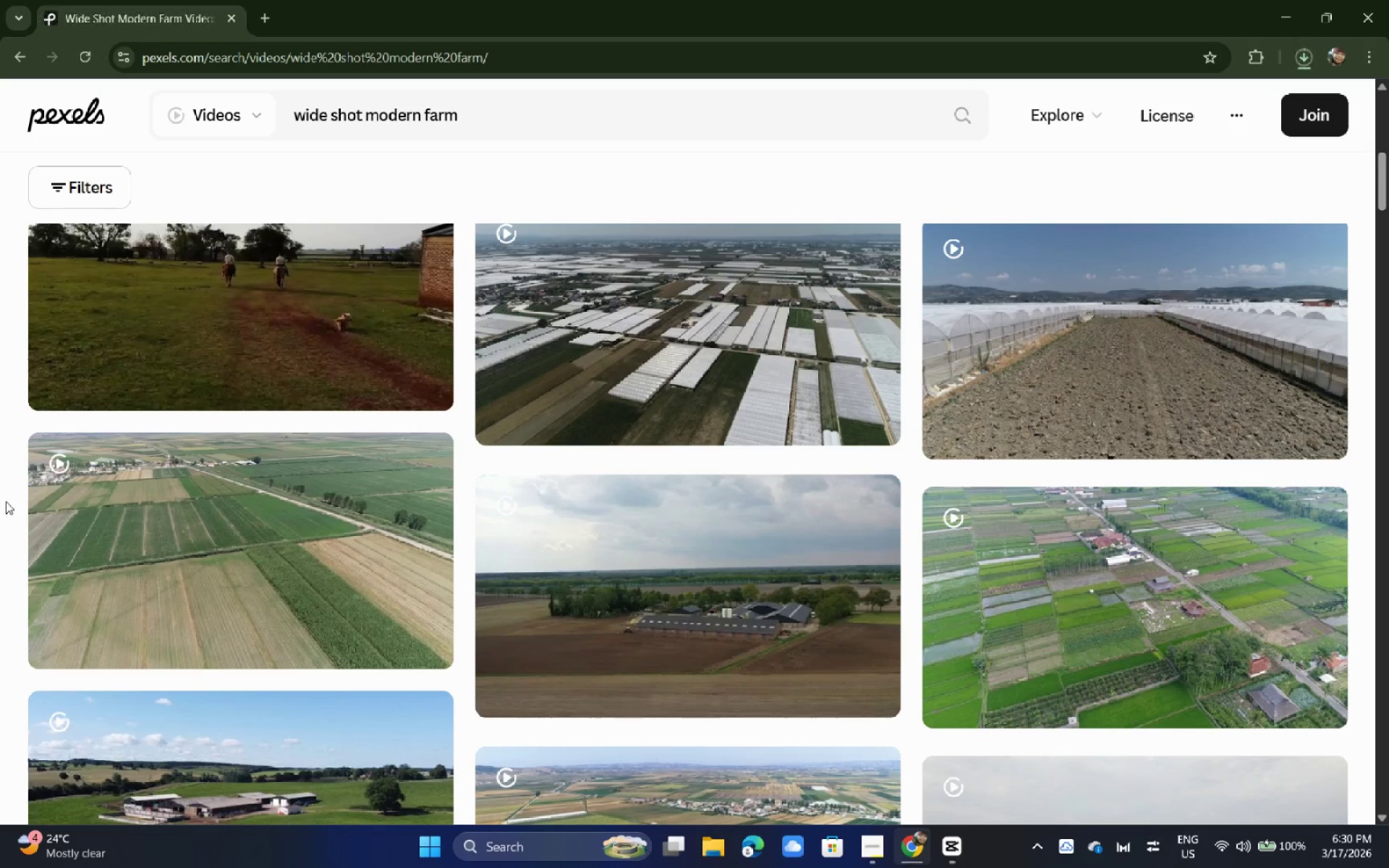 
scroll: coordinate [299, 511], scroll_direction: down, amount: 16.0
 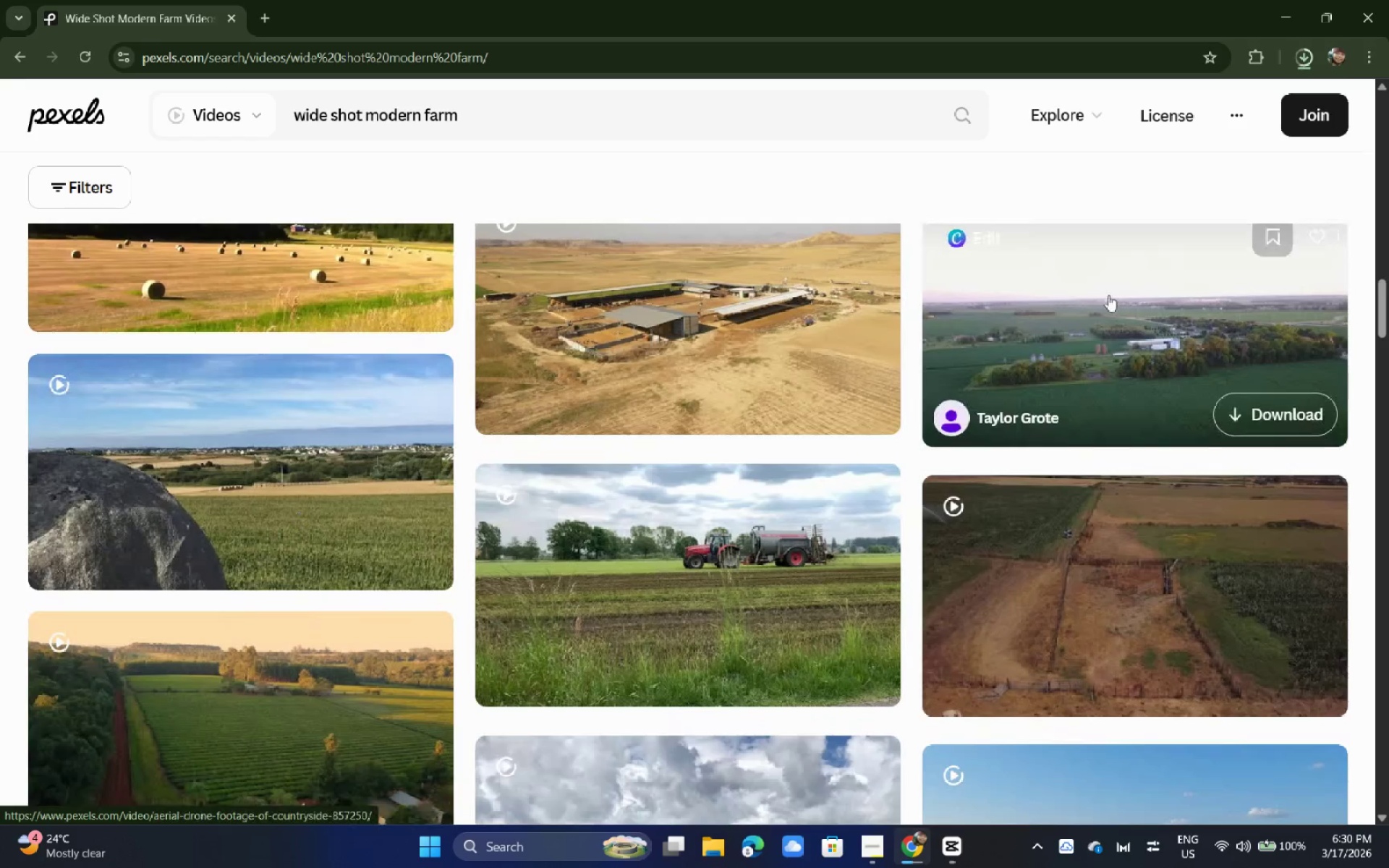 
scroll: coordinate [710, 393], scroll_direction: down, amount: 4.0
 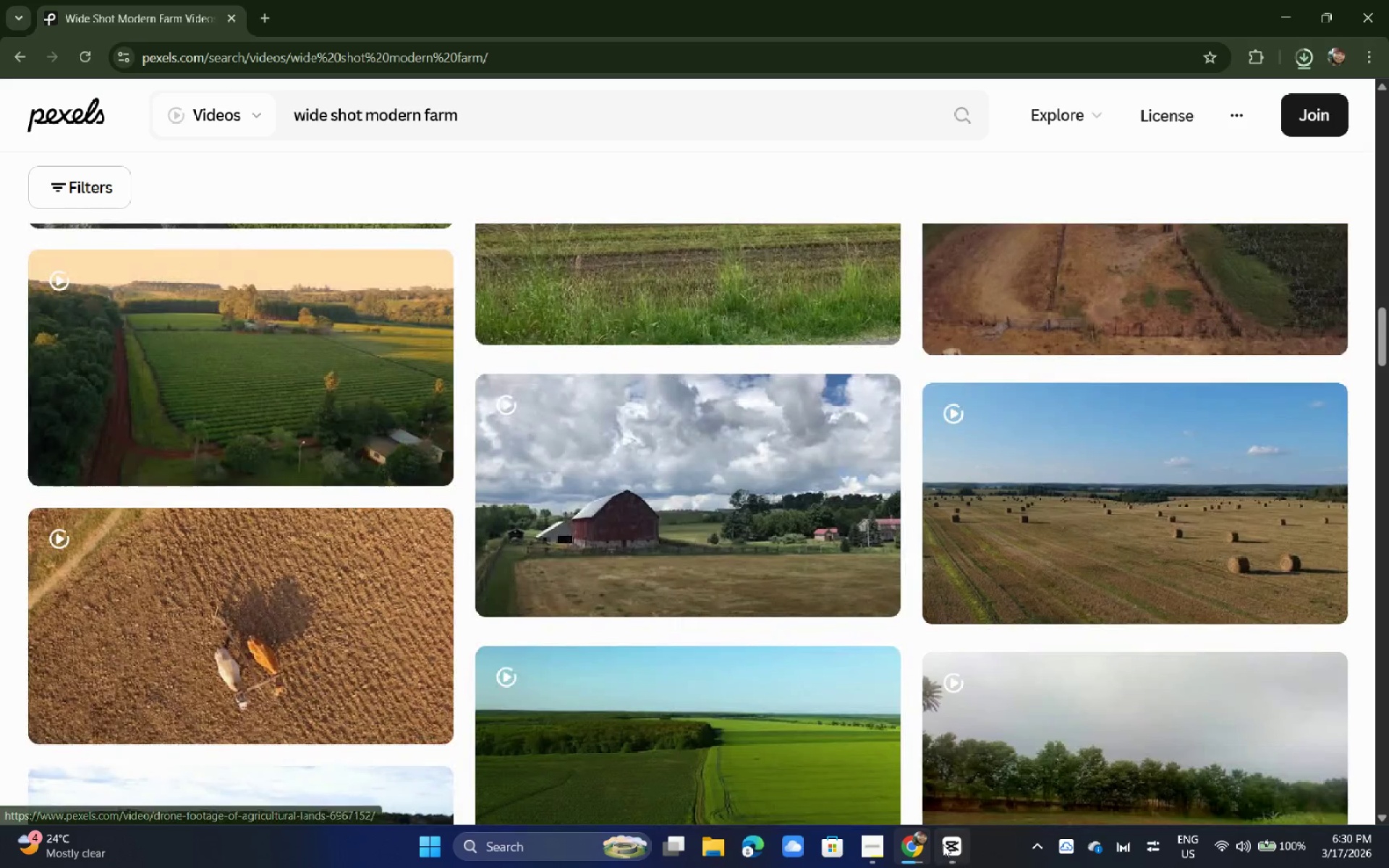 
left_click([943, 844])
 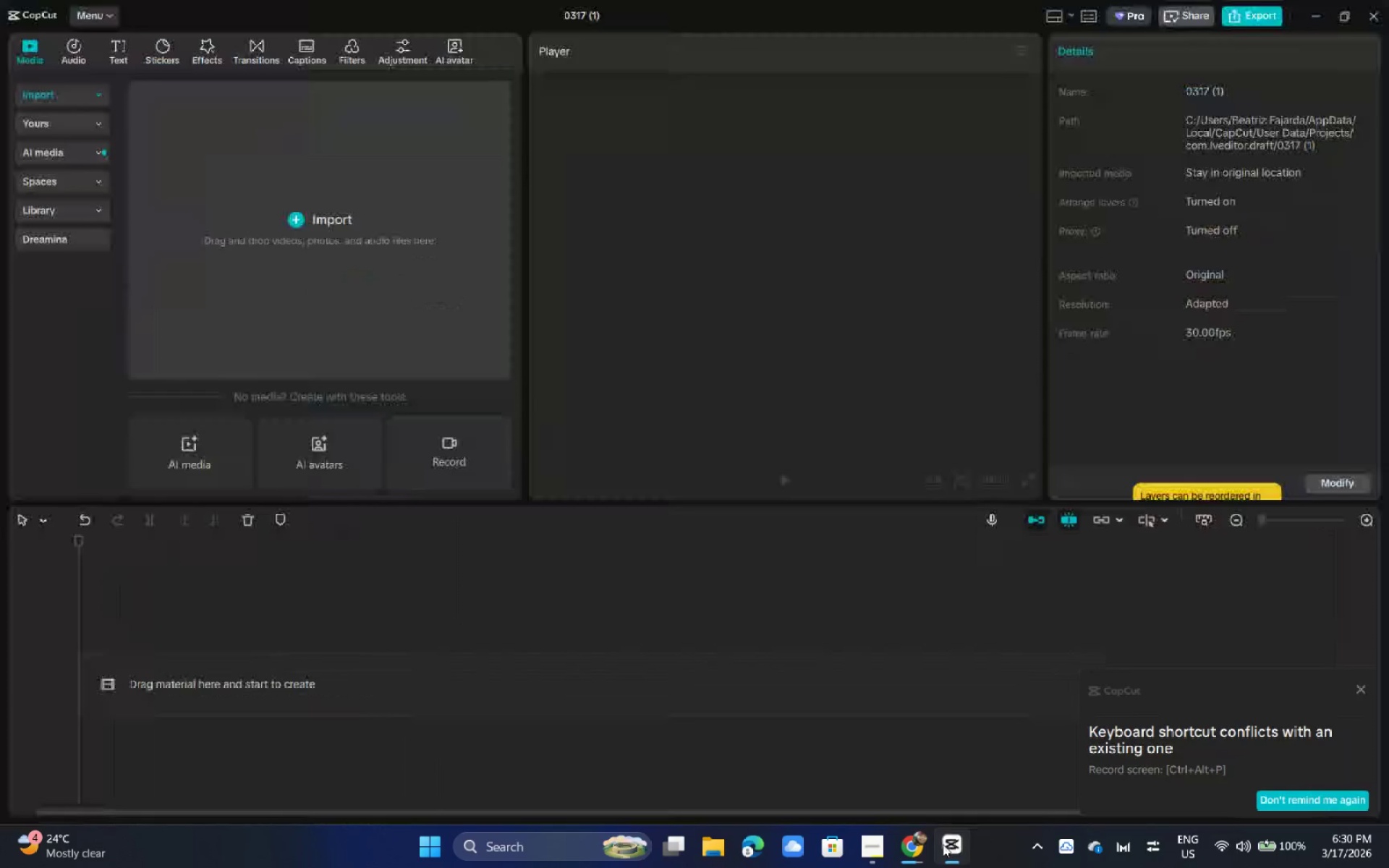 
left_click([943, 844])
 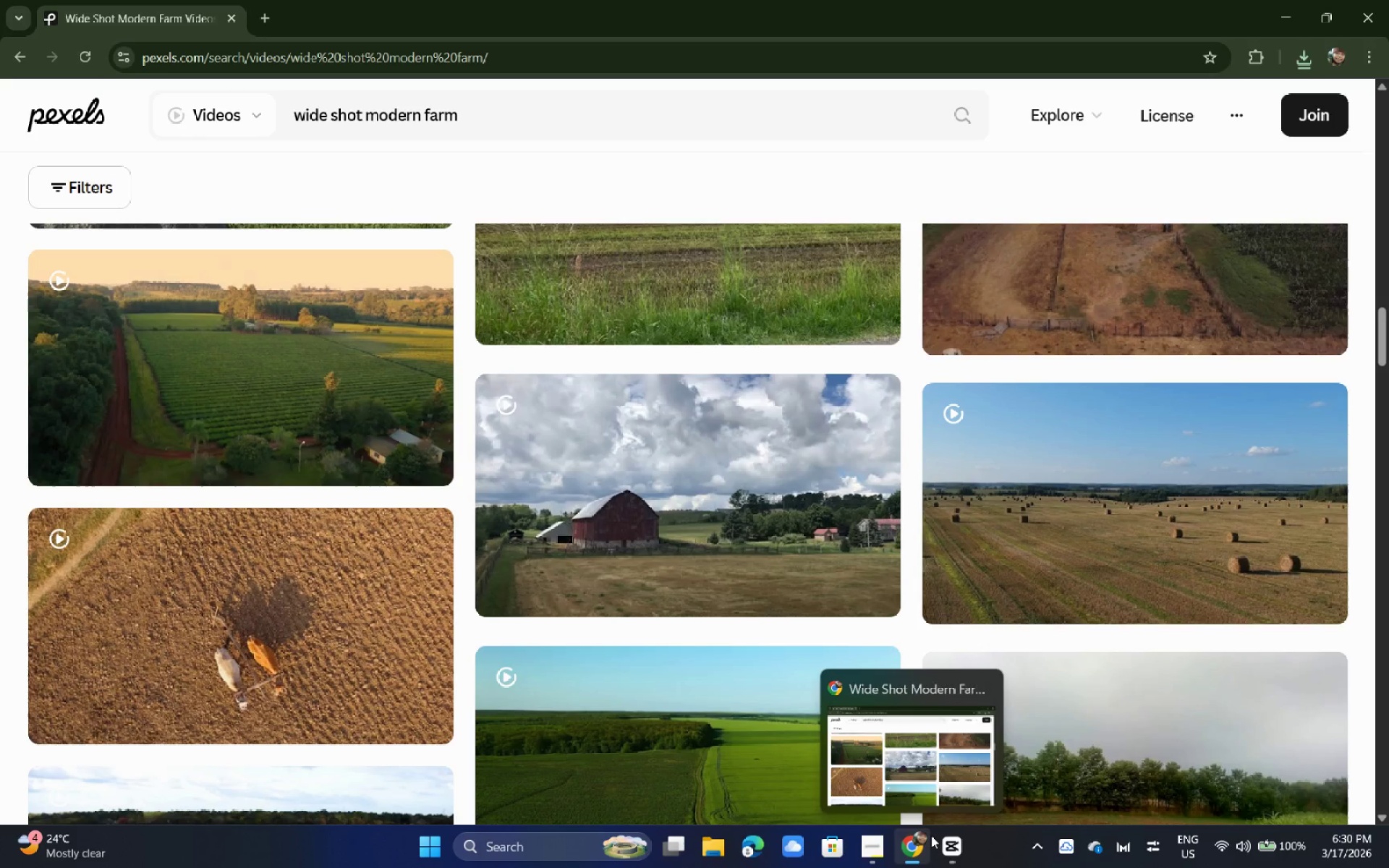 
wait(22.34)
 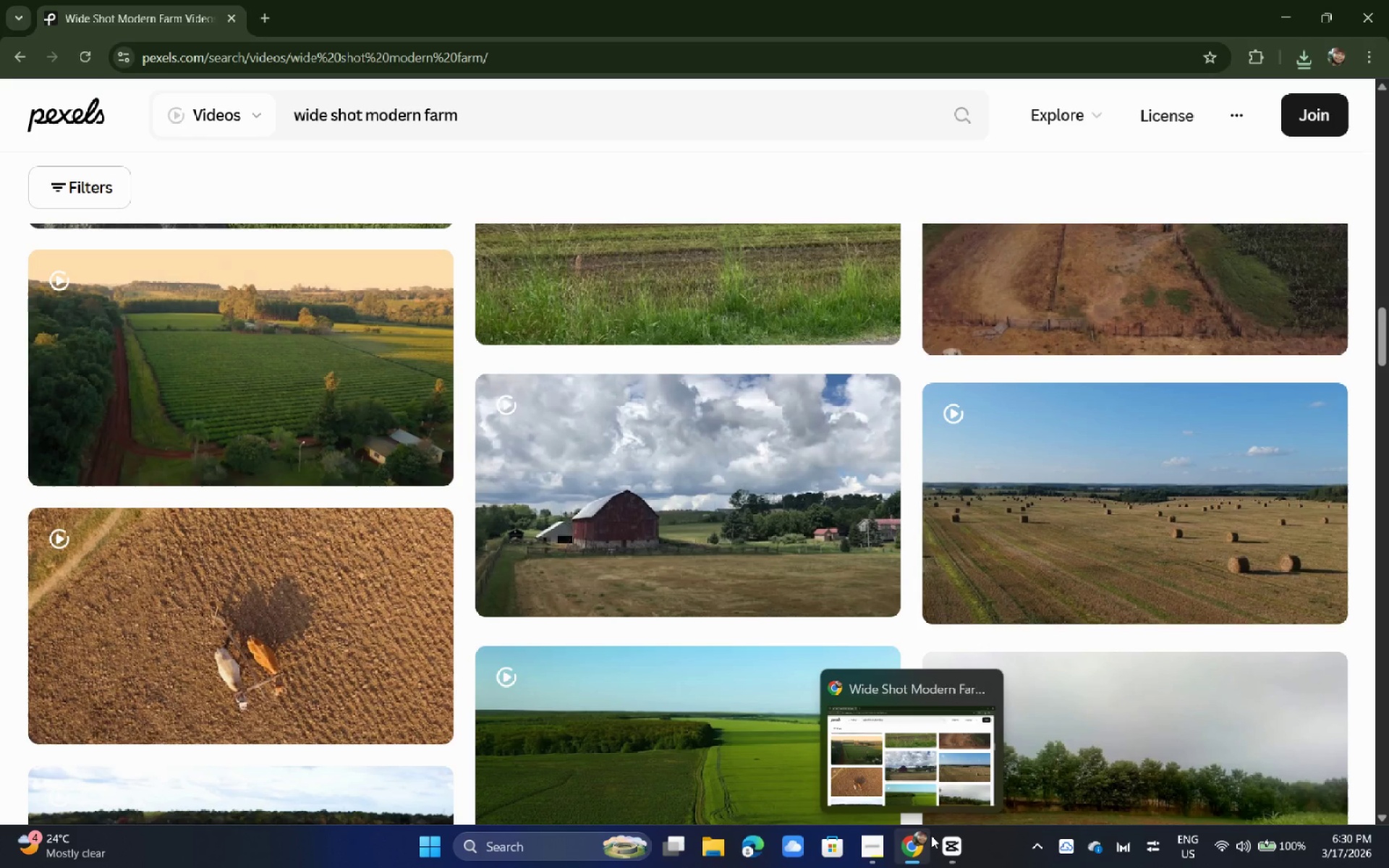 
left_click_drag(start_coordinate=[498, 121], to_coordinate=[83, 112])
 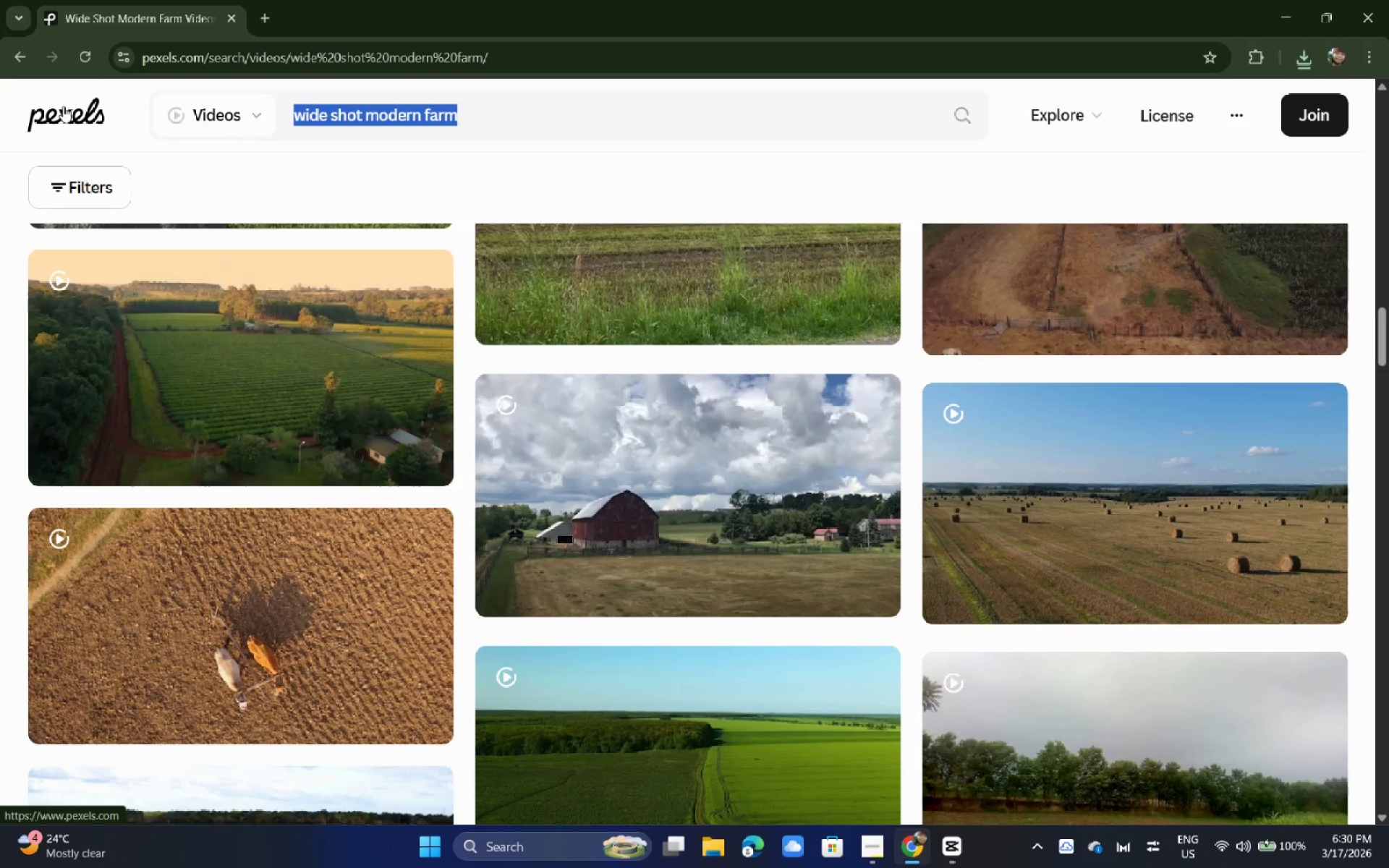 
type(farmer using b)
key(Backspace)
type(tasbl)
key(Backspace)
key(Backspace)
key(Backspace)
type(blet)
 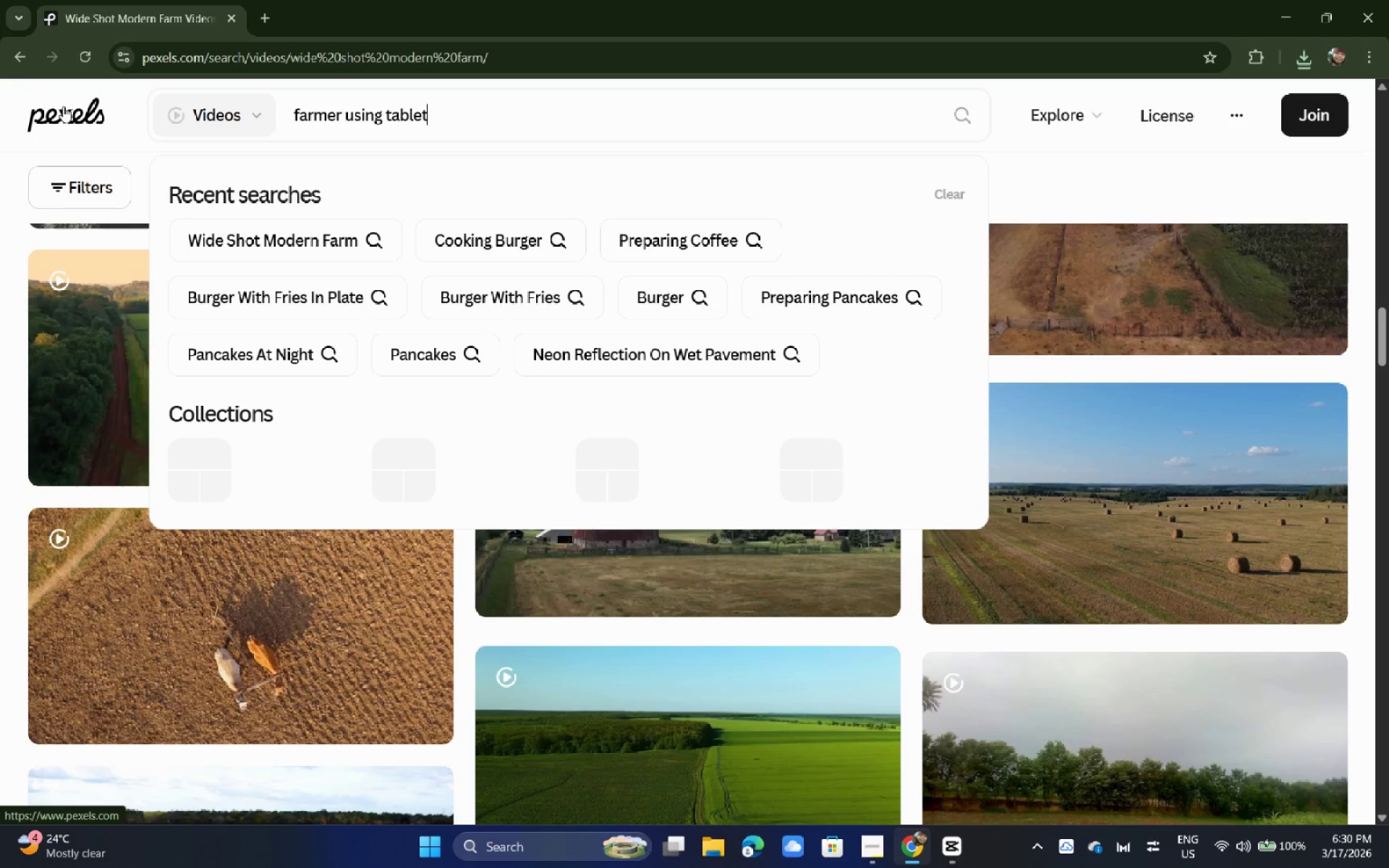 
key(Enter)
 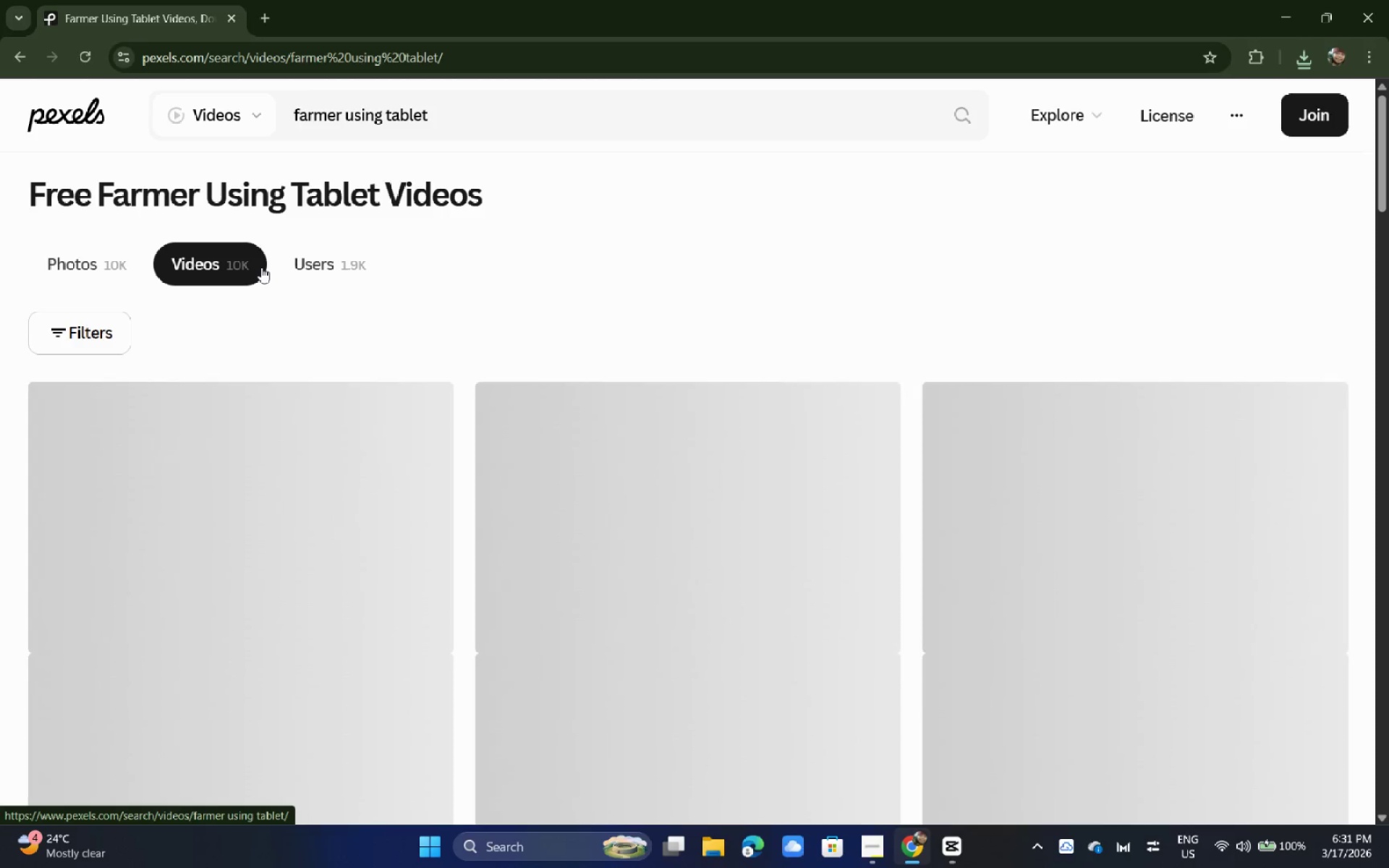 
wait(18.84)
 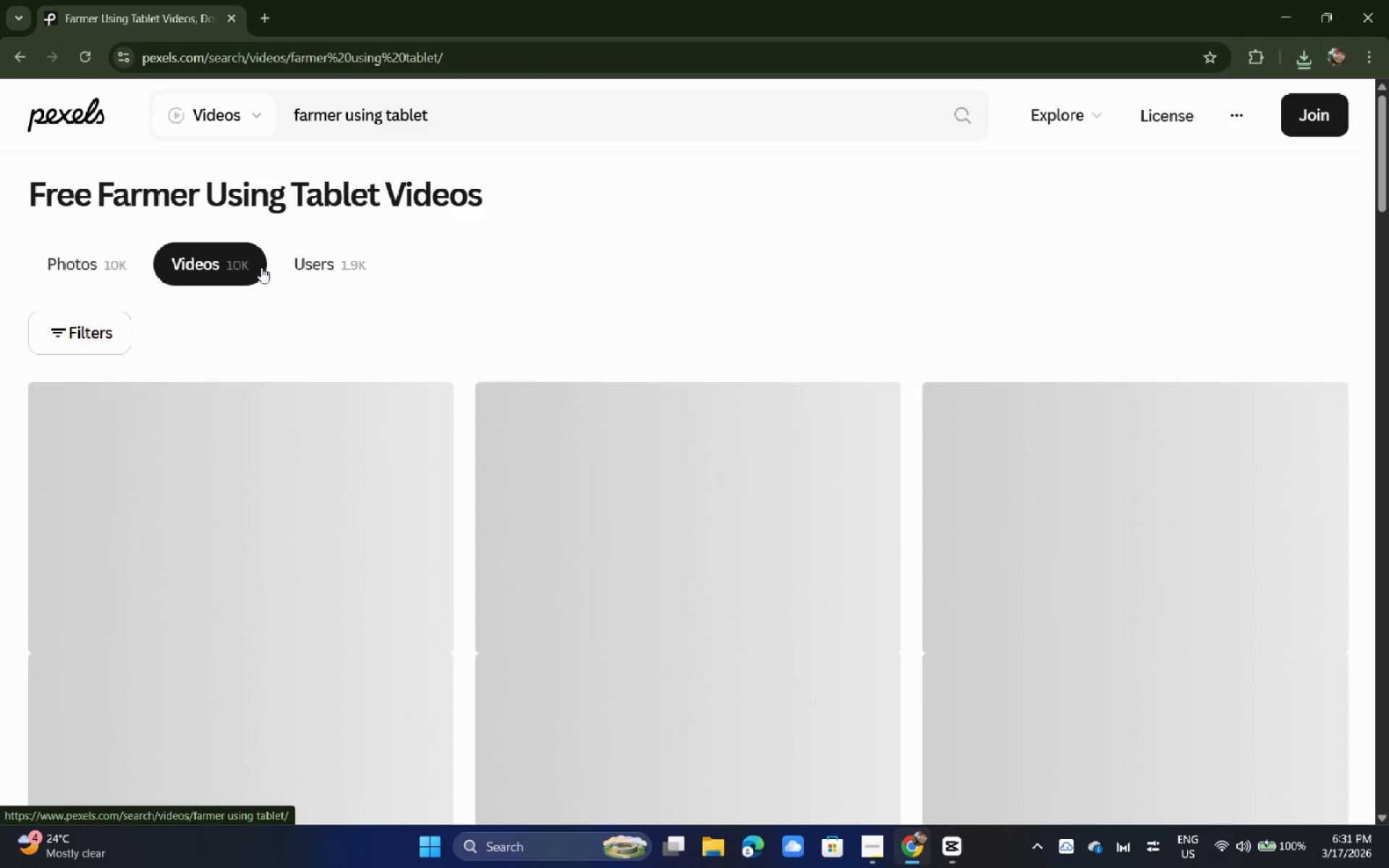 
scroll: coordinate [261, 267], scroll_direction: down, amount: 1.0
 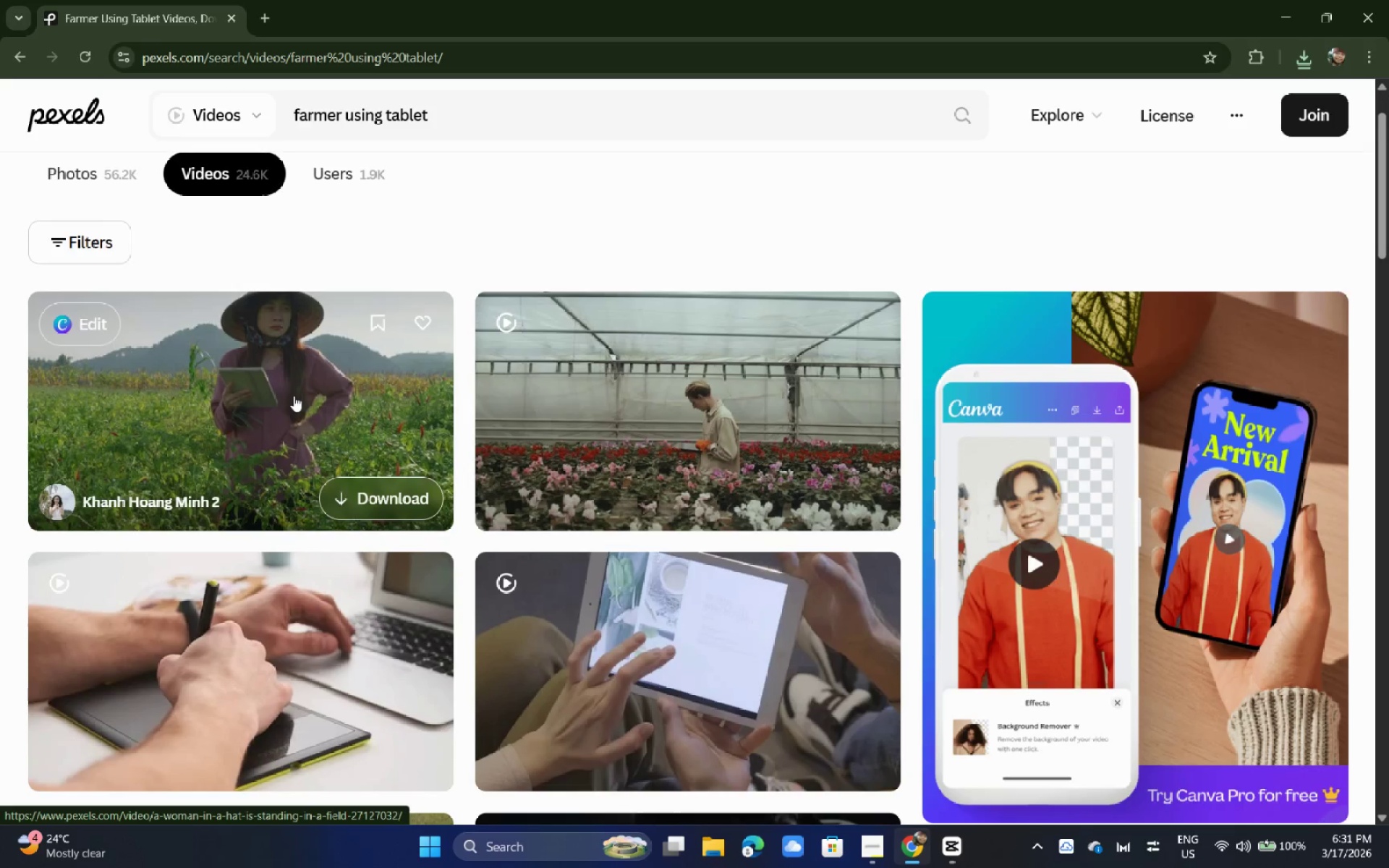 
left_click([294, 396])
 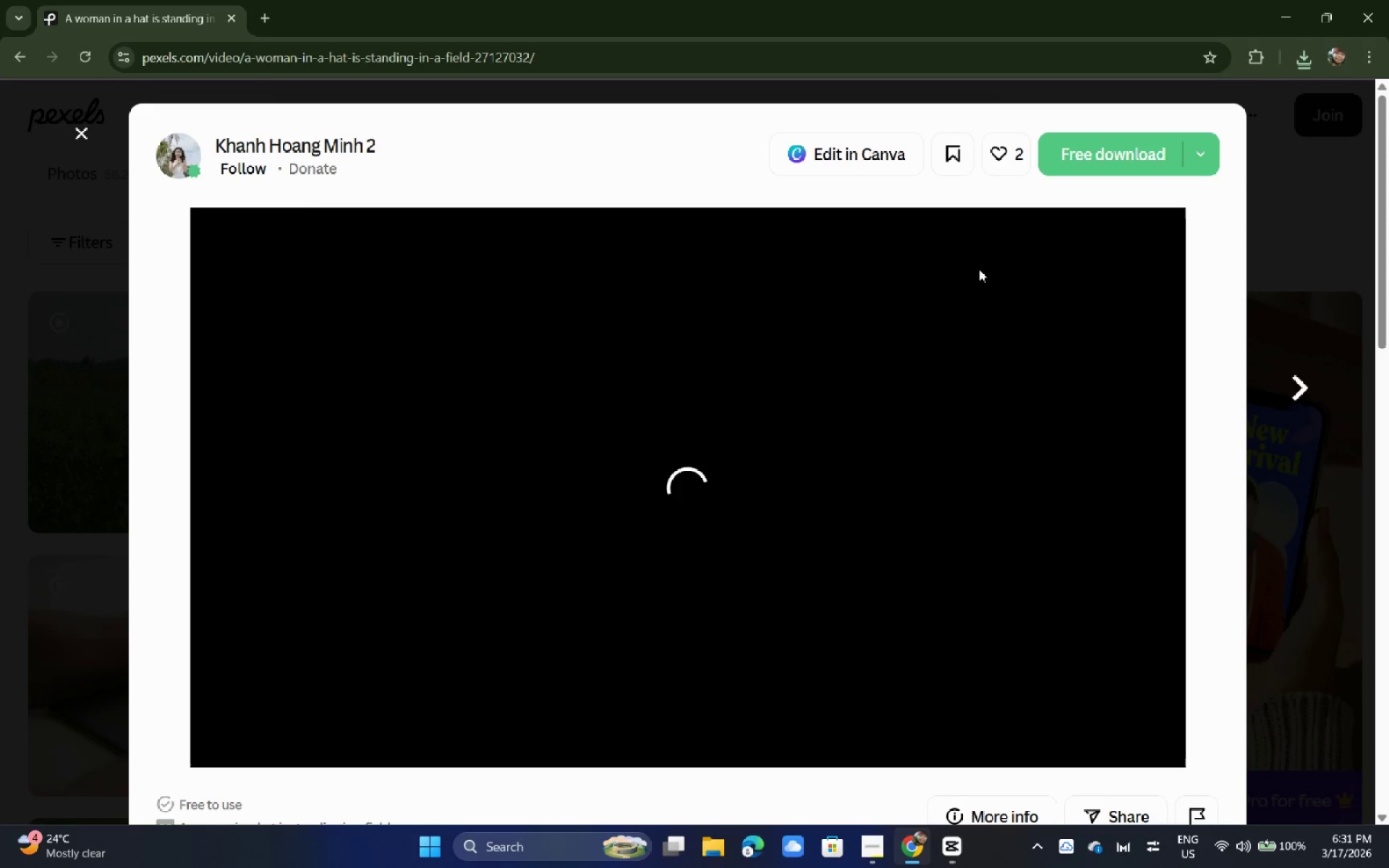 
wait(15.39)
 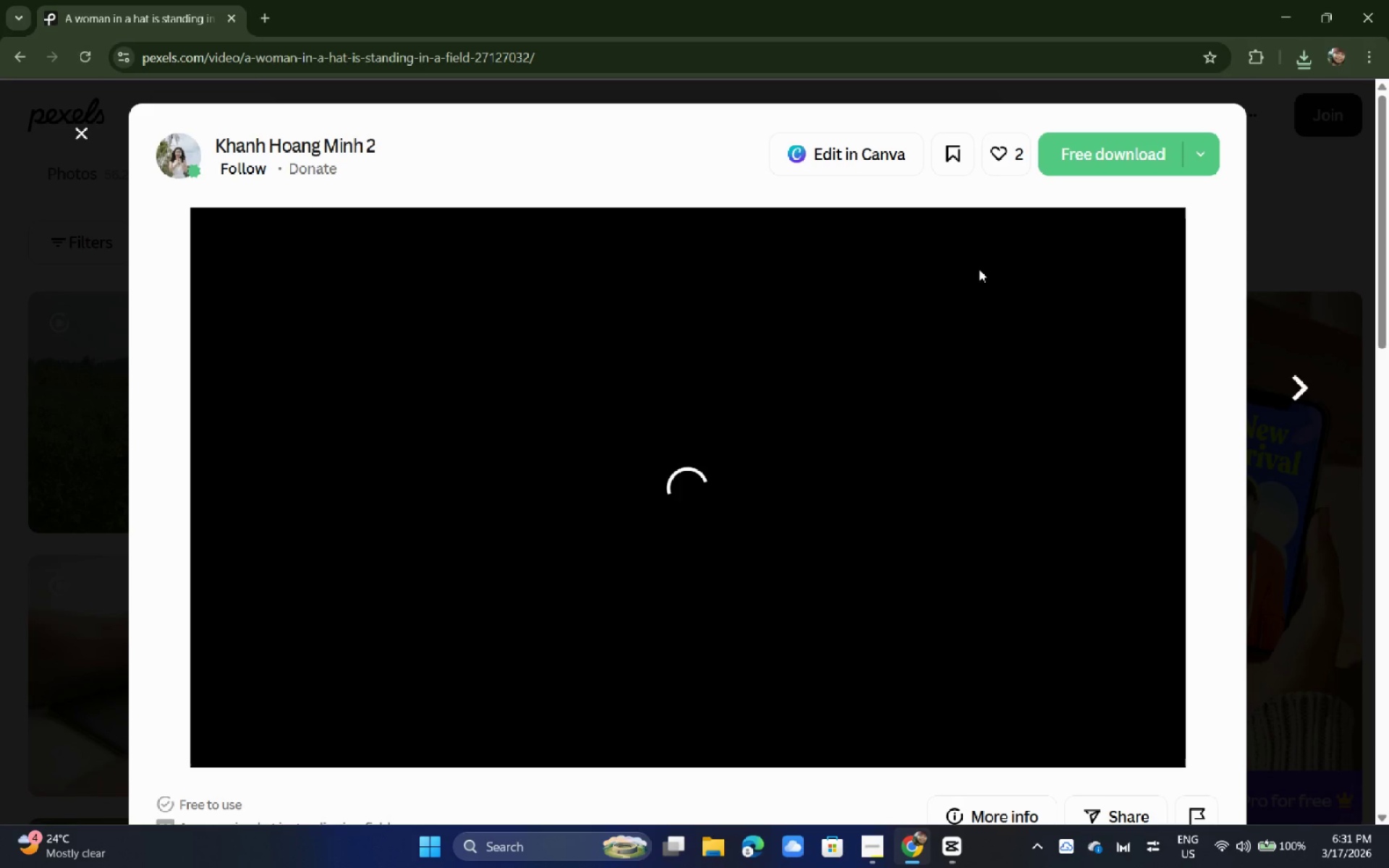 
scroll: coordinate [905, 237], scroll_direction: down, amount: 3.0
 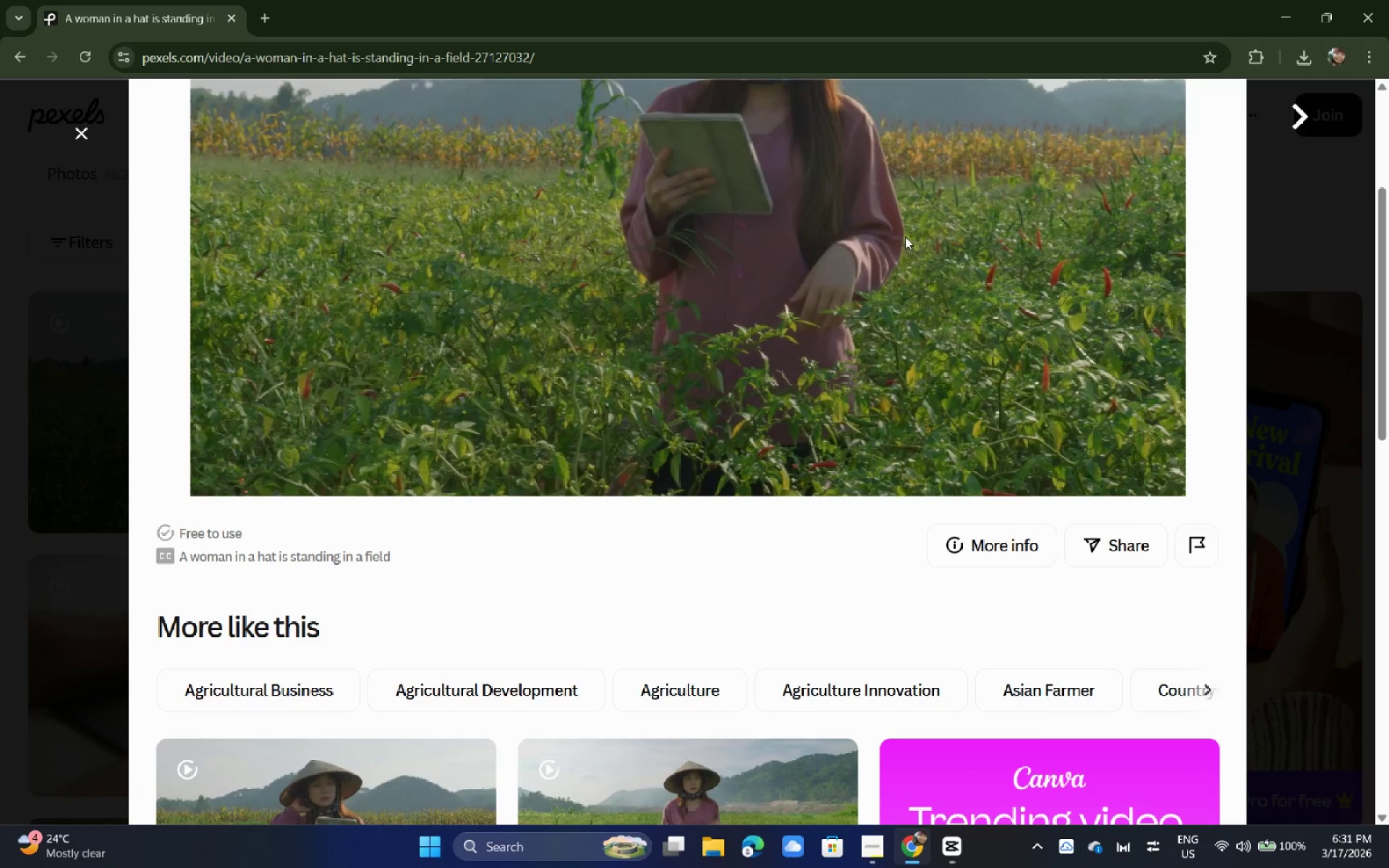 
scroll: coordinate [905, 237], scroll_direction: up, amount: 4.0
 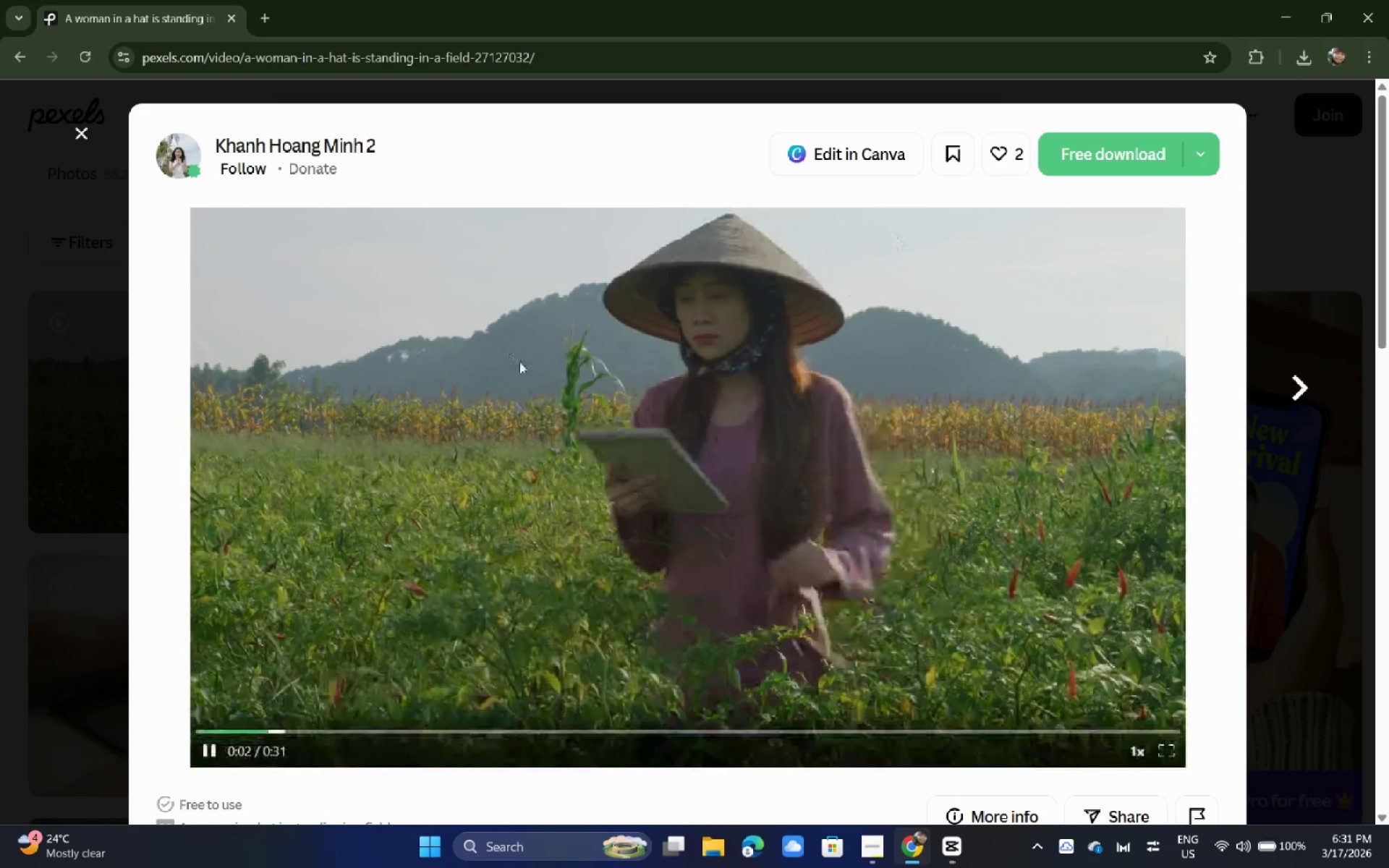 
wait(5.02)
 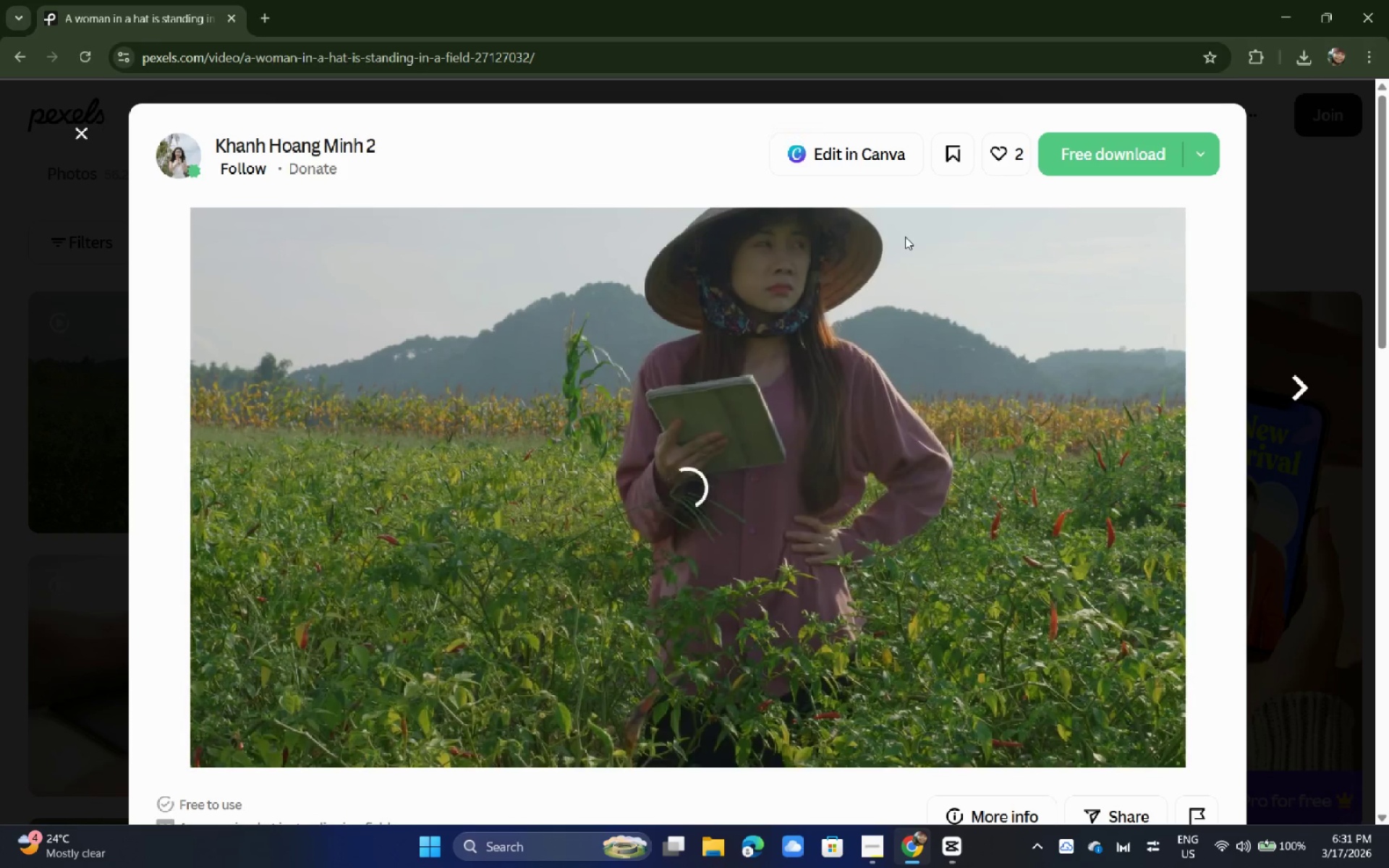 
left_click([1111, 164])
 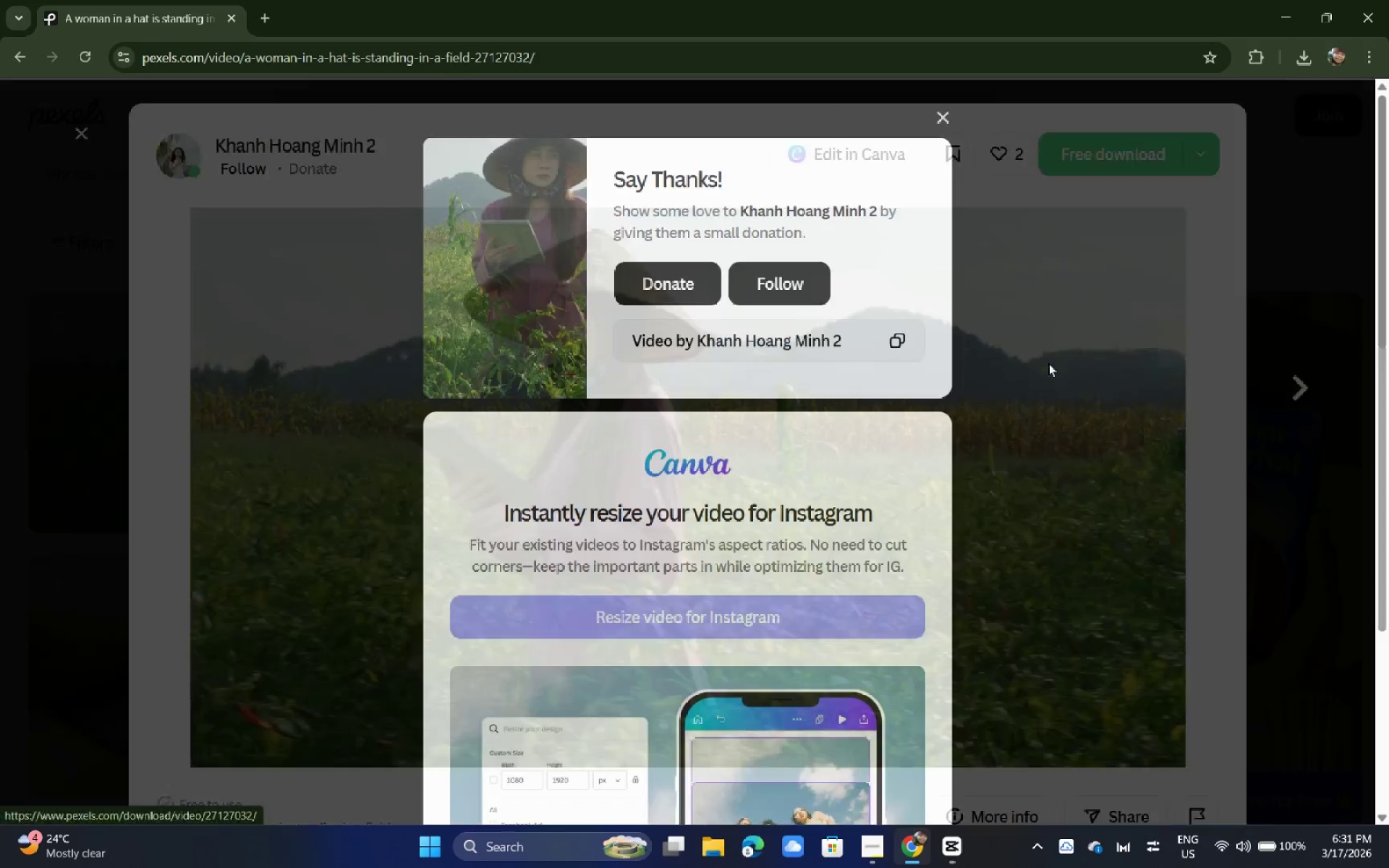 
left_click([1058, 380])
 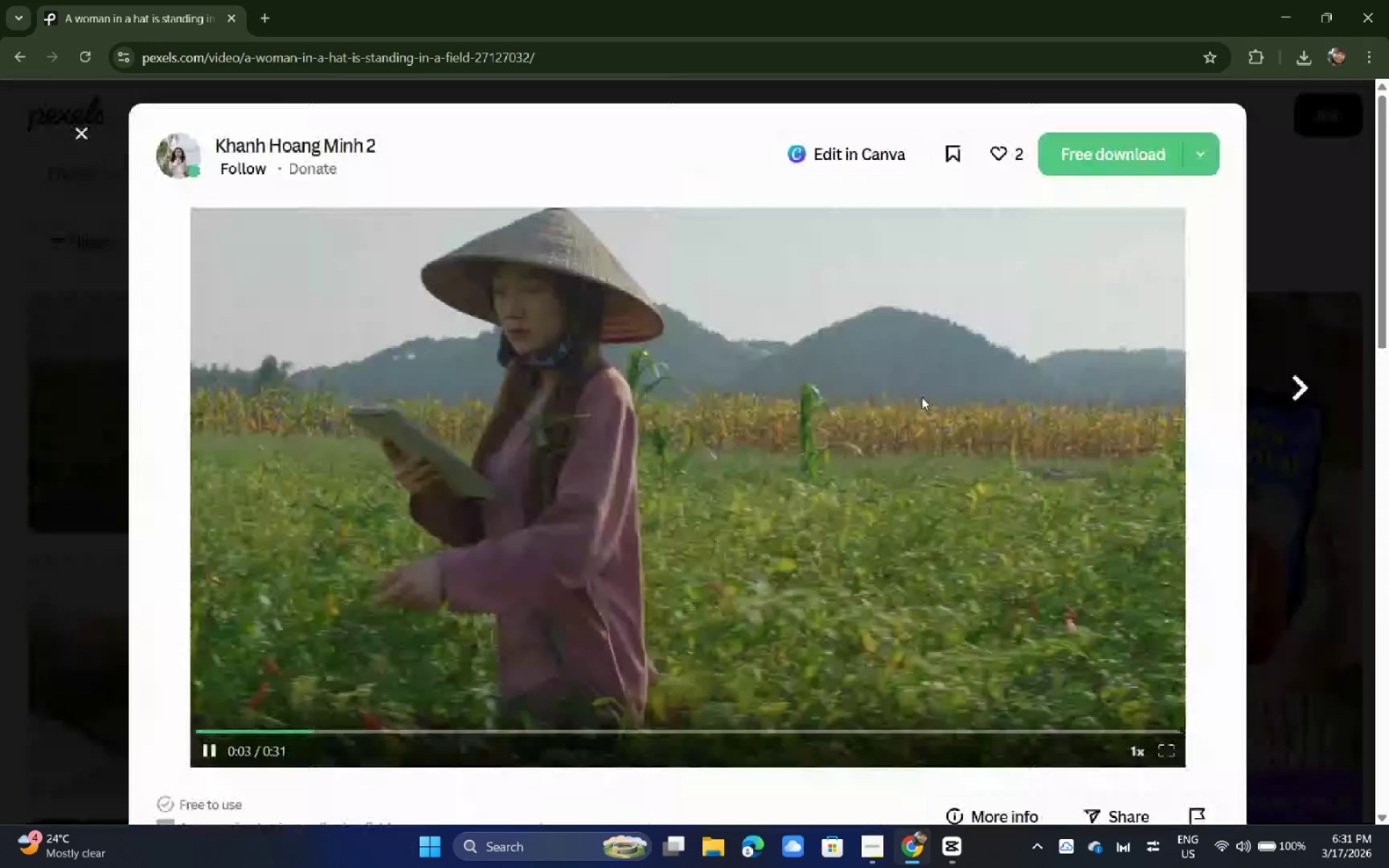 
scroll: coordinate [917, 399], scroll_direction: down, amount: 7.0
 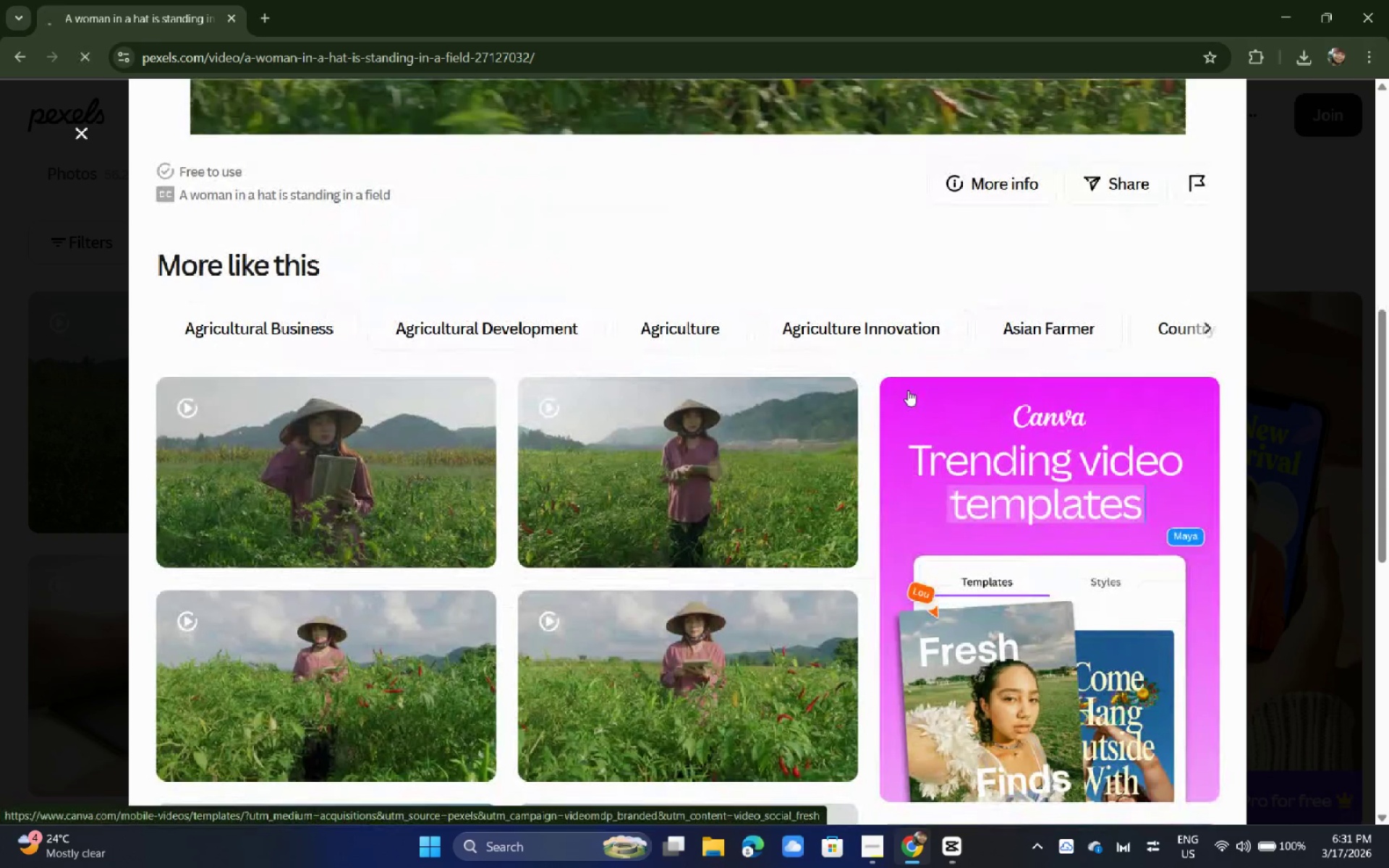 
left_click([334, 468])
 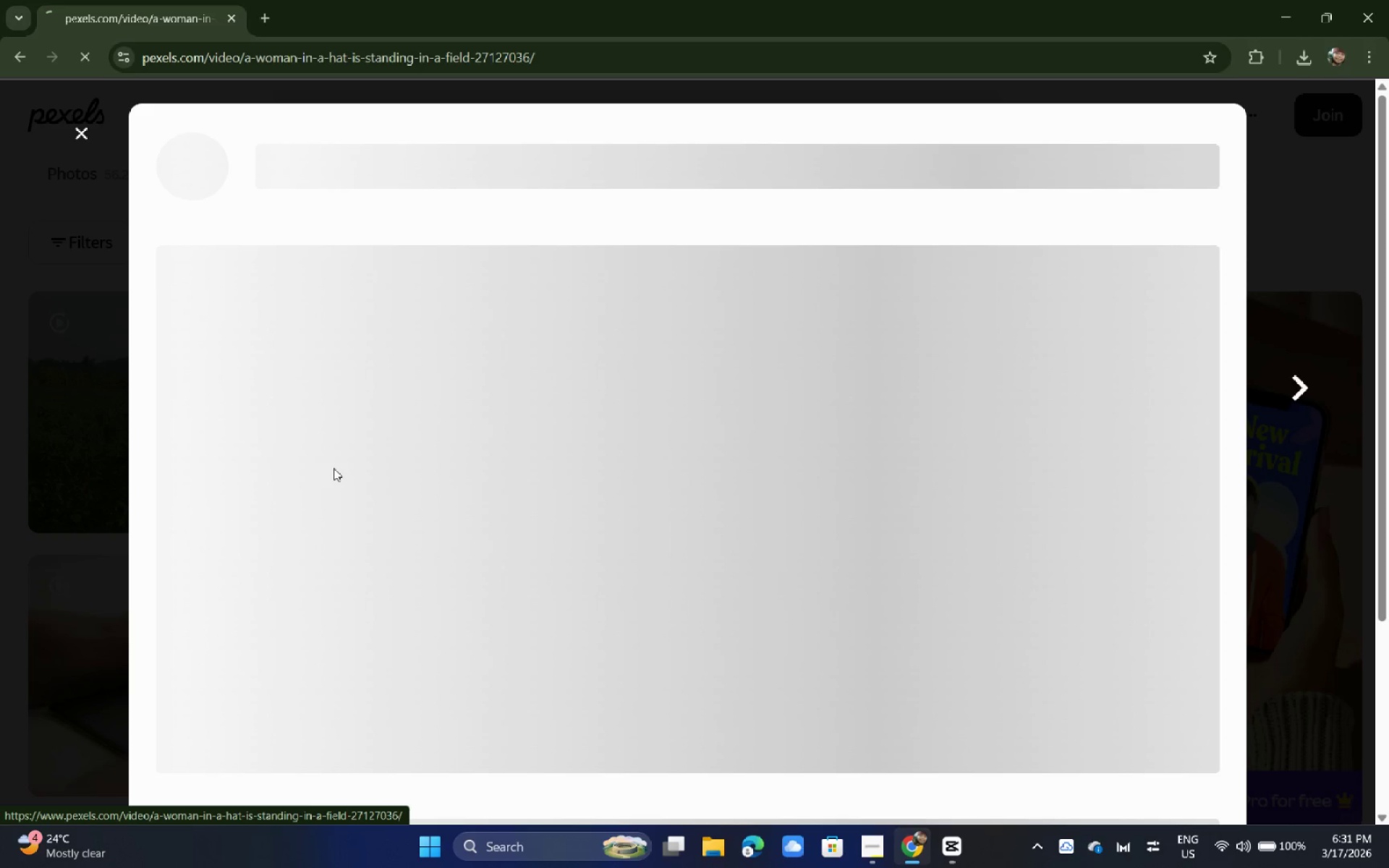 
scroll: coordinate [433, 456], scroll_direction: down, amount: 20.0
 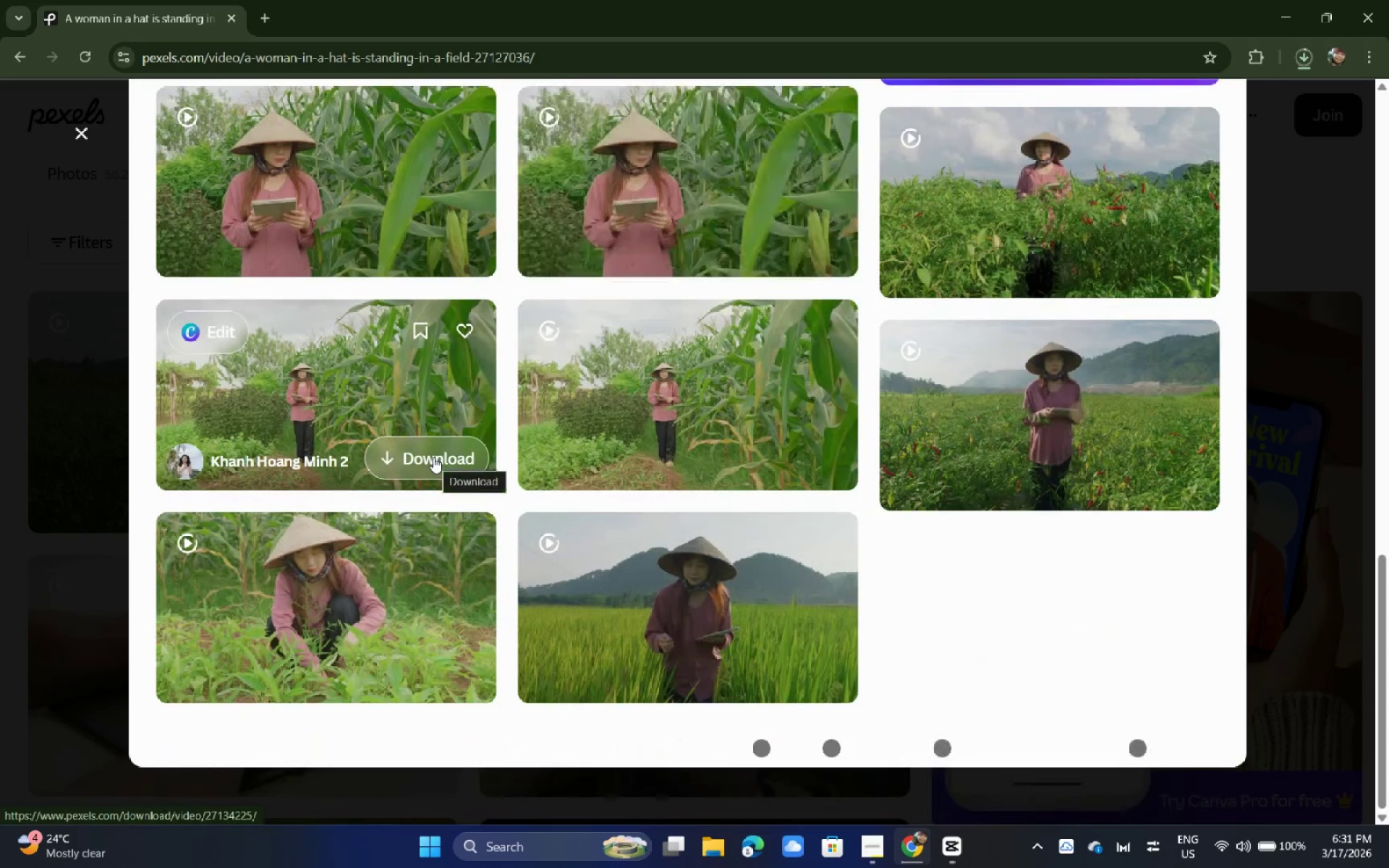 
scroll: coordinate [713, 441], scroll_direction: up, amount: 16.0
 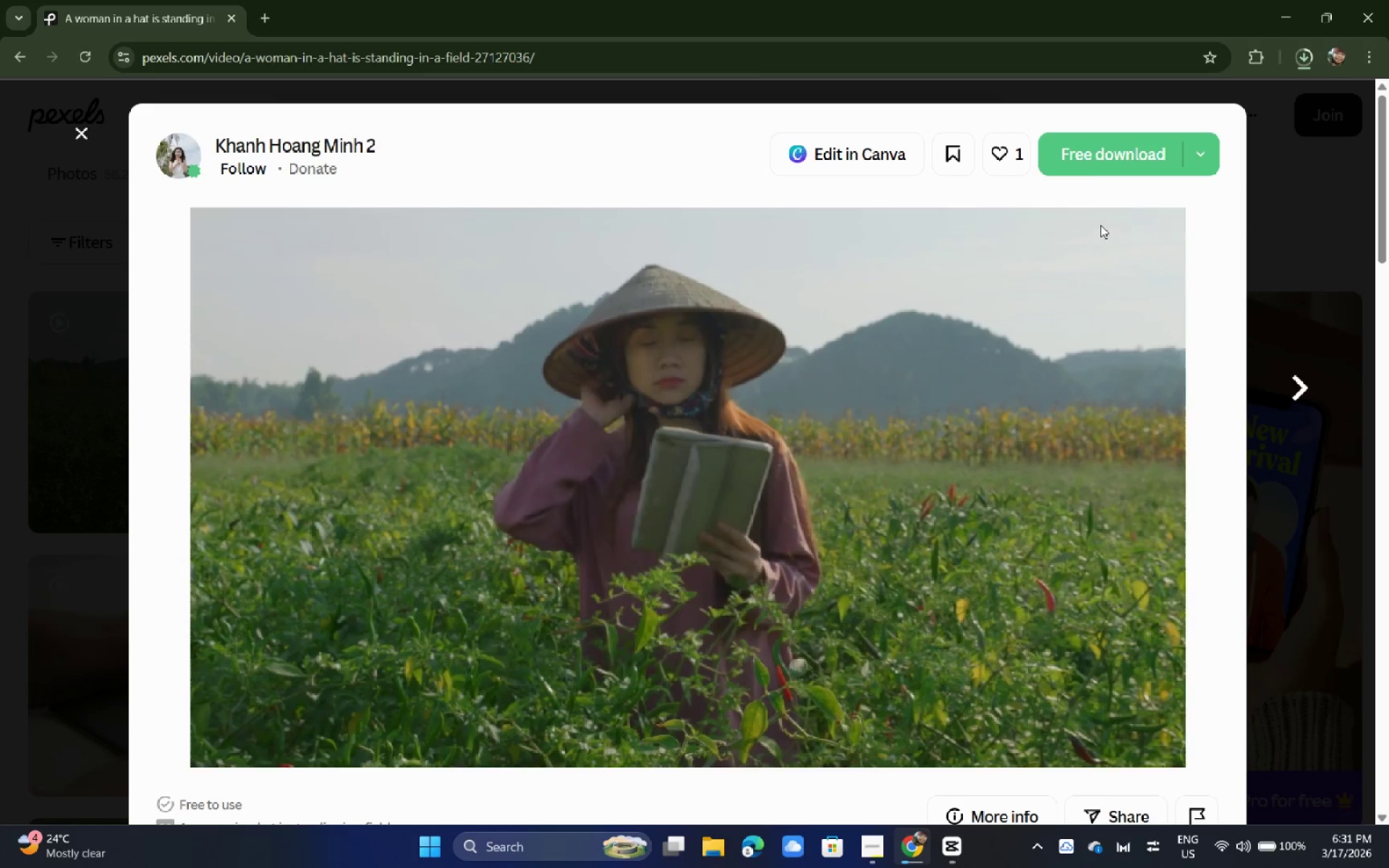 
wait(10.03)
 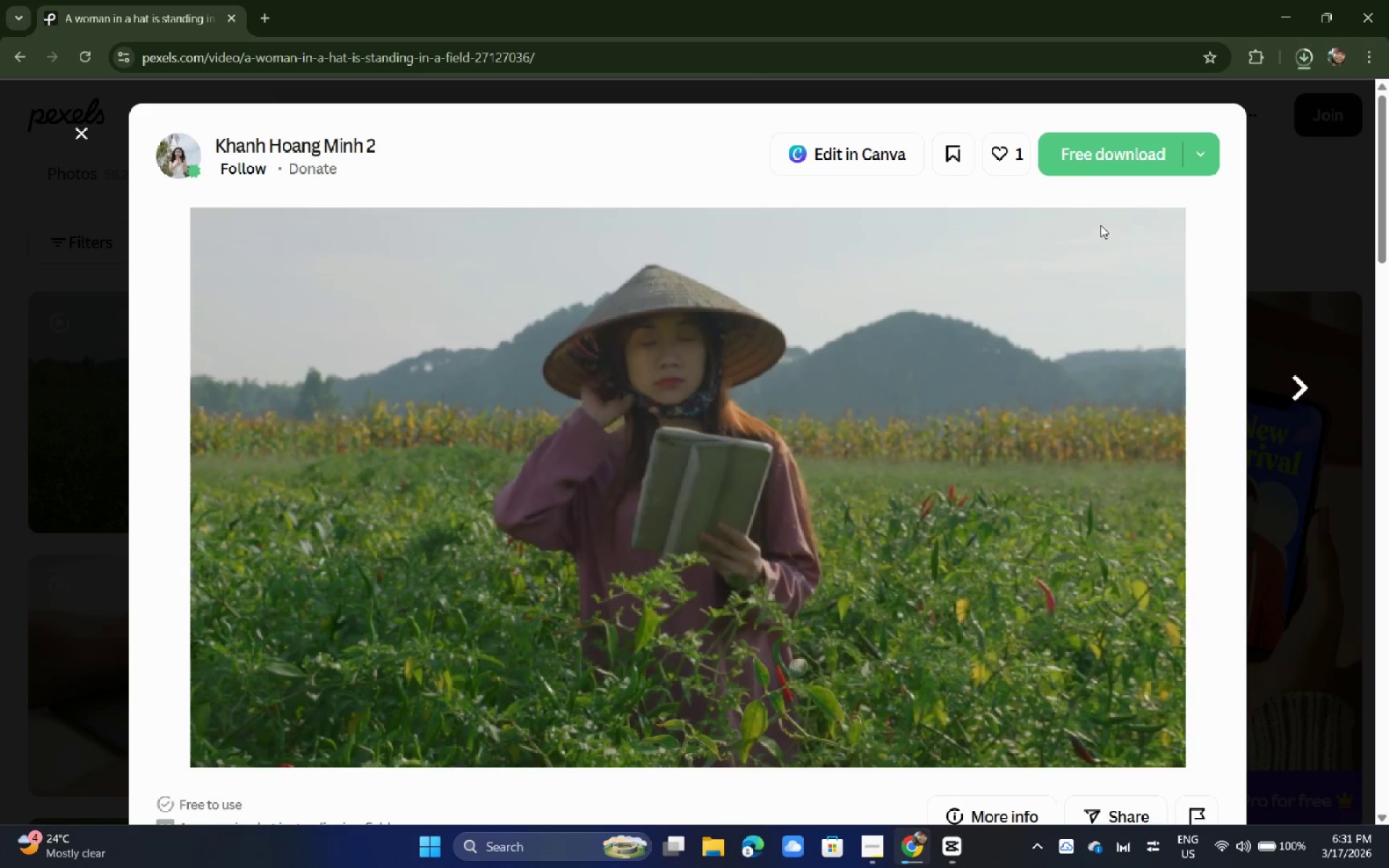 
left_click([1294, 281])
 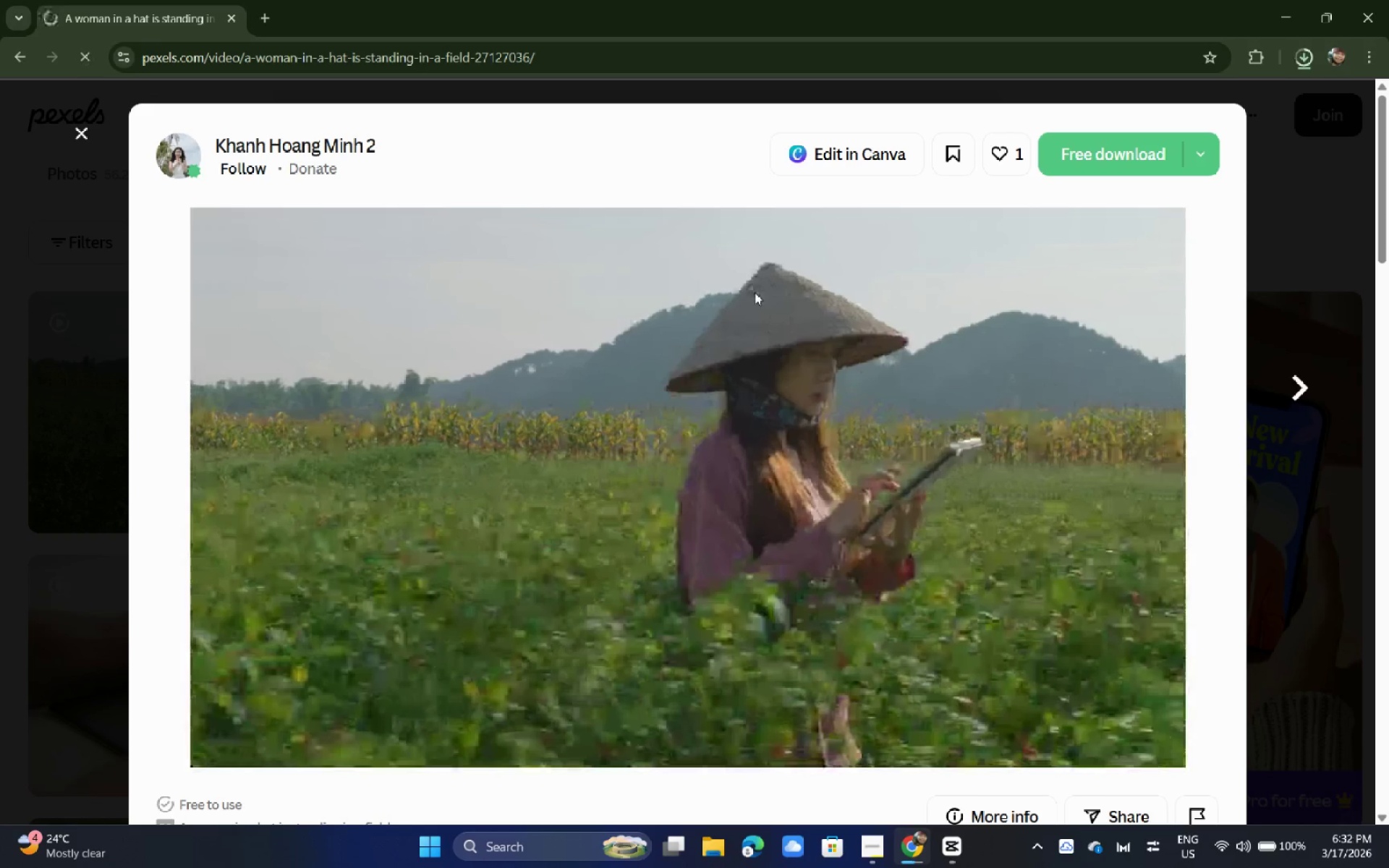 
wait(7.64)
 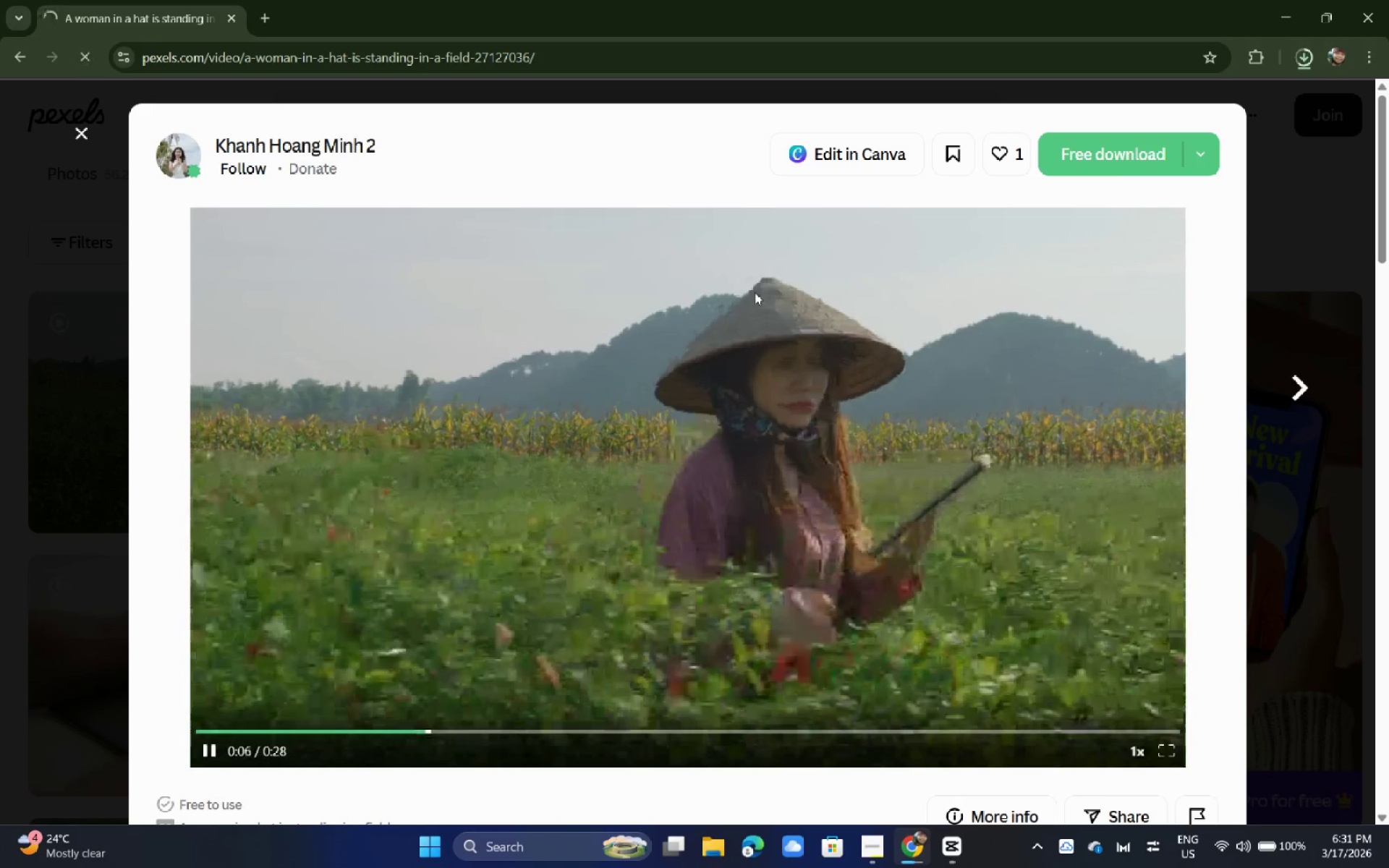 
left_click([0, 328])
 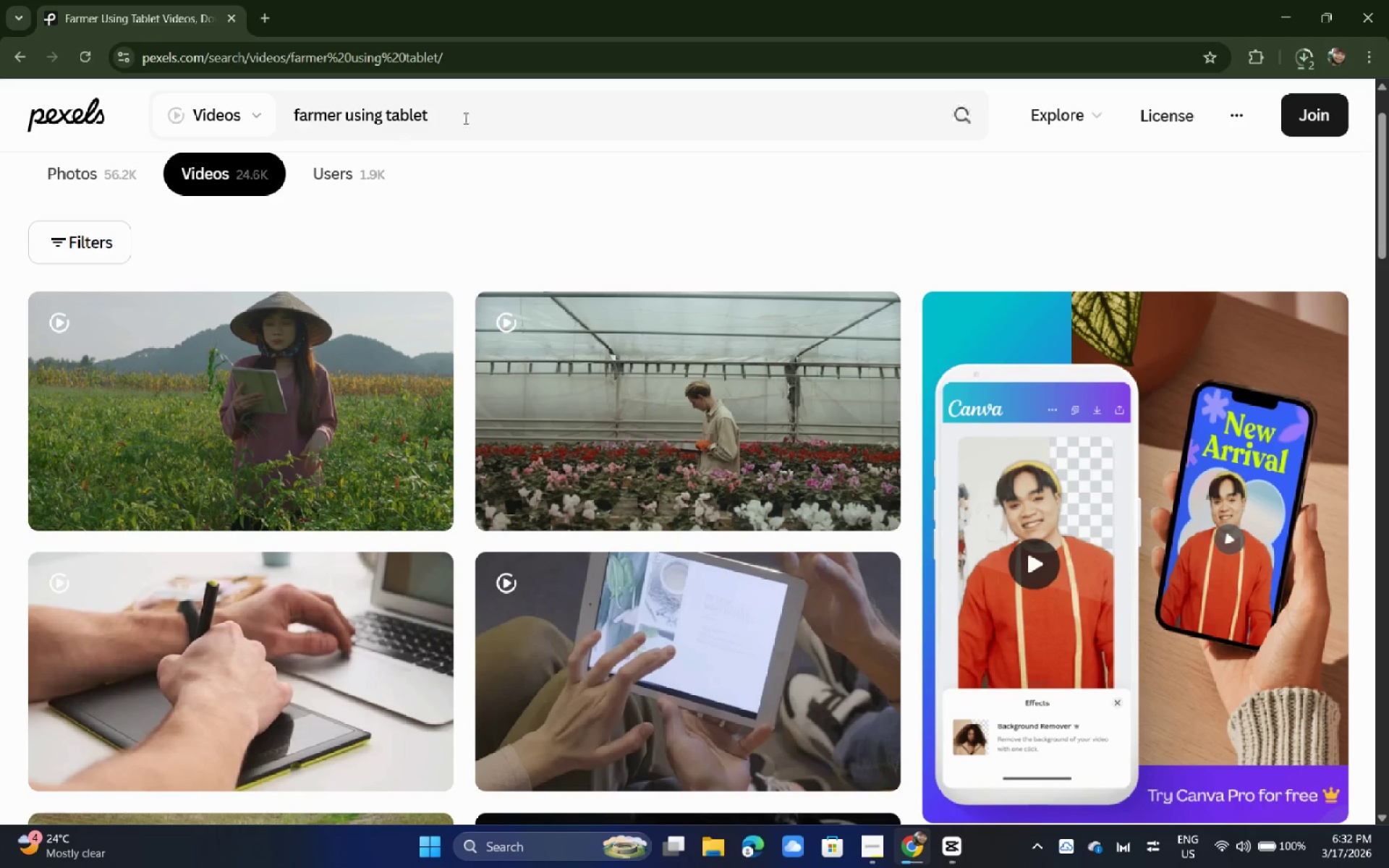 
left_click_drag(start_coordinate=[486, 122], to_coordinate=[244, 126])
 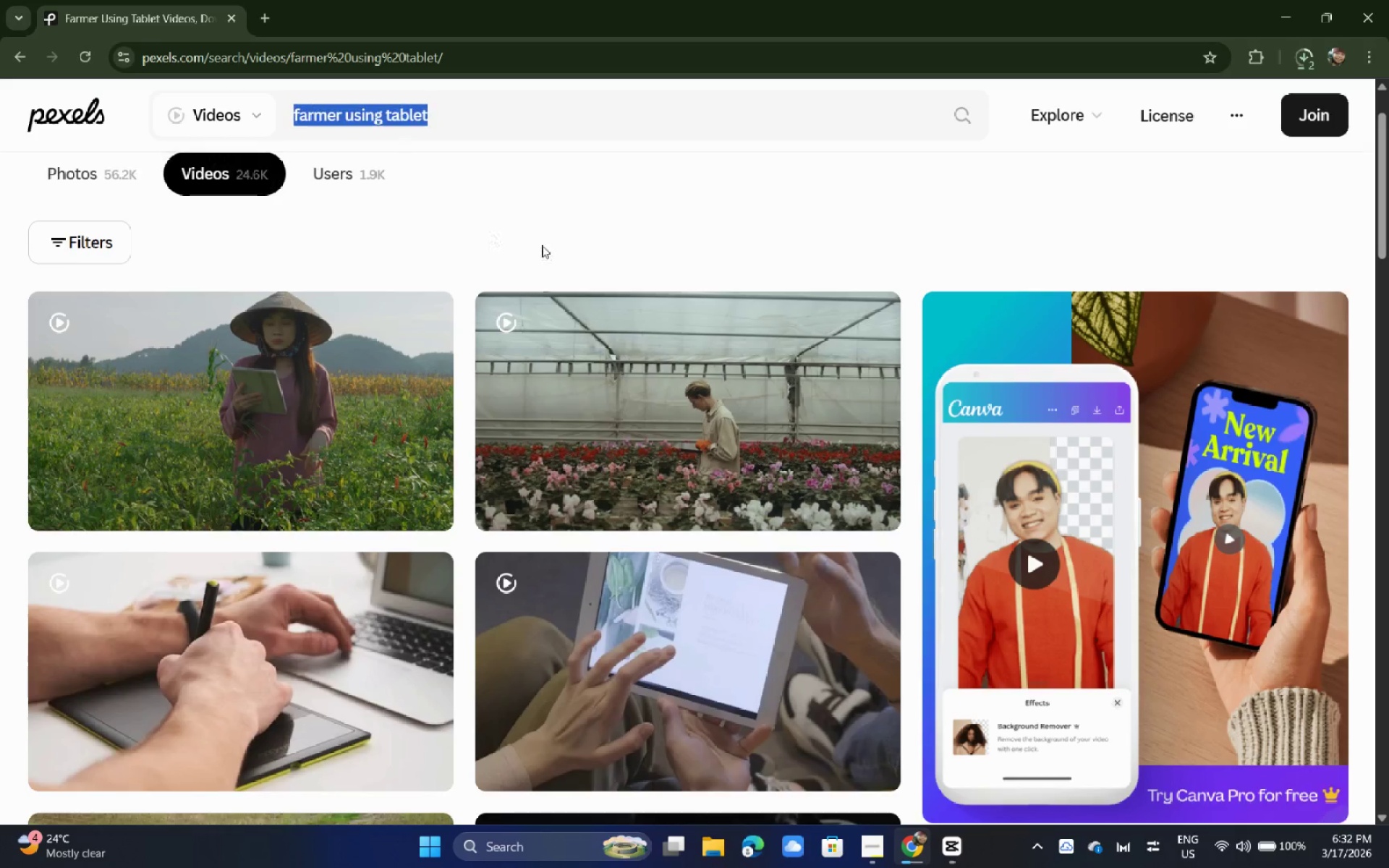 
scroll: coordinate [687, 281], scroll_direction: down, amount: 5.0
 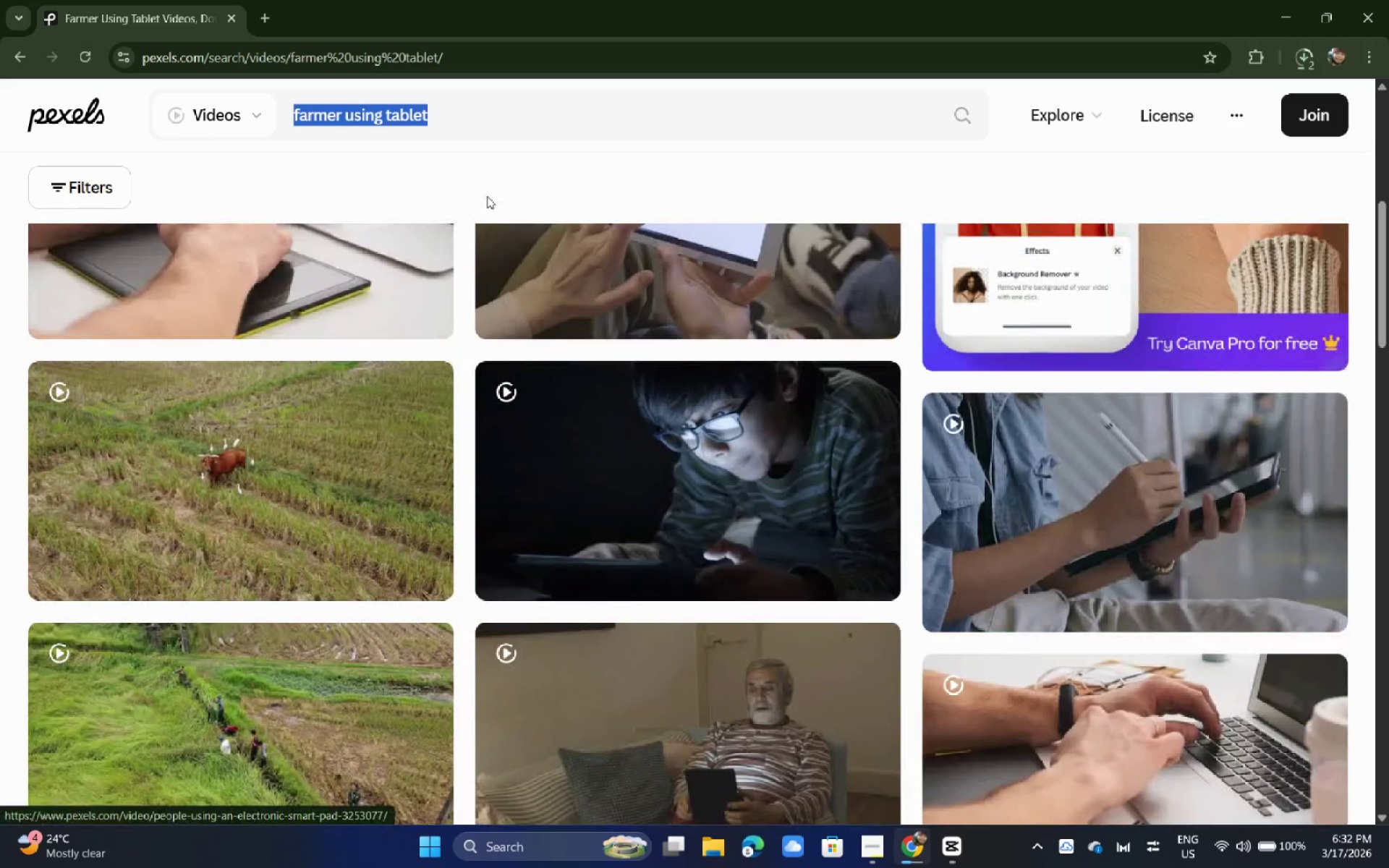 
type(farmers reviewing documents)
 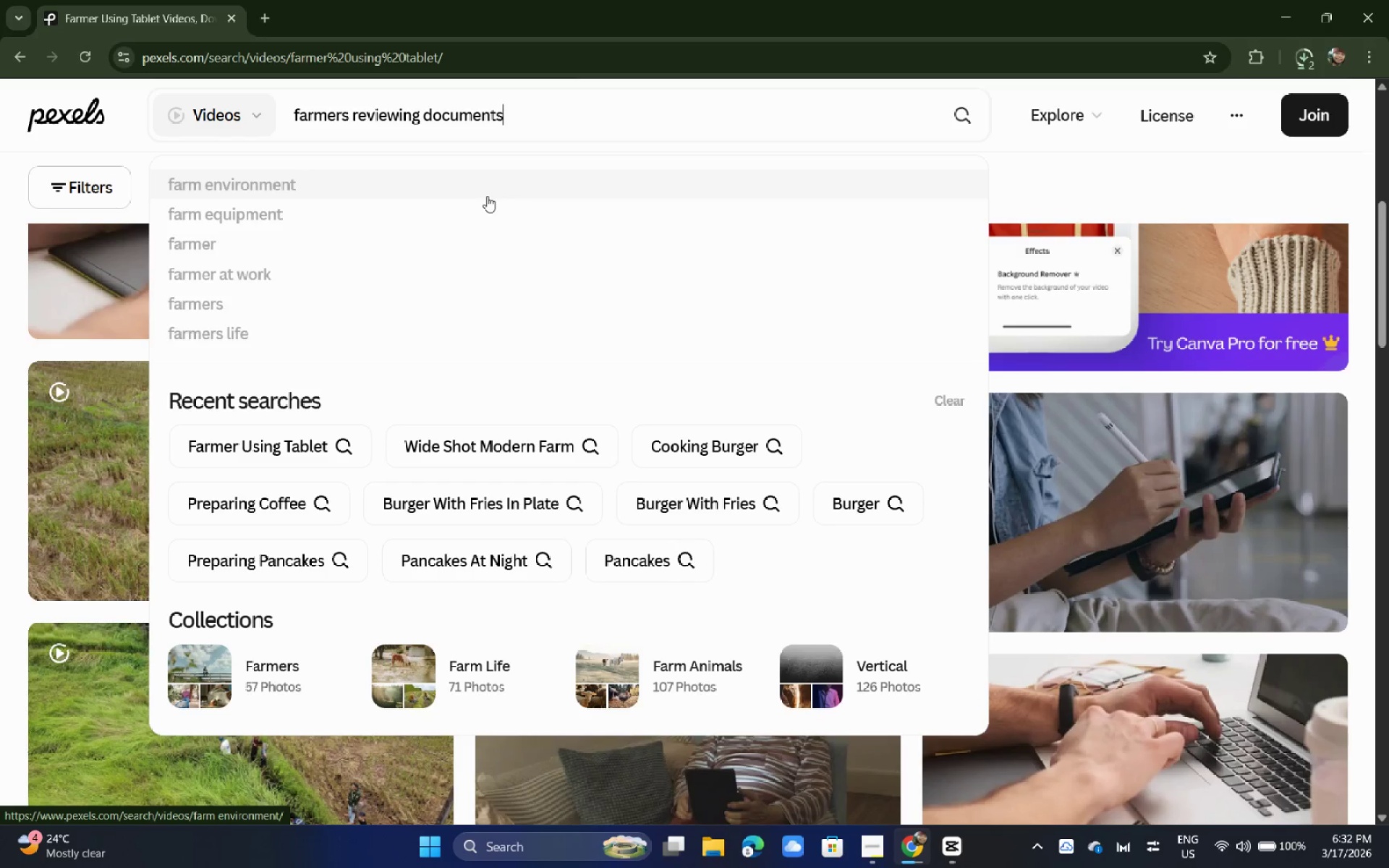 
key(Enter)
 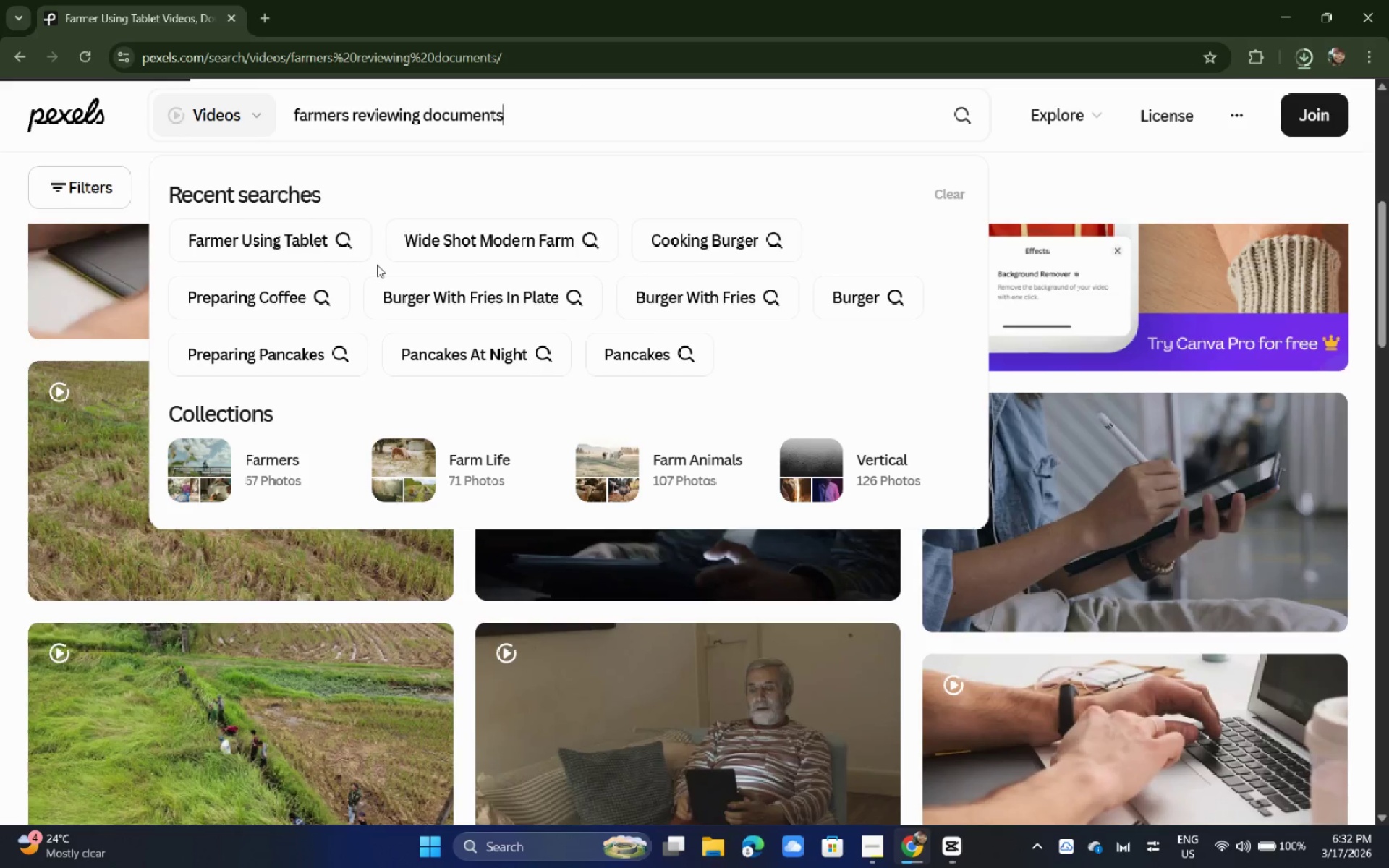 
wait(10.23)
 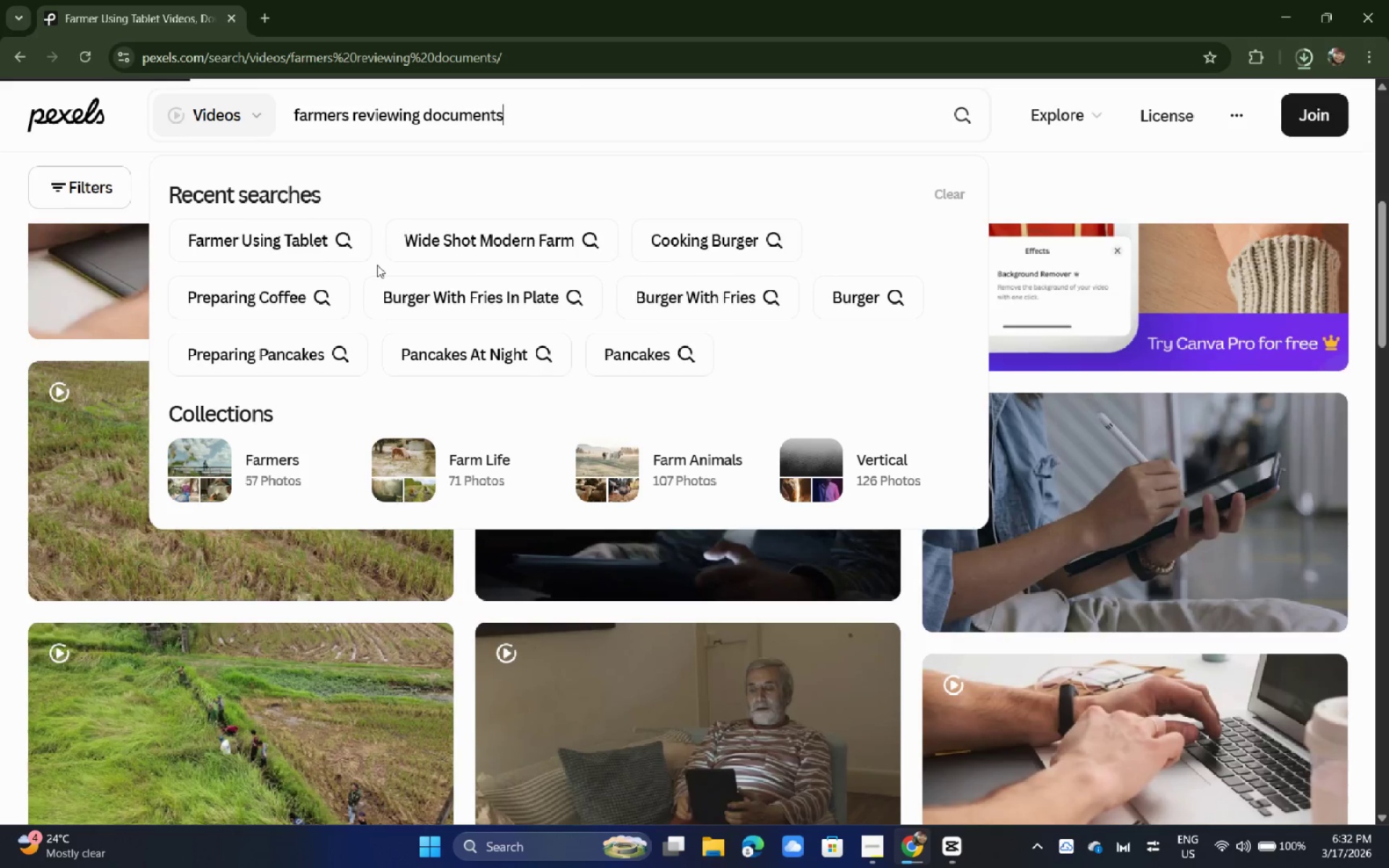 
scroll: coordinate [377, 265], scroll_direction: down, amount: 3.0
 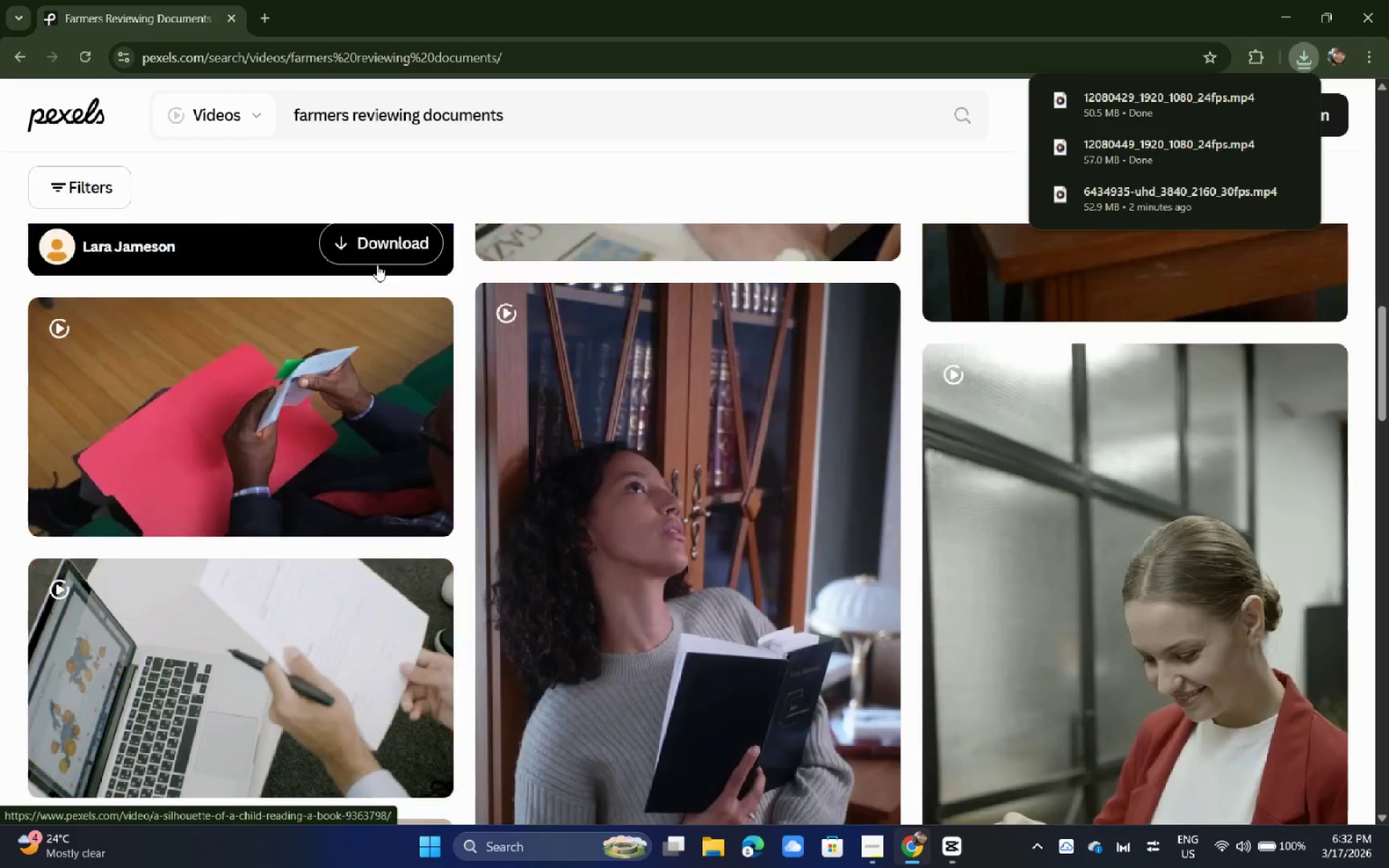 
scroll: coordinate [367, 262], scroll_direction: up, amount: 15.0
 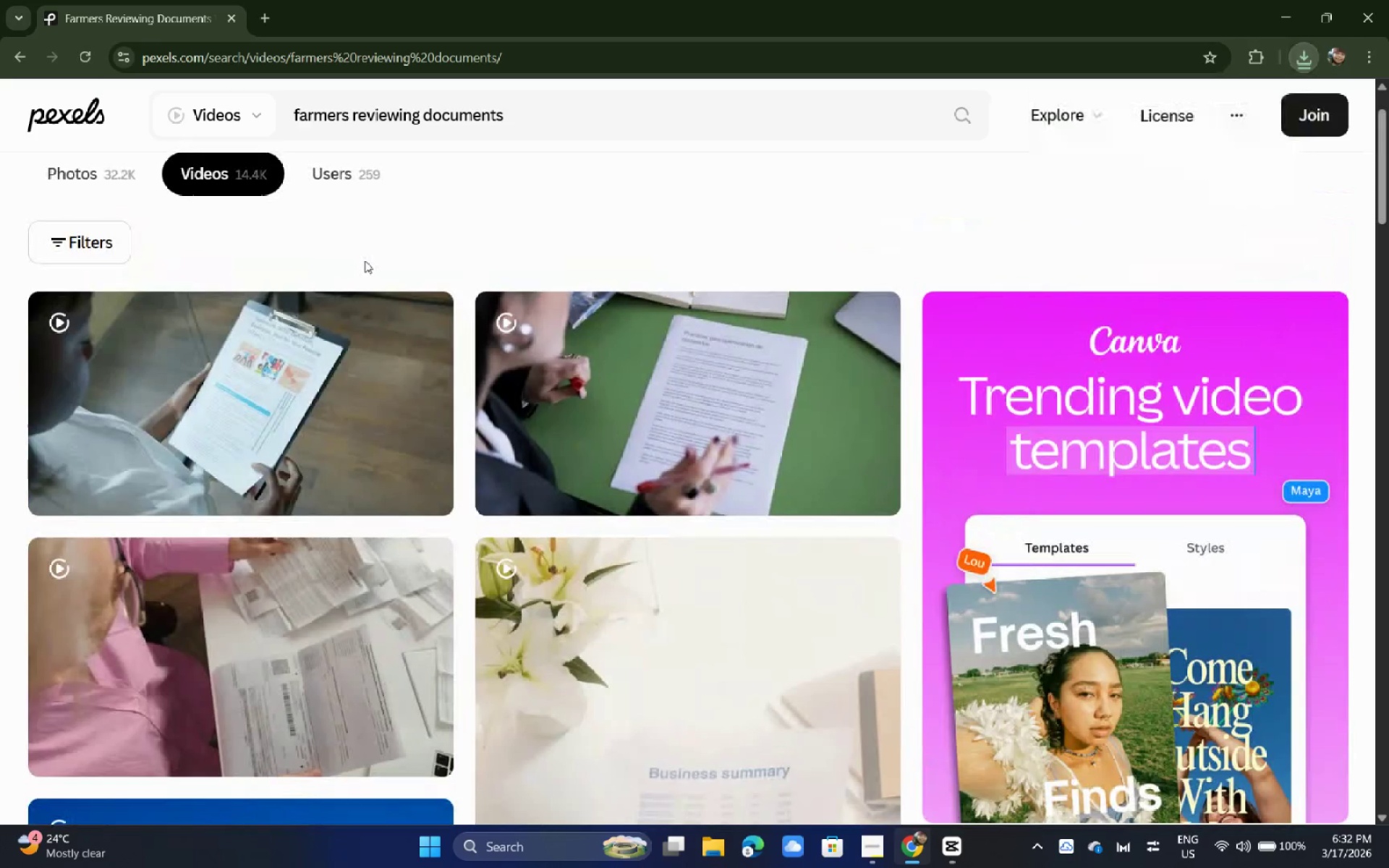 
left_click([586, 383])
 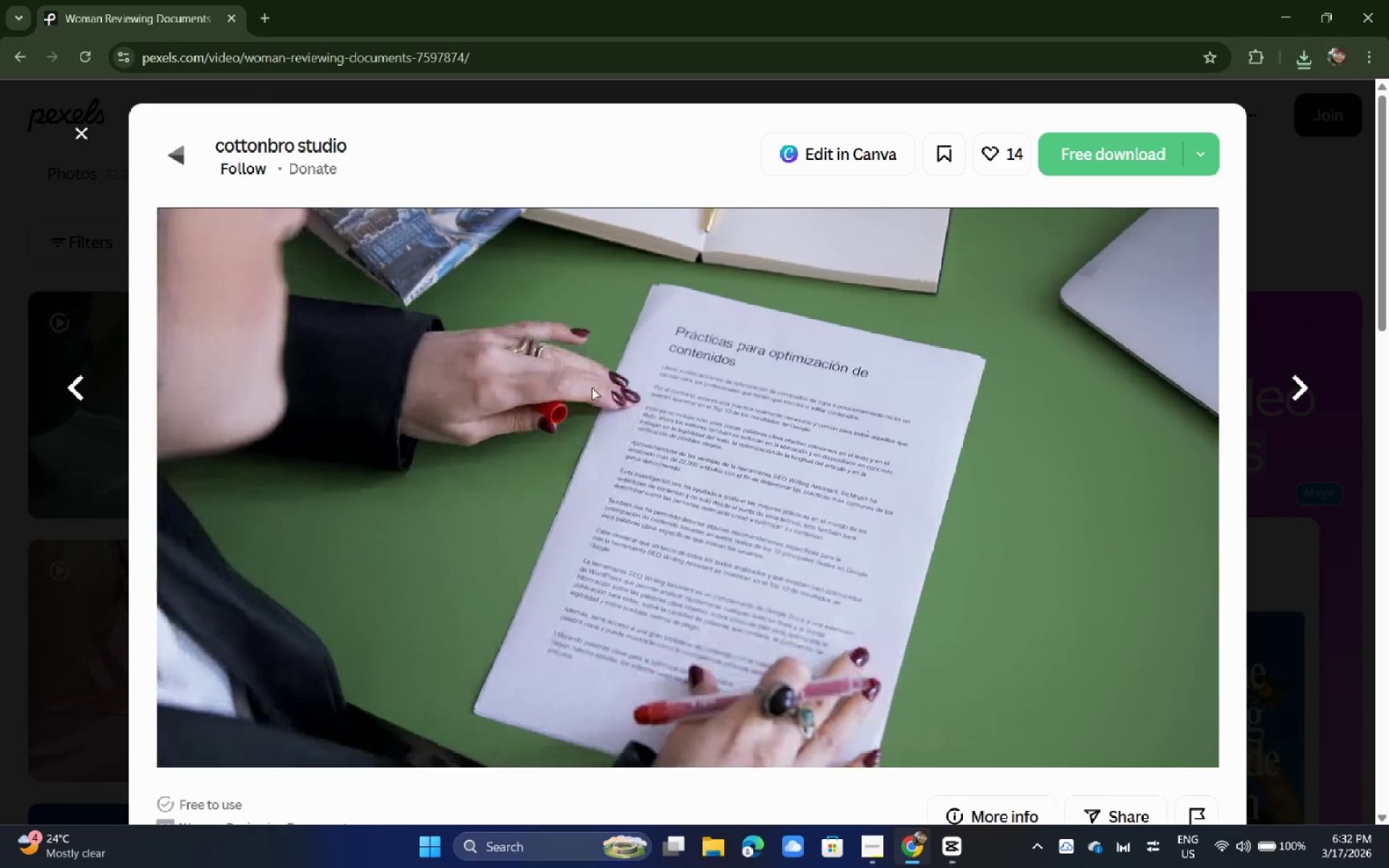 
wait(7.49)
 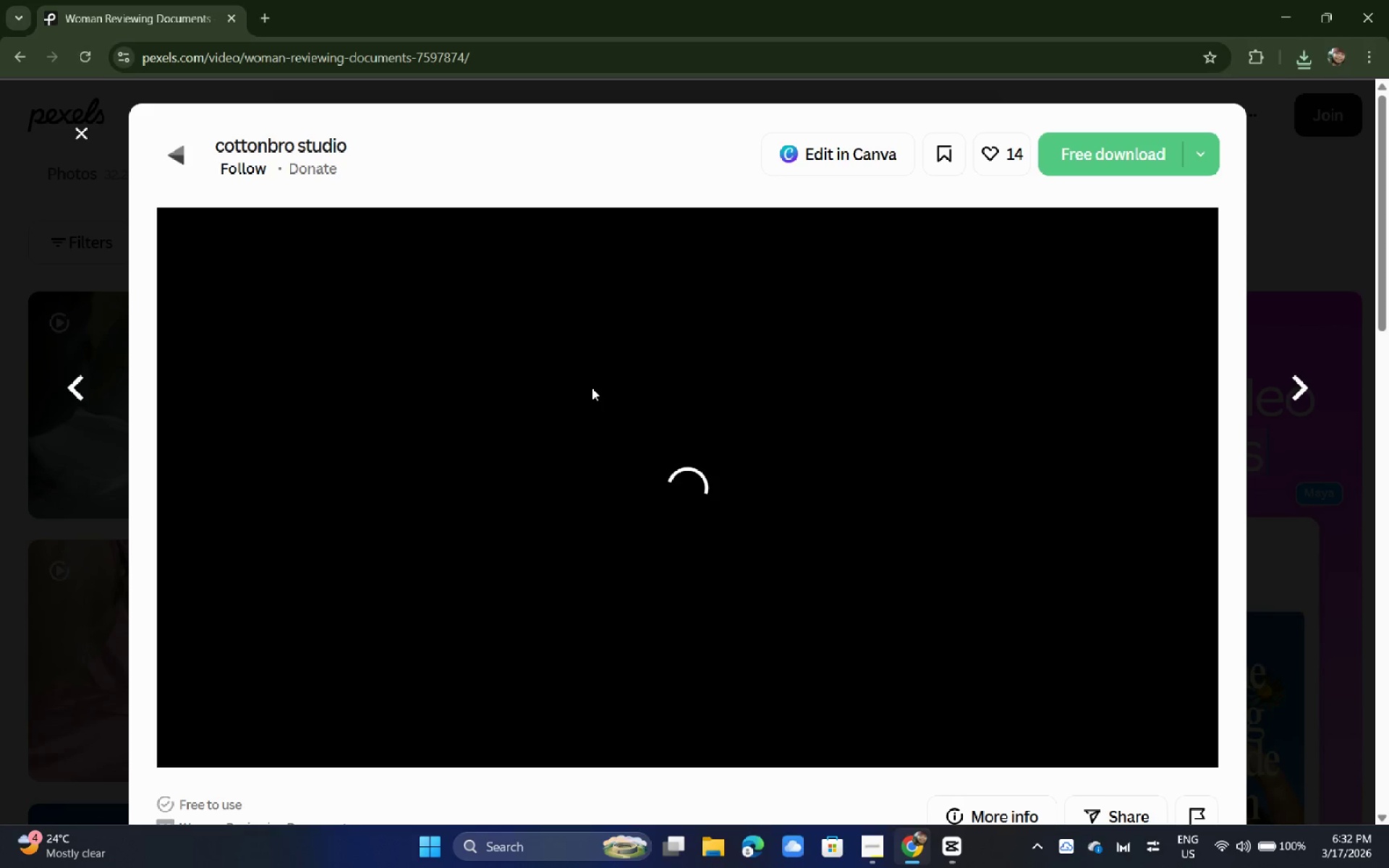 
left_click([0, 423])
 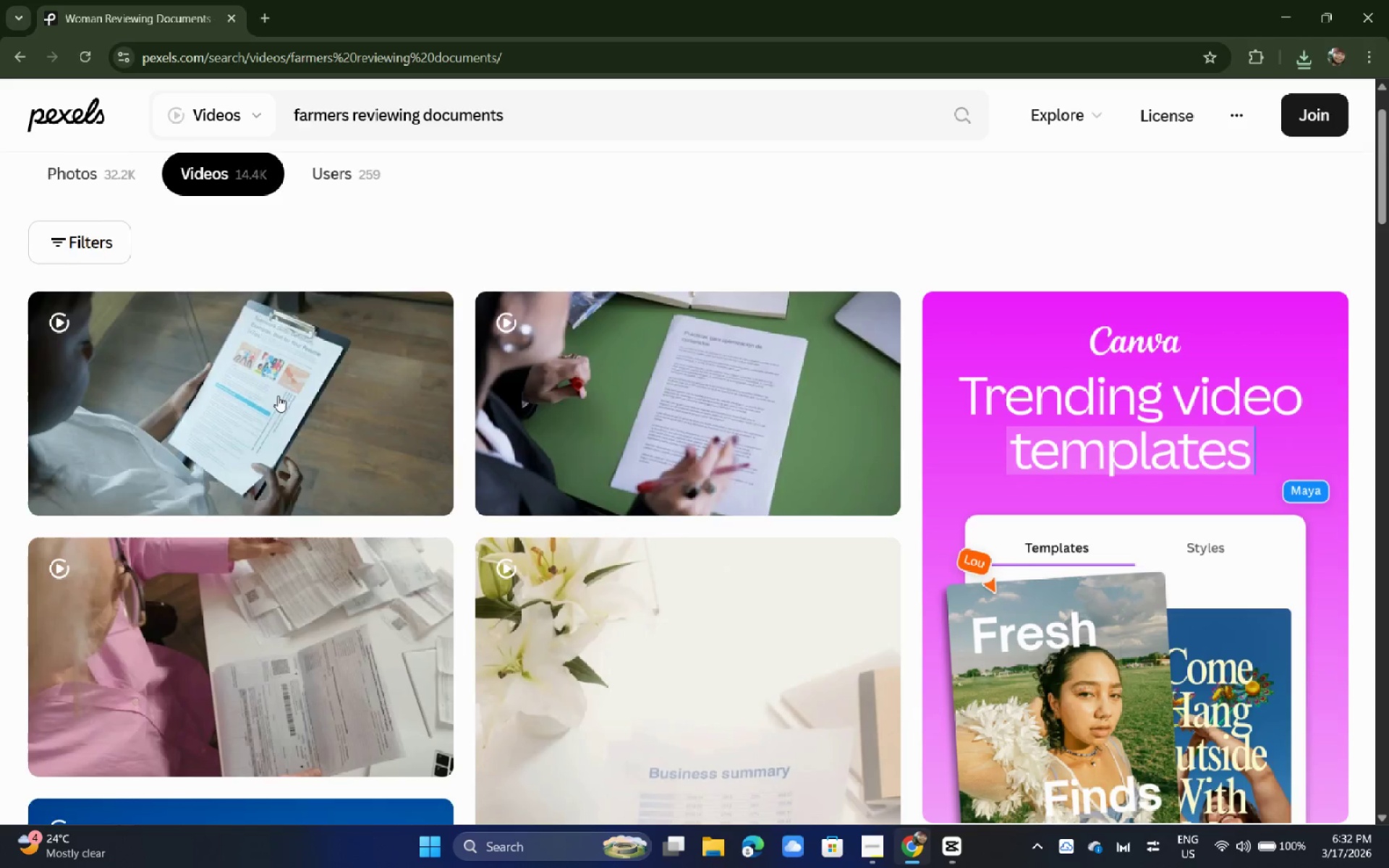 
scroll: coordinate [278, 398], scroll_direction: down, amount: 4.0
 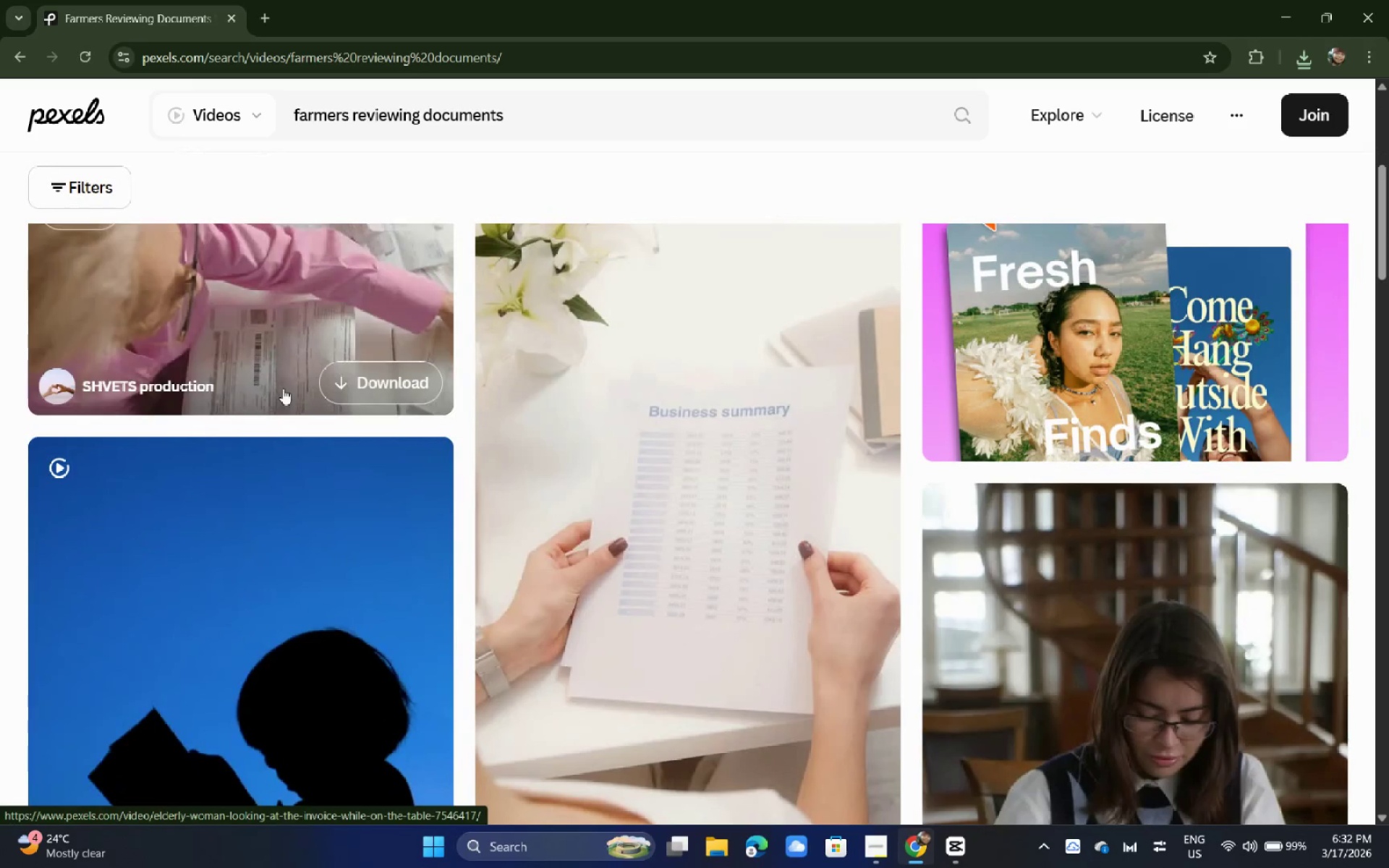 
left_click_drag(start_coordinate=[552, 118], to_coordinate=[27, 107])
 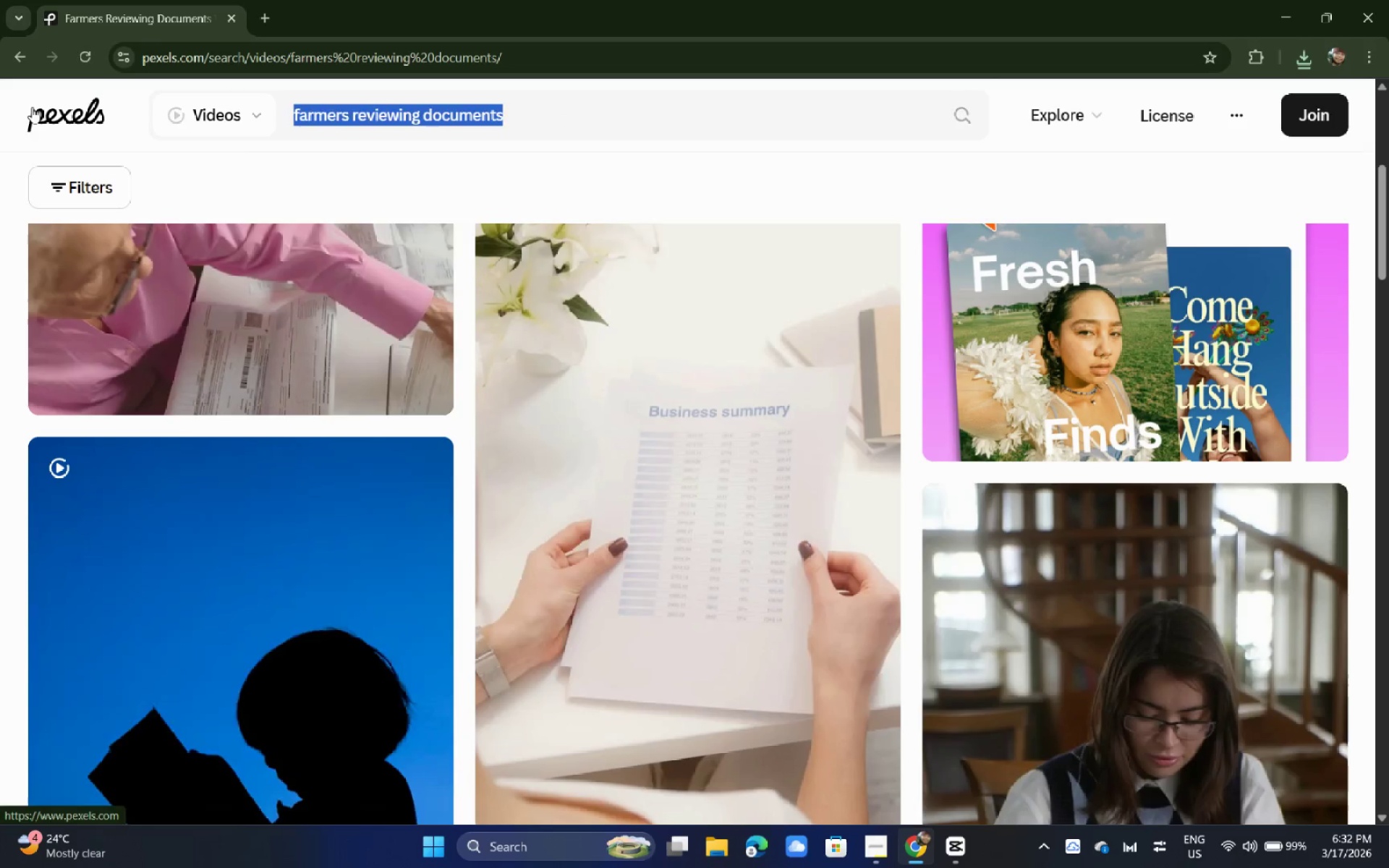 
type(farm worker houw)
key(Backspace)
type(sing)
 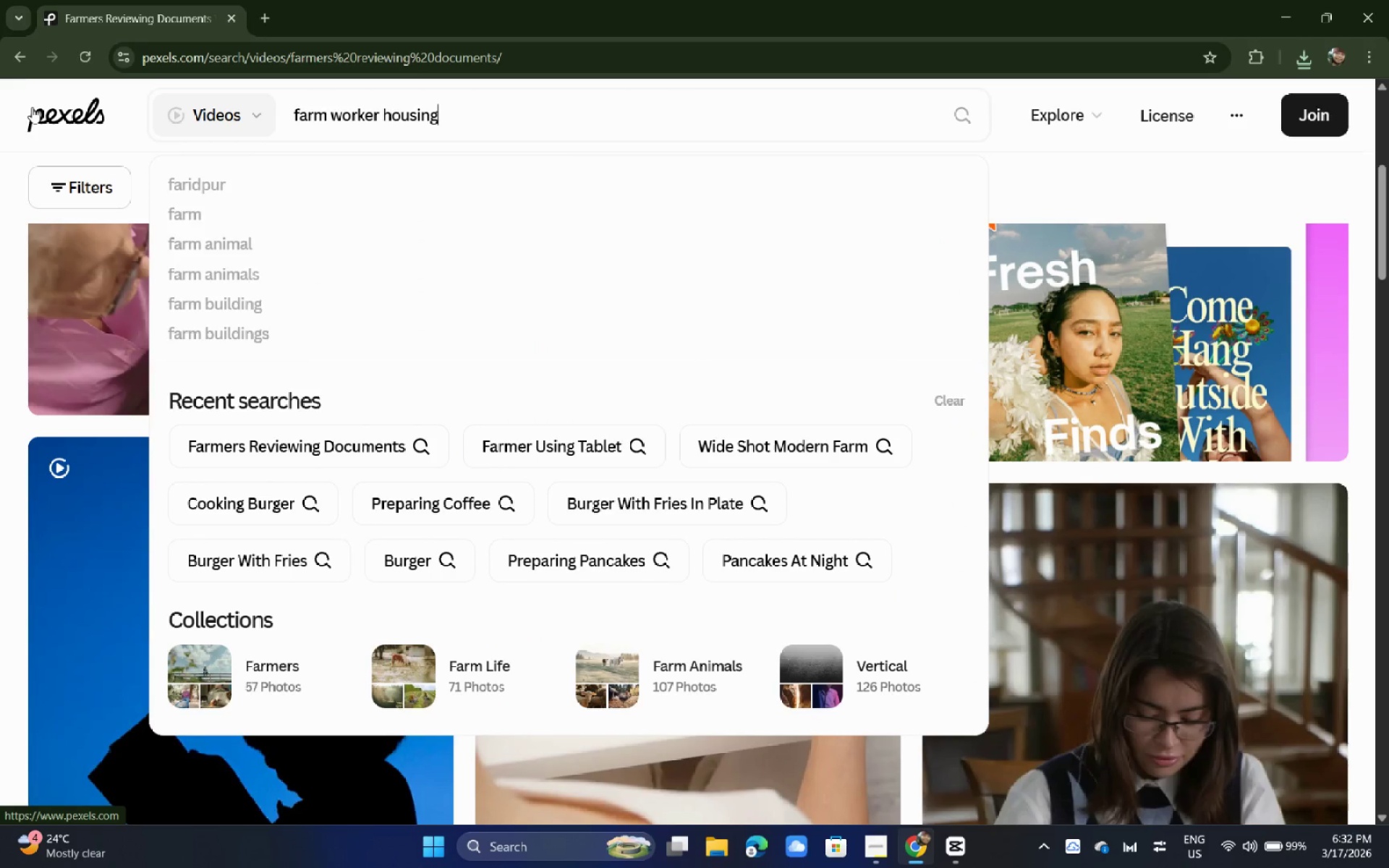 
key(Enter)
 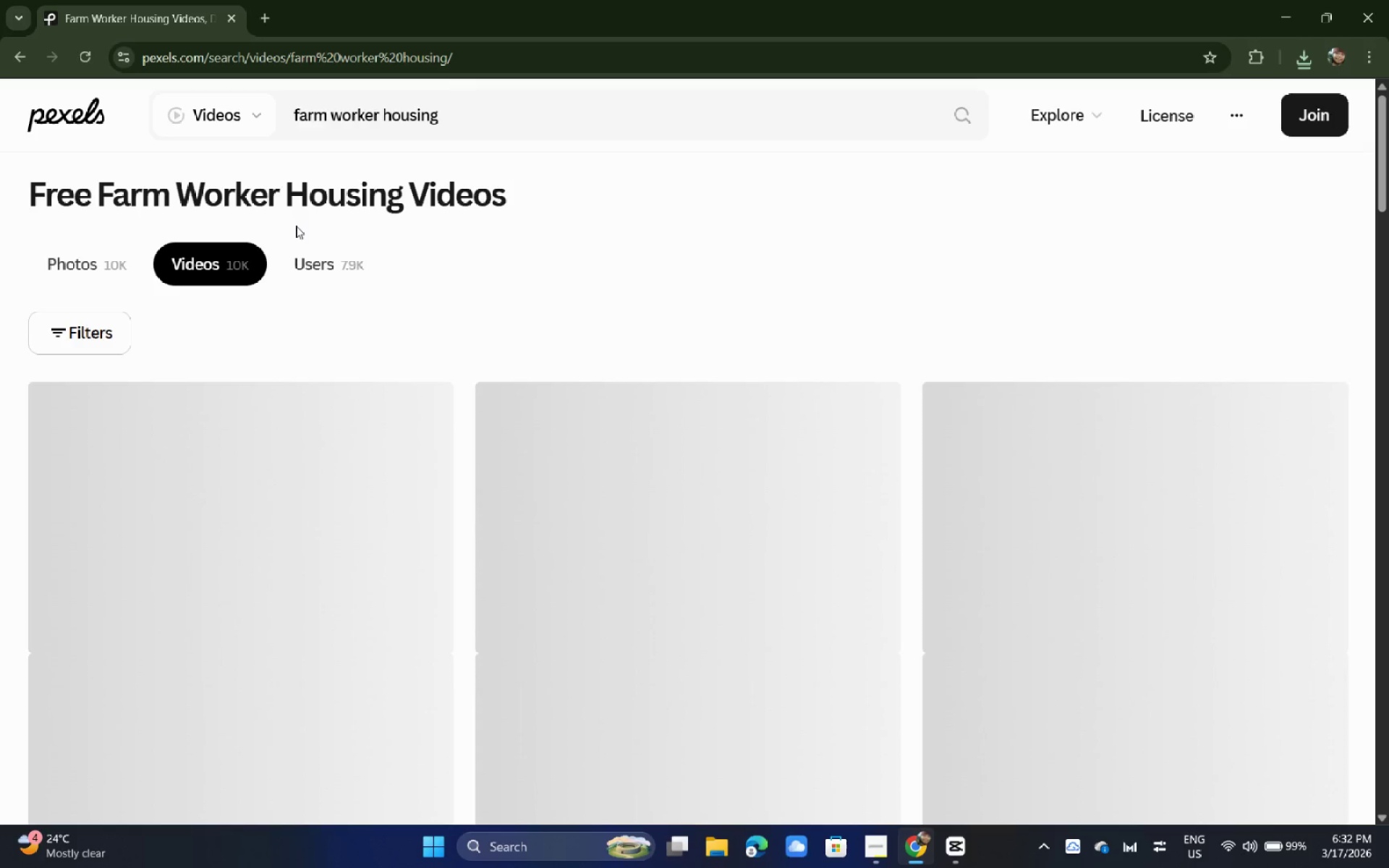 
wait(12.66)
 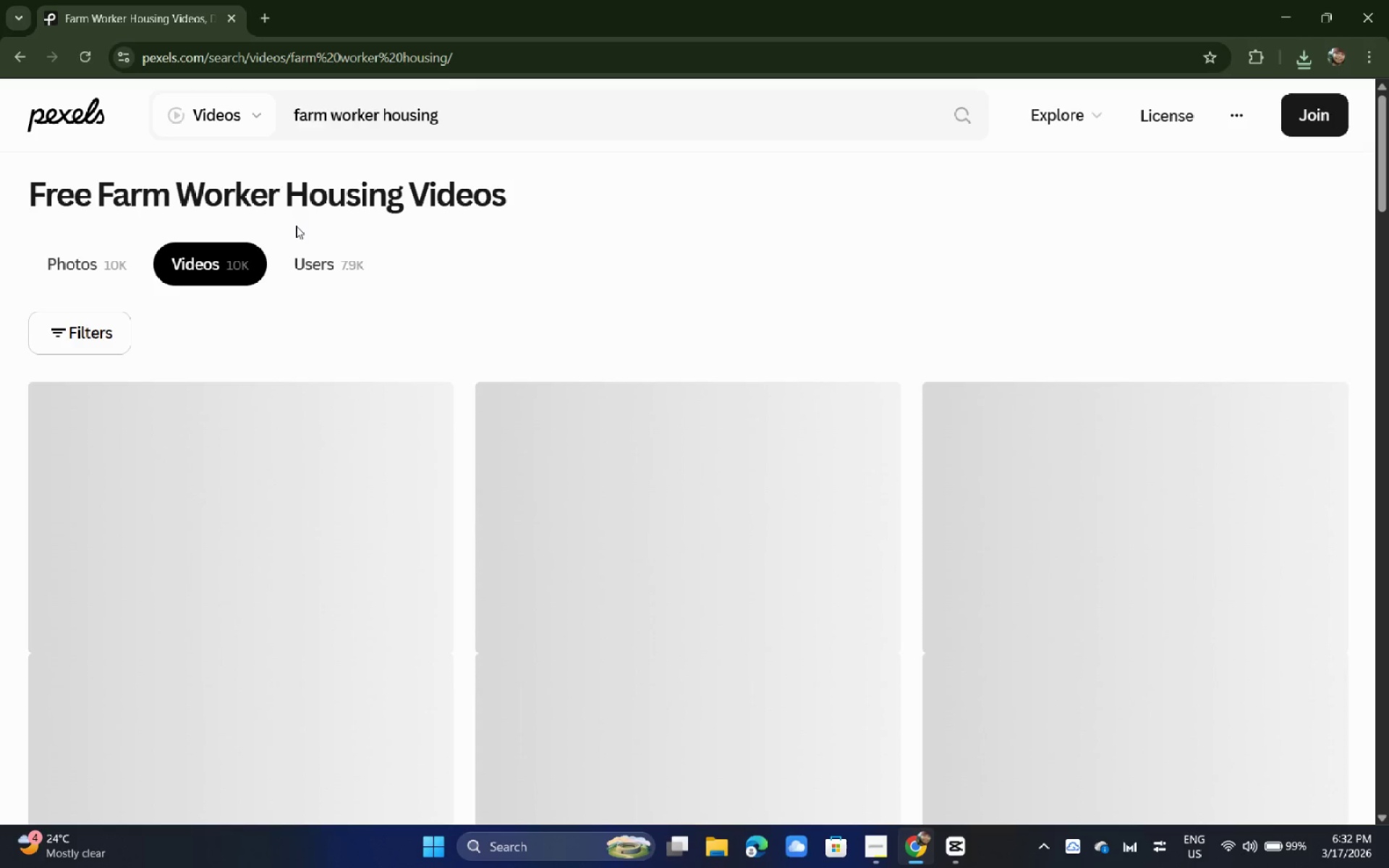 
scroll: coordinate [296, 226], scroll_direction: down, amount: 6.0
 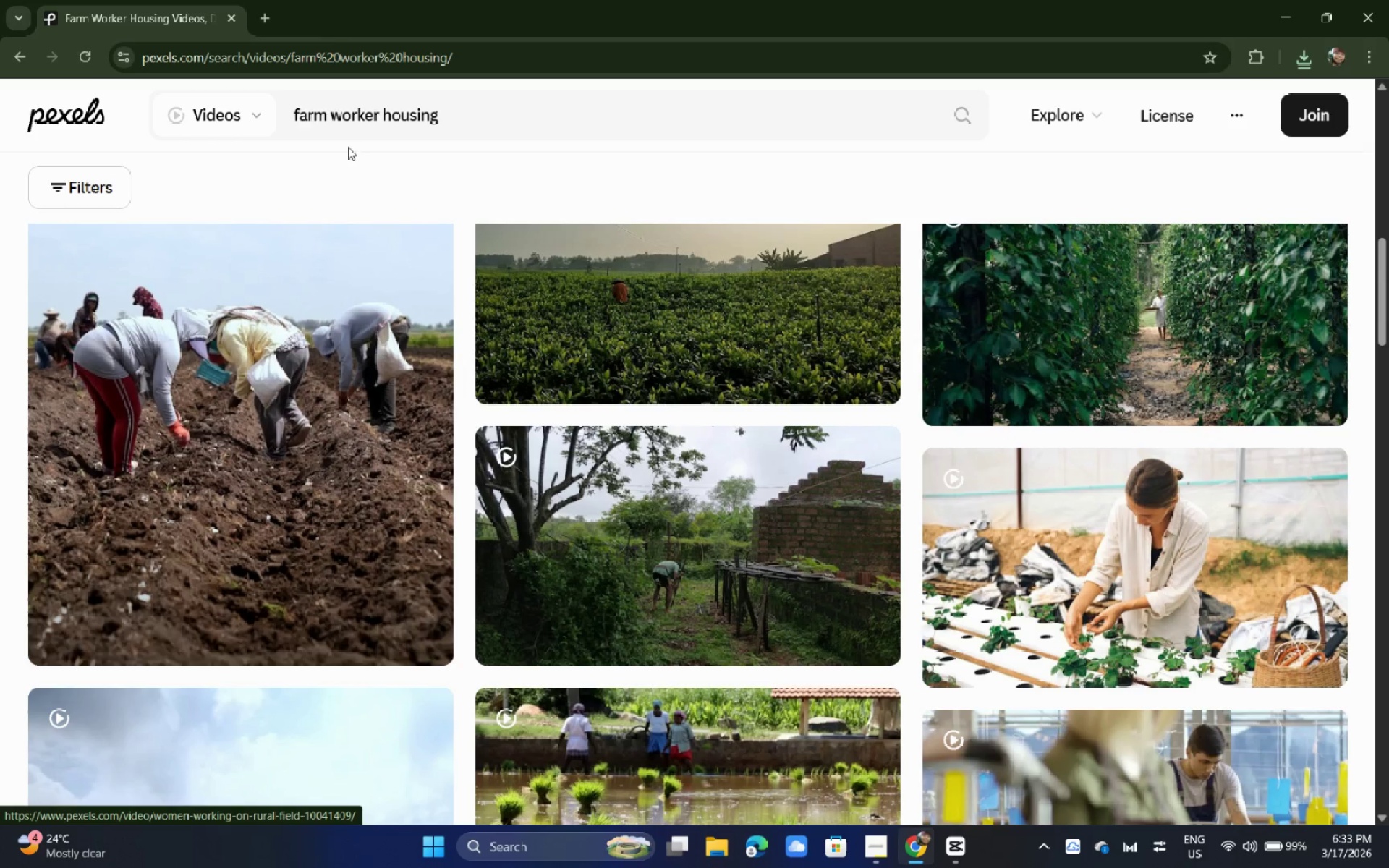 
left_click_drag(start_coordinate=[483, 119], to_coordinate=[191, 116])
 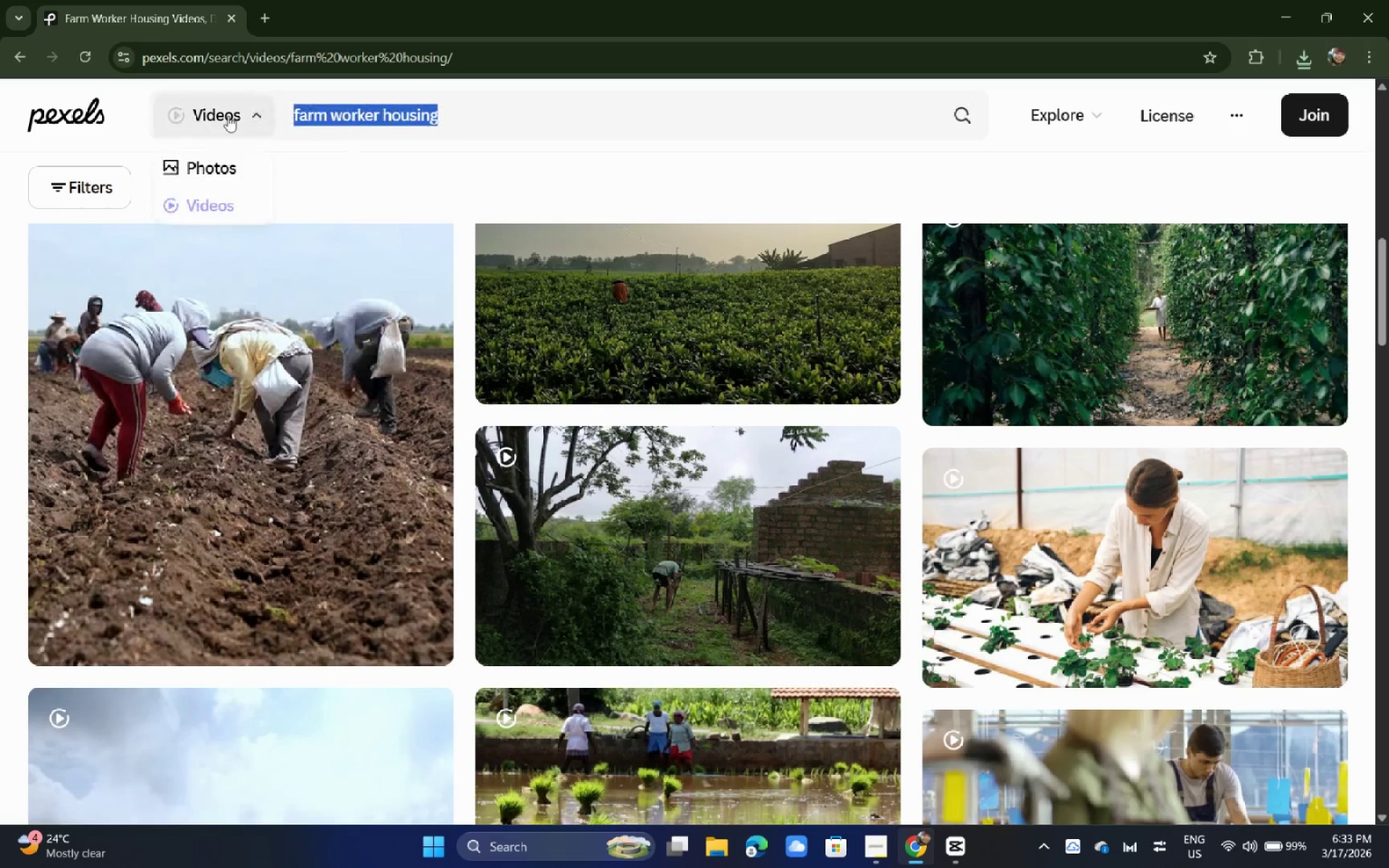 
key(Control+C)
 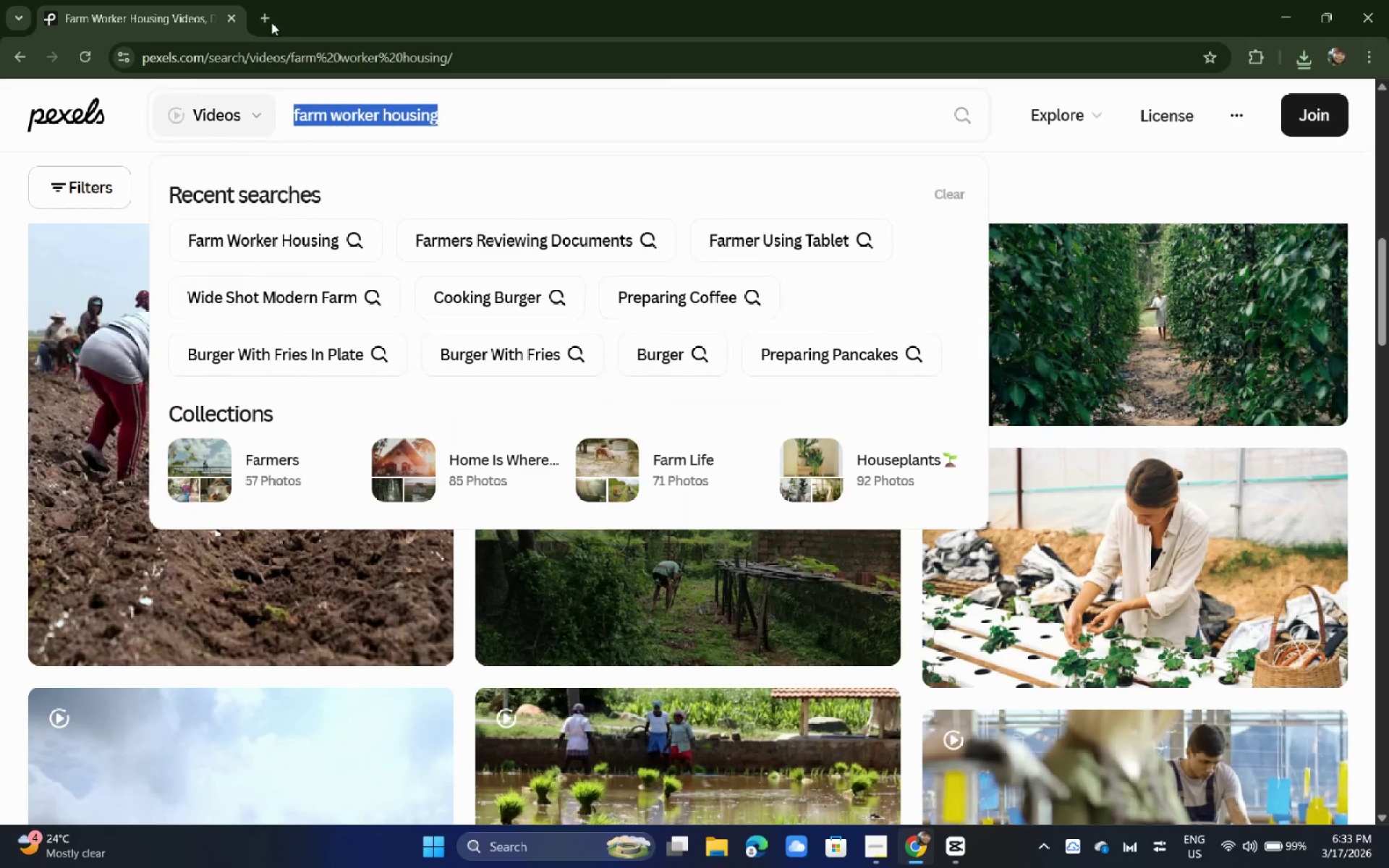 
key(Control+ControlLeft)
 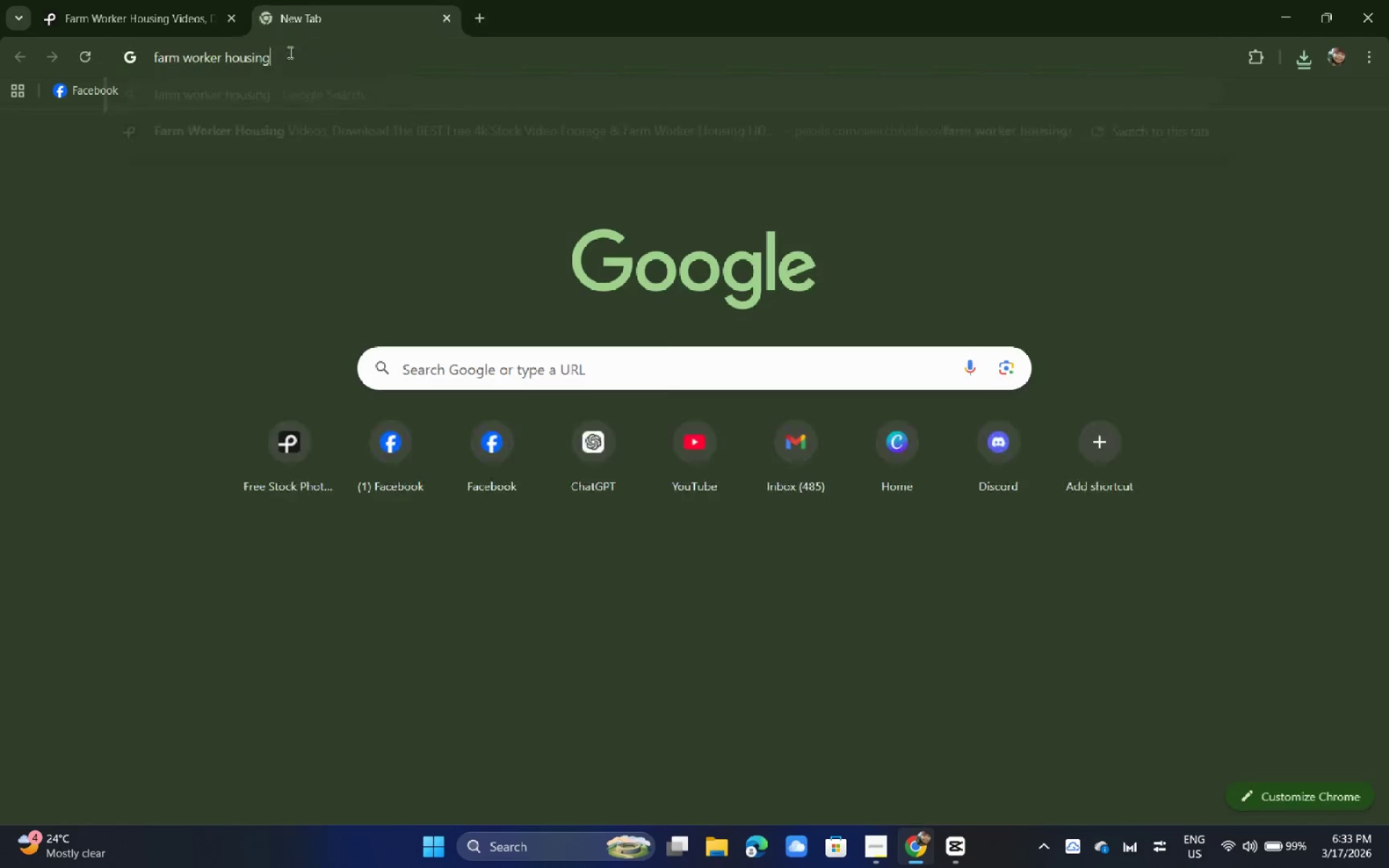 
key(Control+V)
 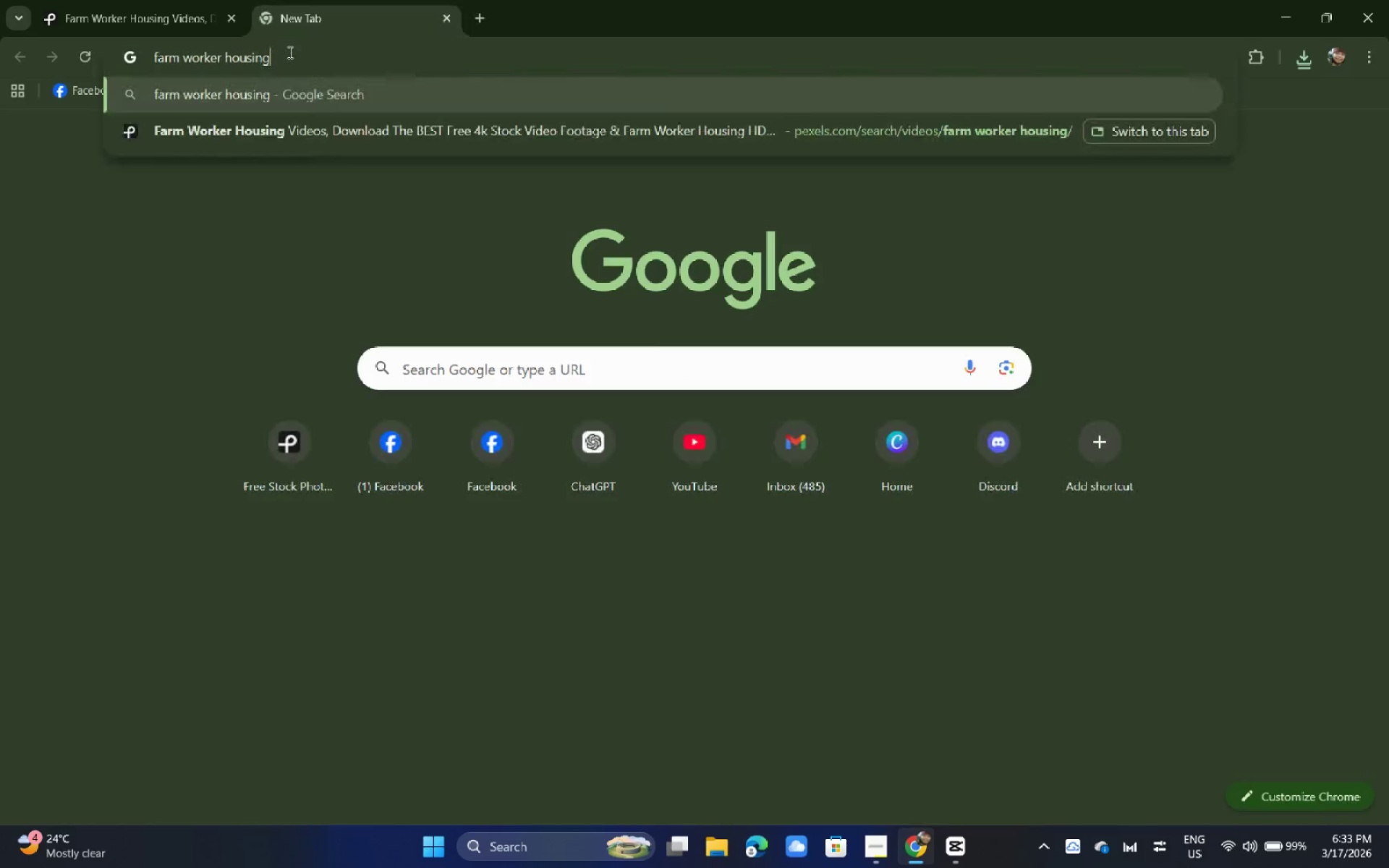 
double_click([289, 52])
 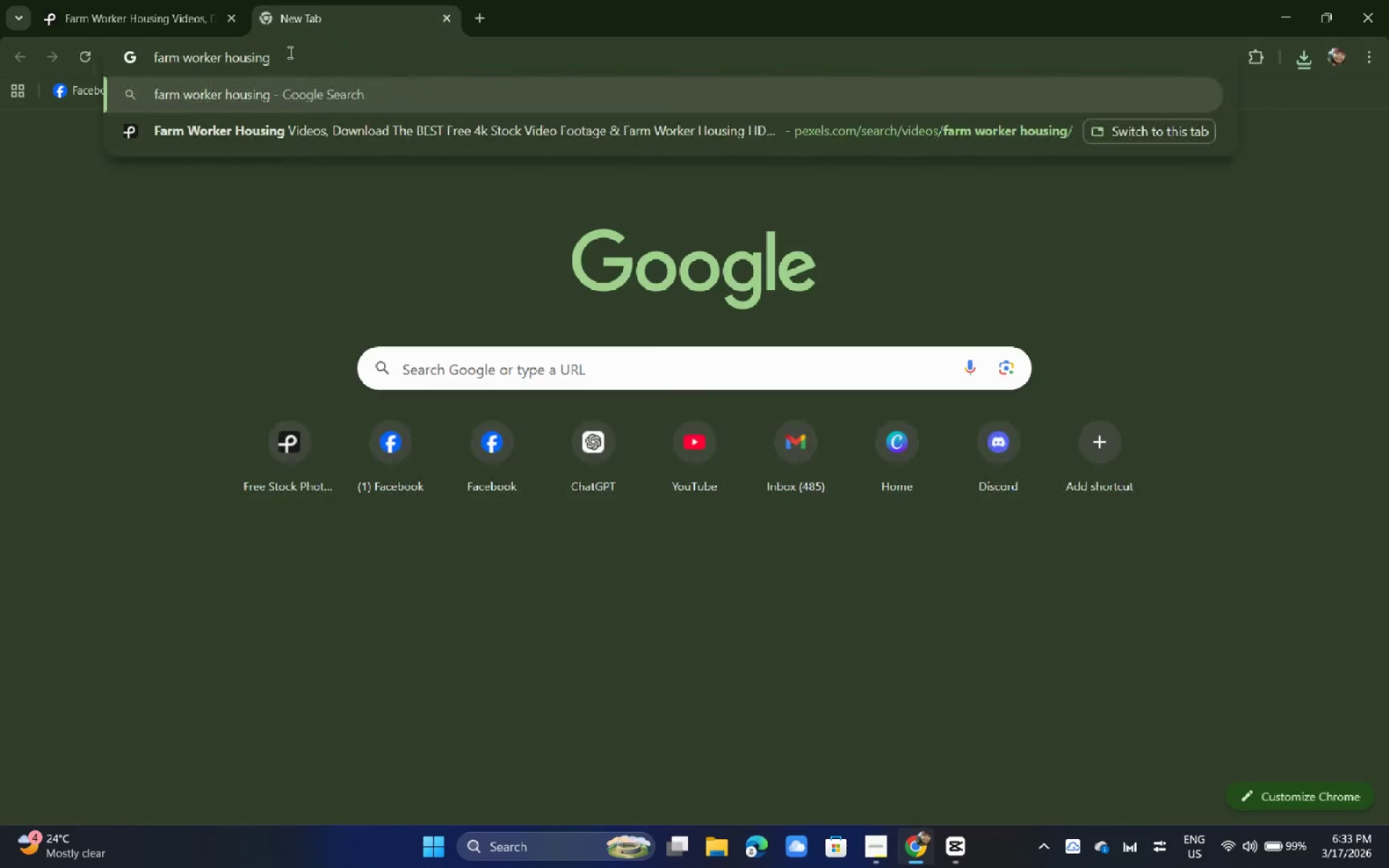 
key(Enter)
 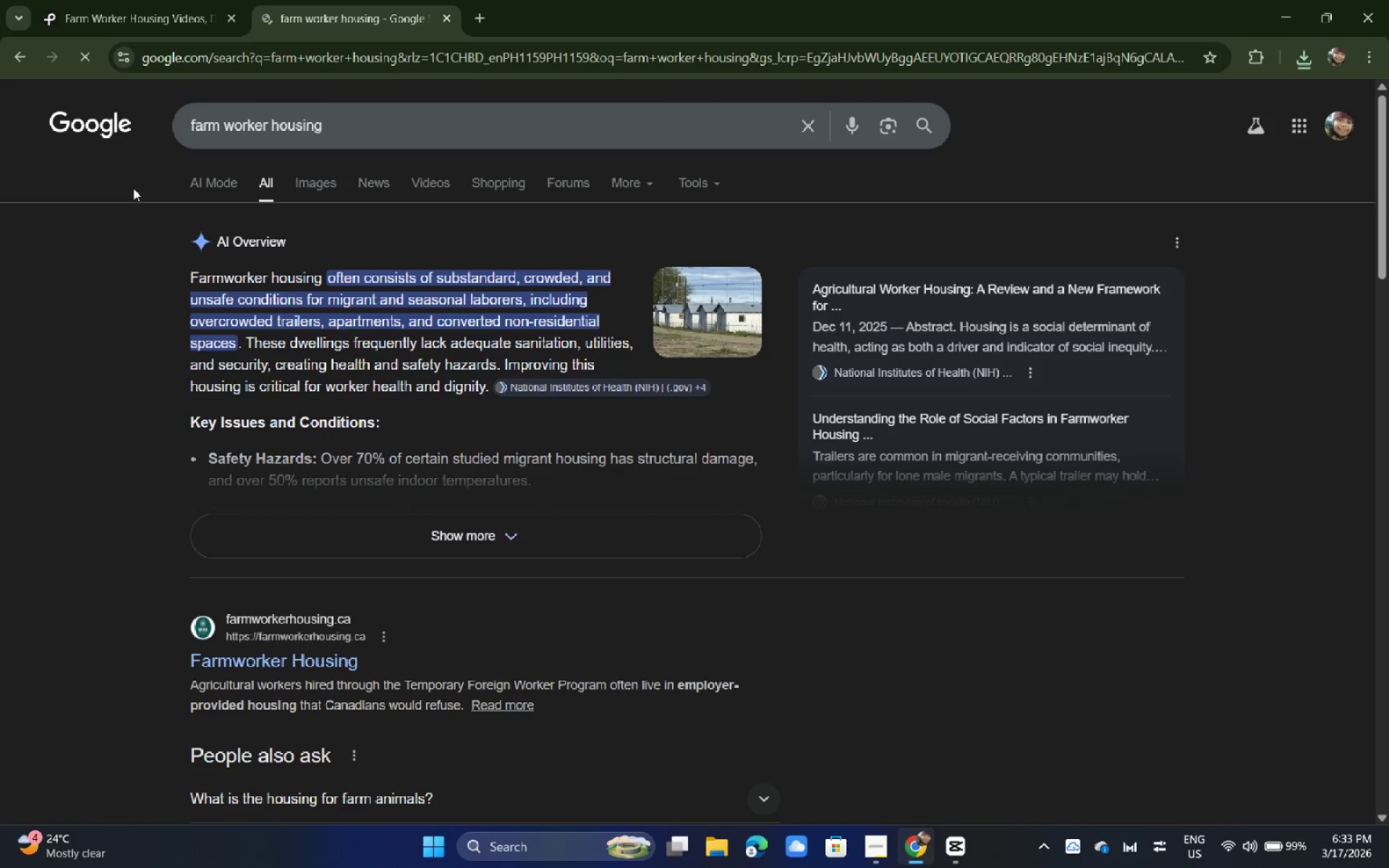 
wait(12.75)
 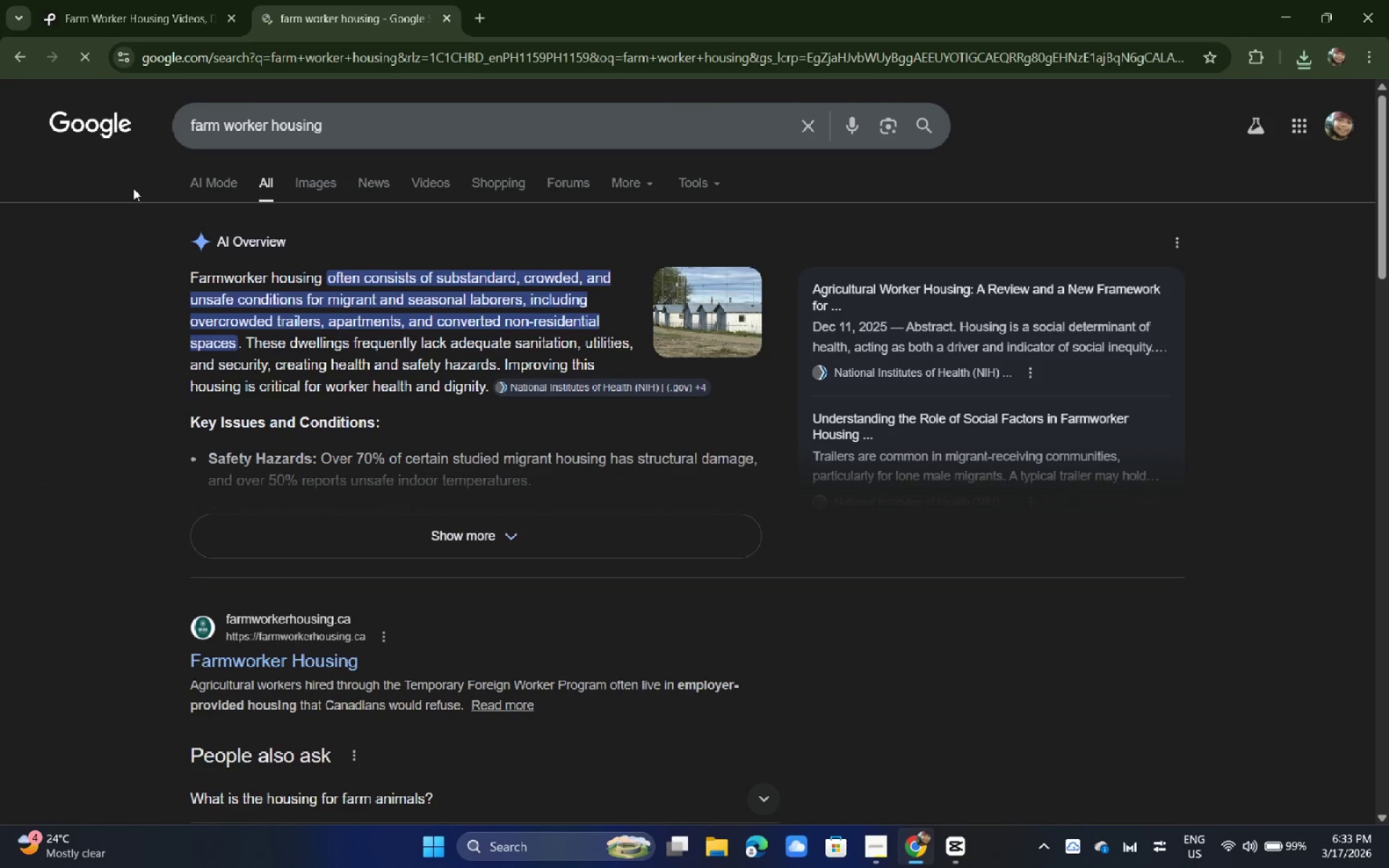 
left_click([113, 0])
 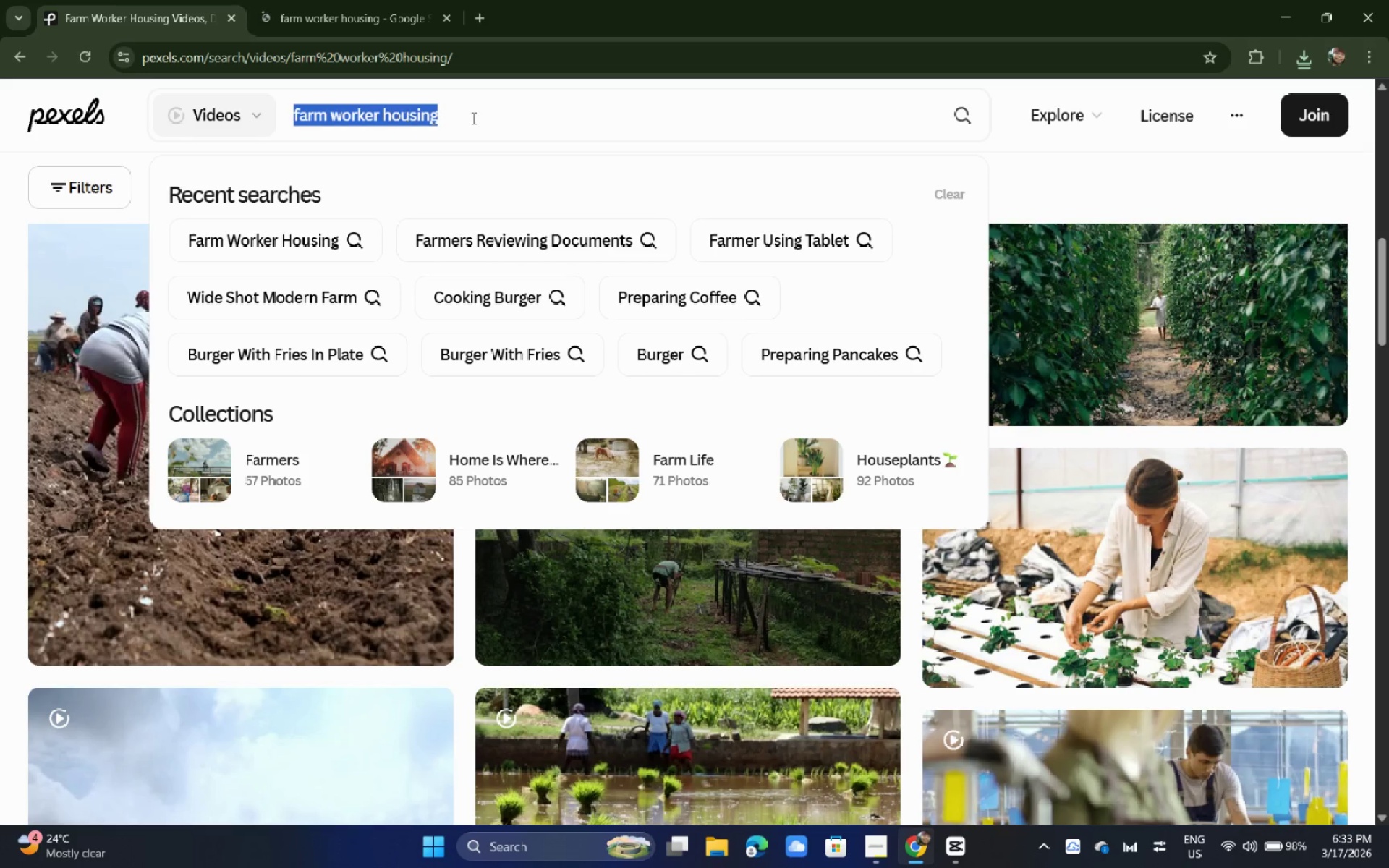 
left_click([490, 118])
 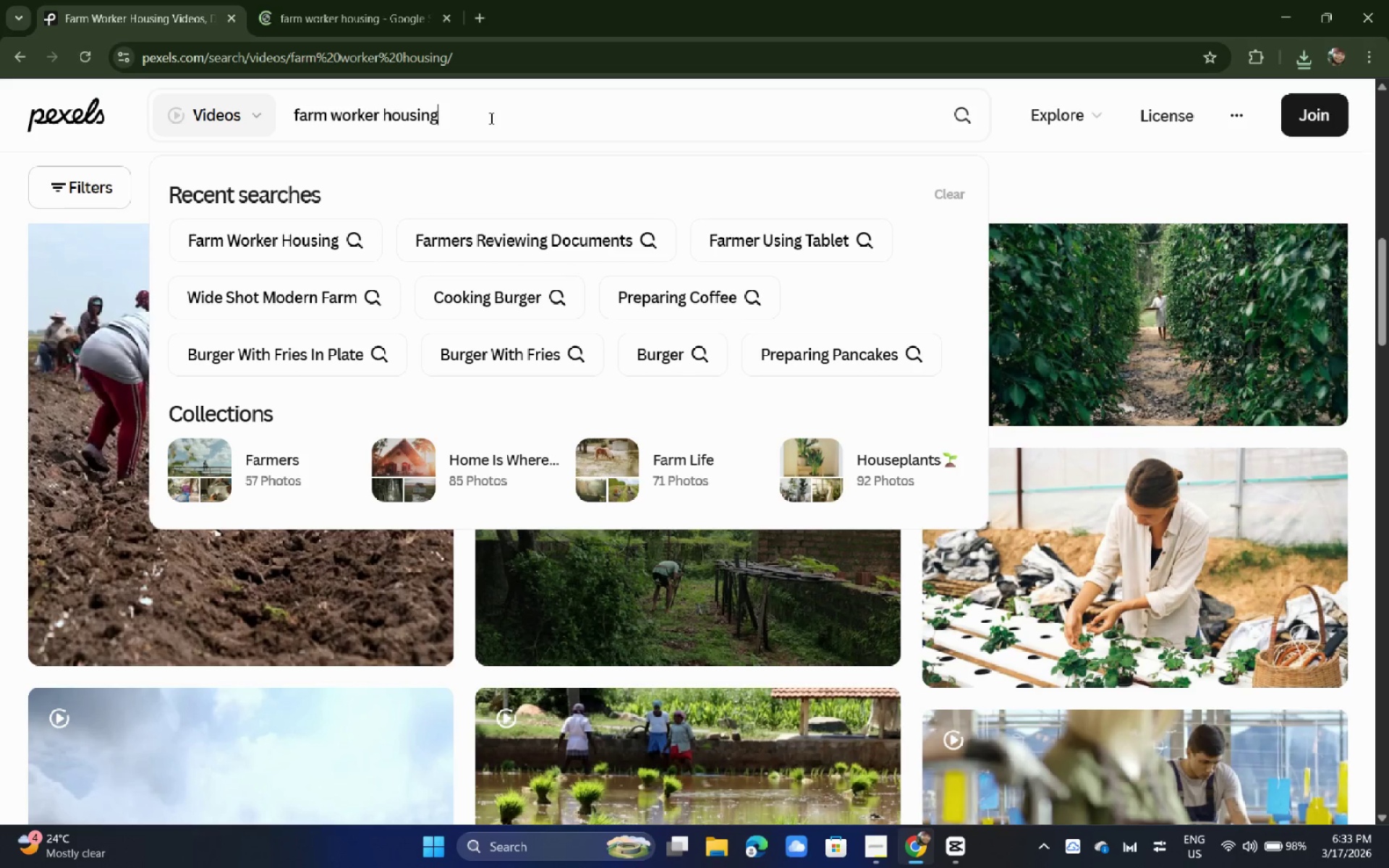 
left_click_drag(start_coordinate=[490, 118], to_coordinate=[276, 119])
 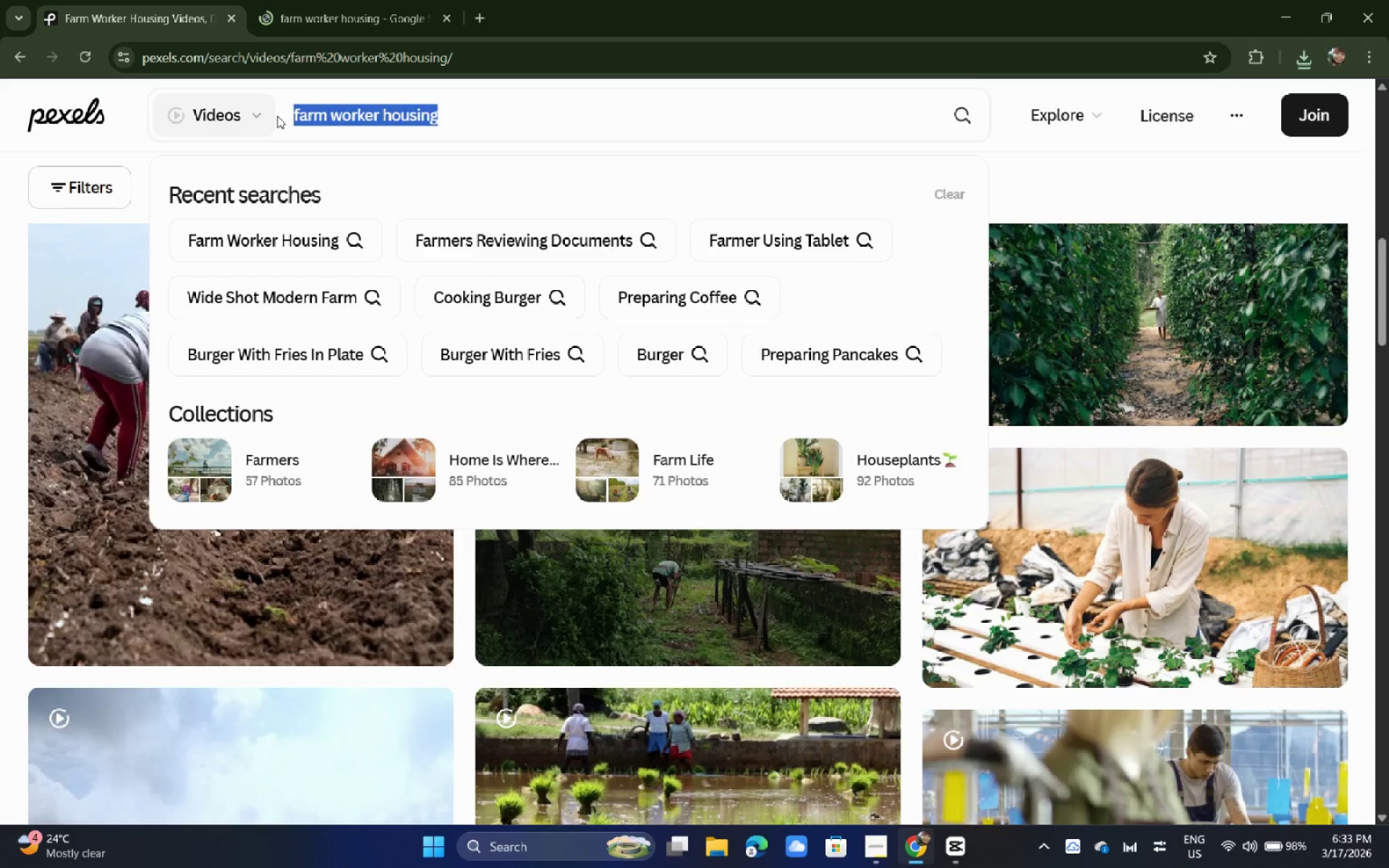 
type(farmer house)
 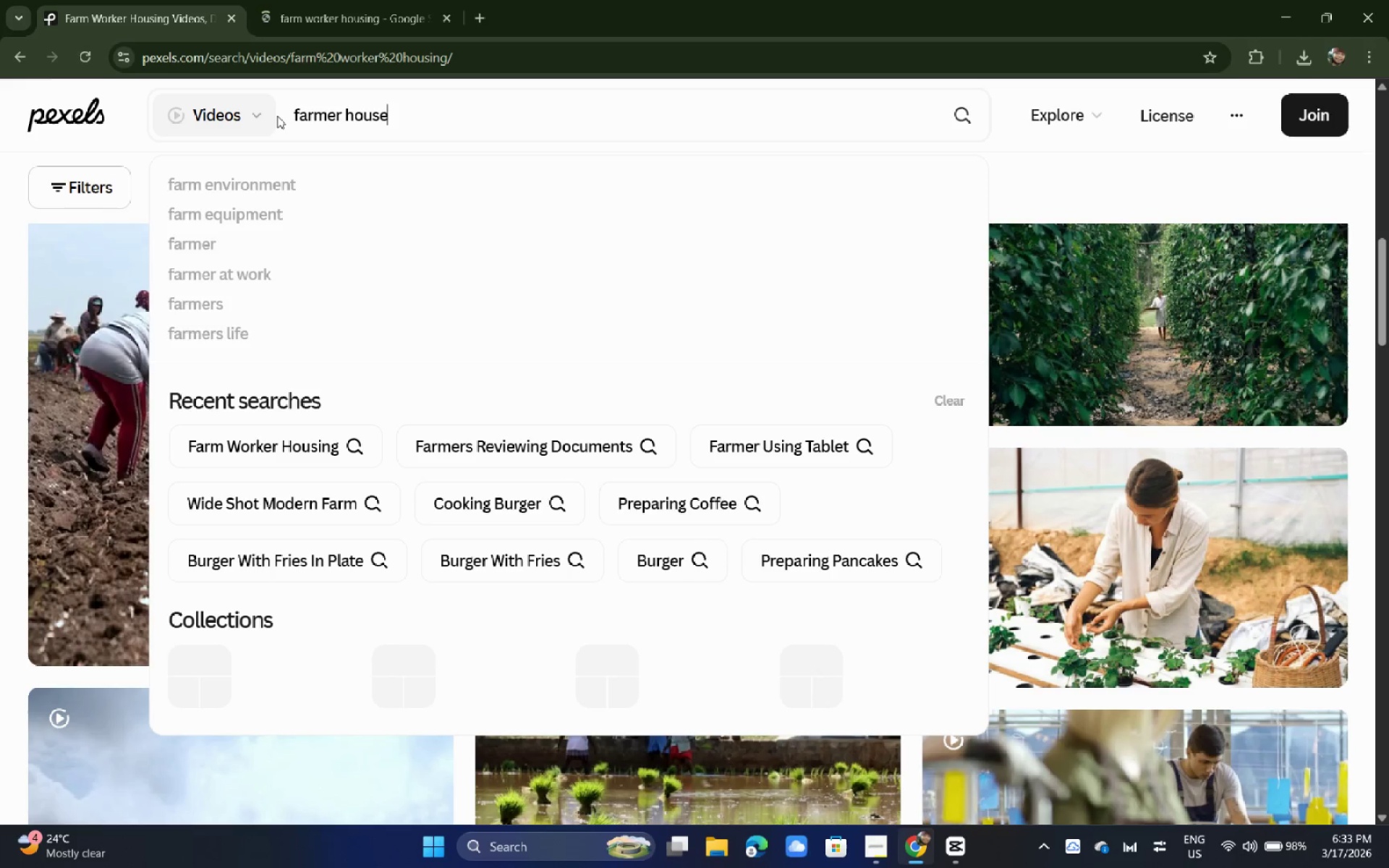 
key(Enter)
 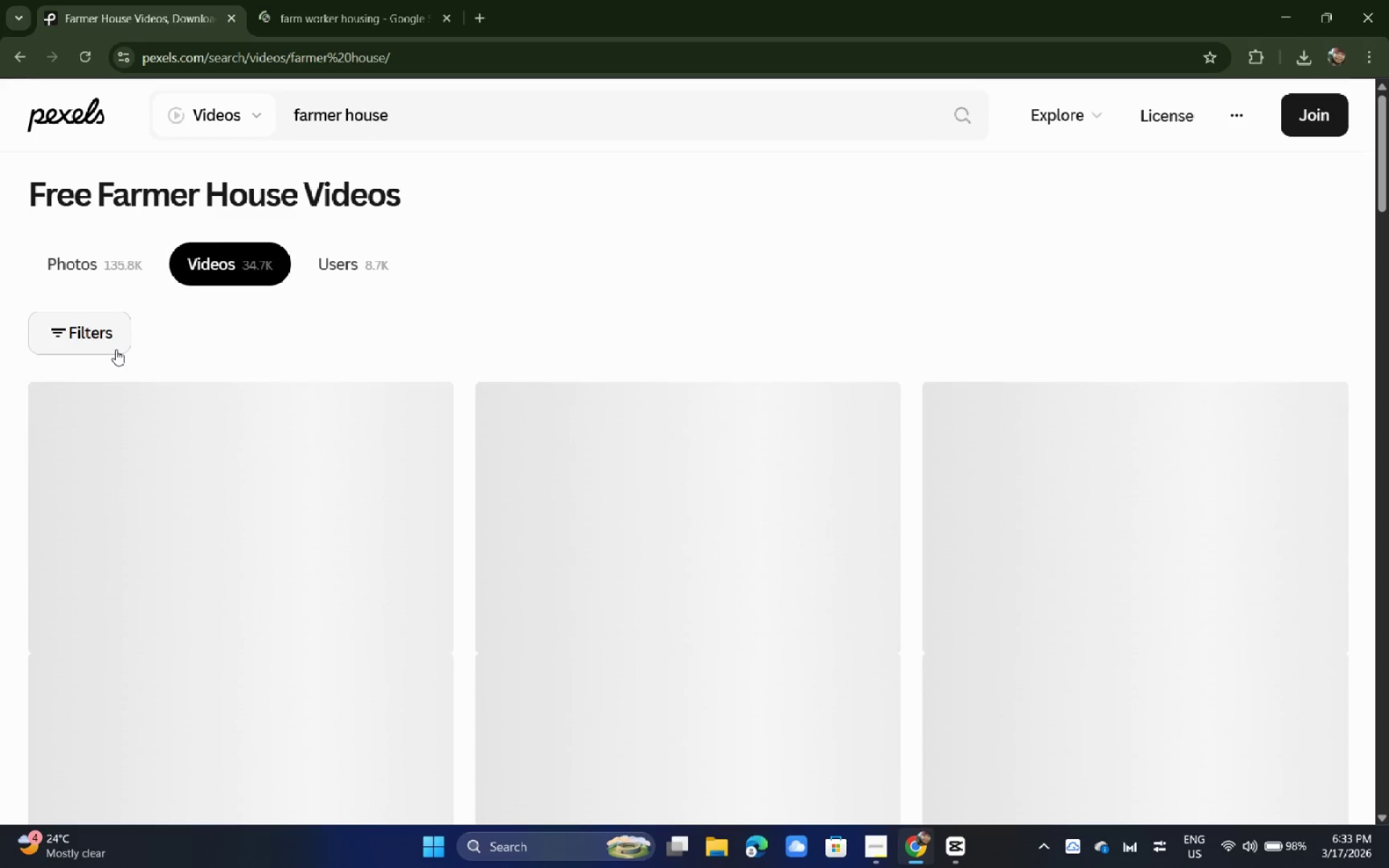 
wait(5.41)
 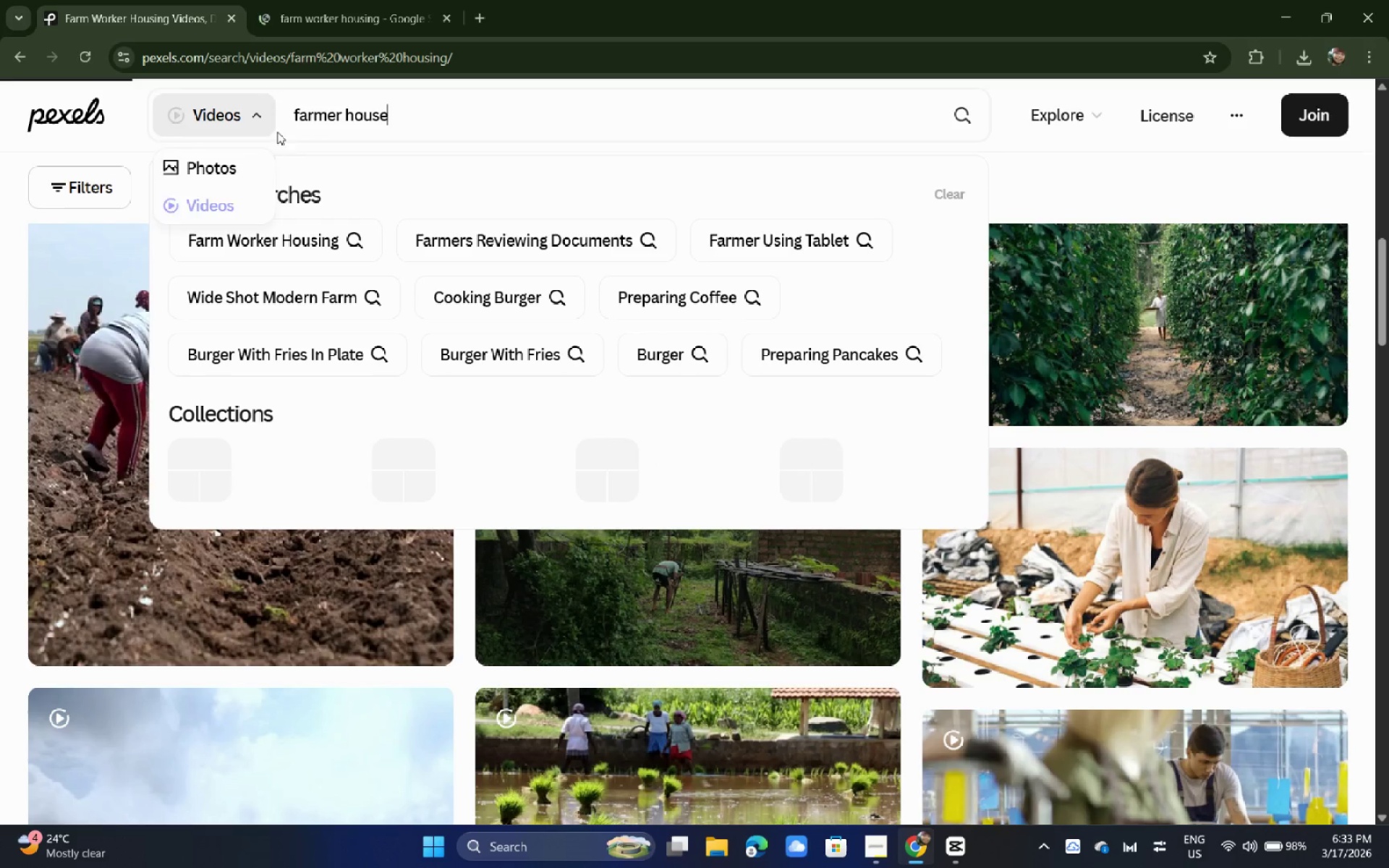 
scroll: coordinate [117, 366], scroll_direction: down, amount: 17.0
 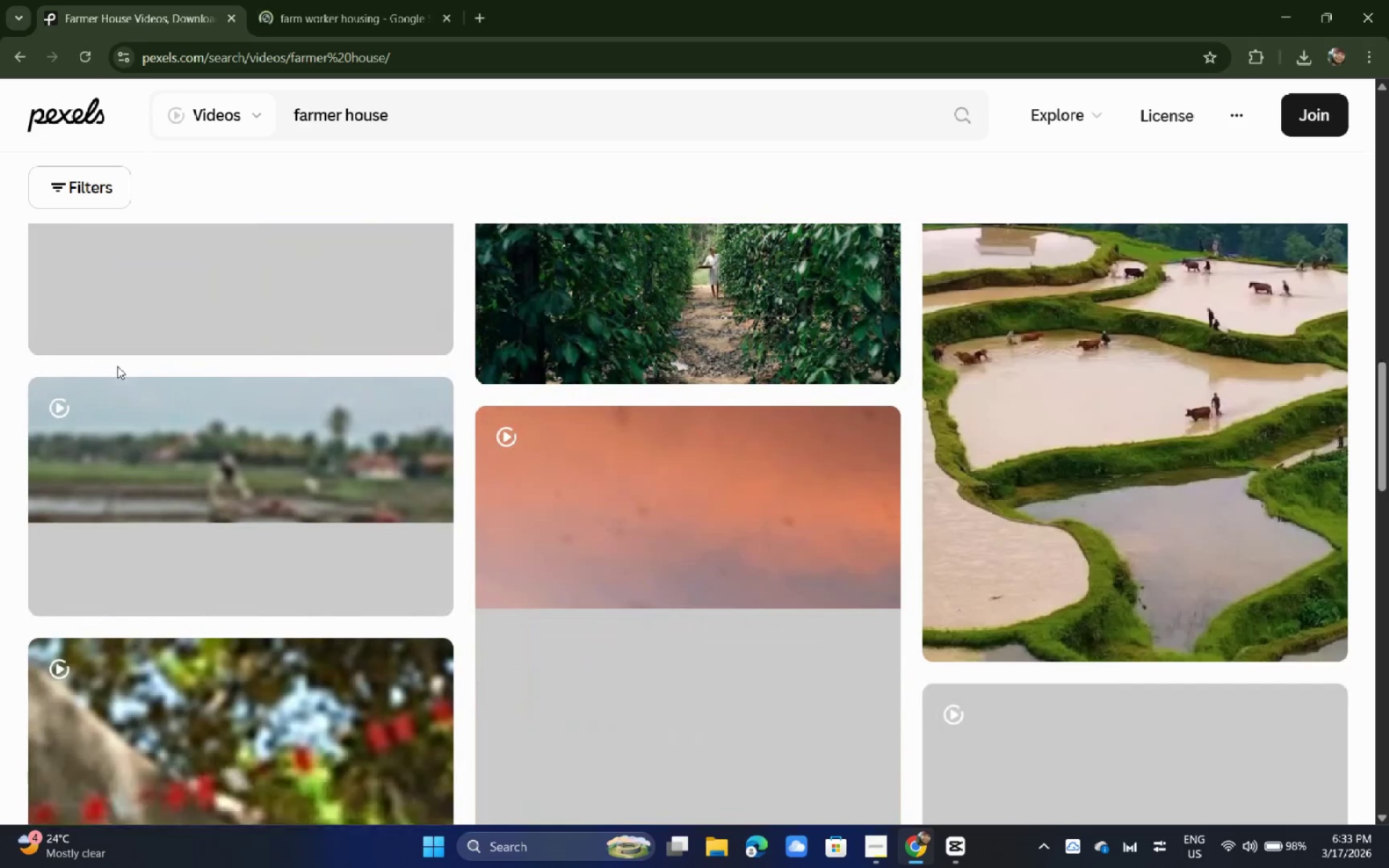 
scroll: coordinate [117, 366], scroll_direction: up, amount: 2.0
 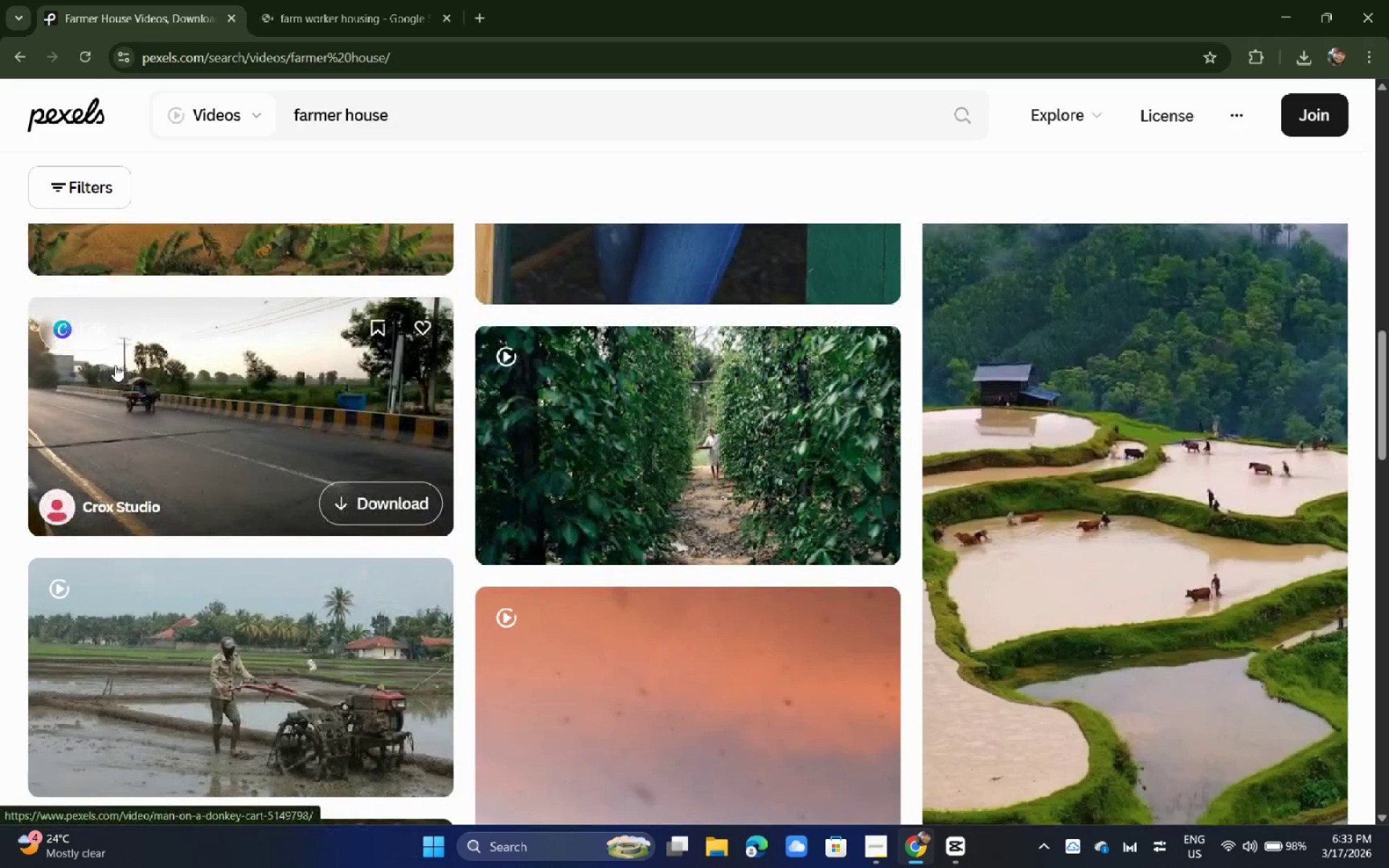 
scroll: coordinate [392, 345], scroll_direction: down, amount: 20.0
 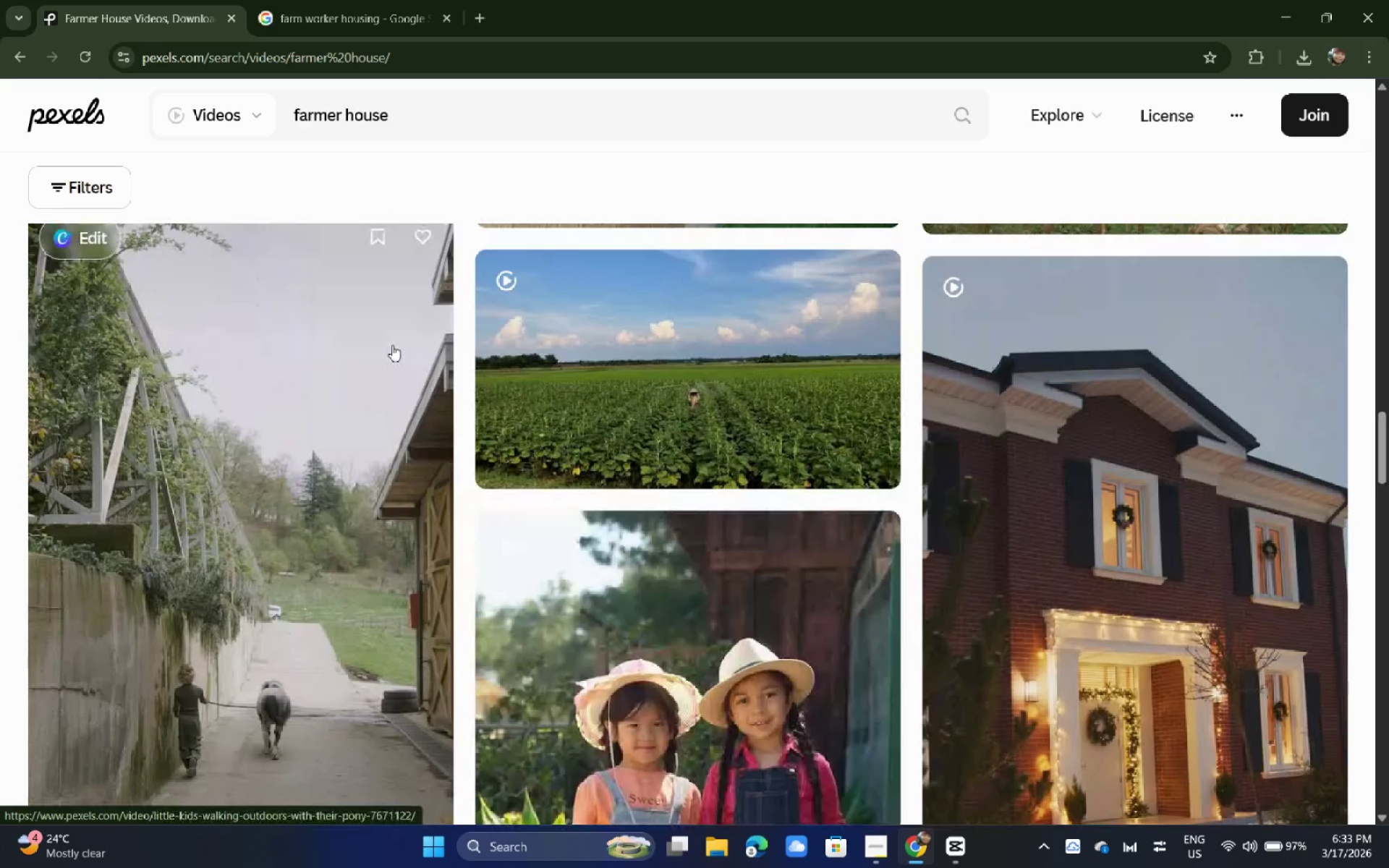 
scroll: coordinate [392, 345], scroll_direction: down, amount: 5.0
 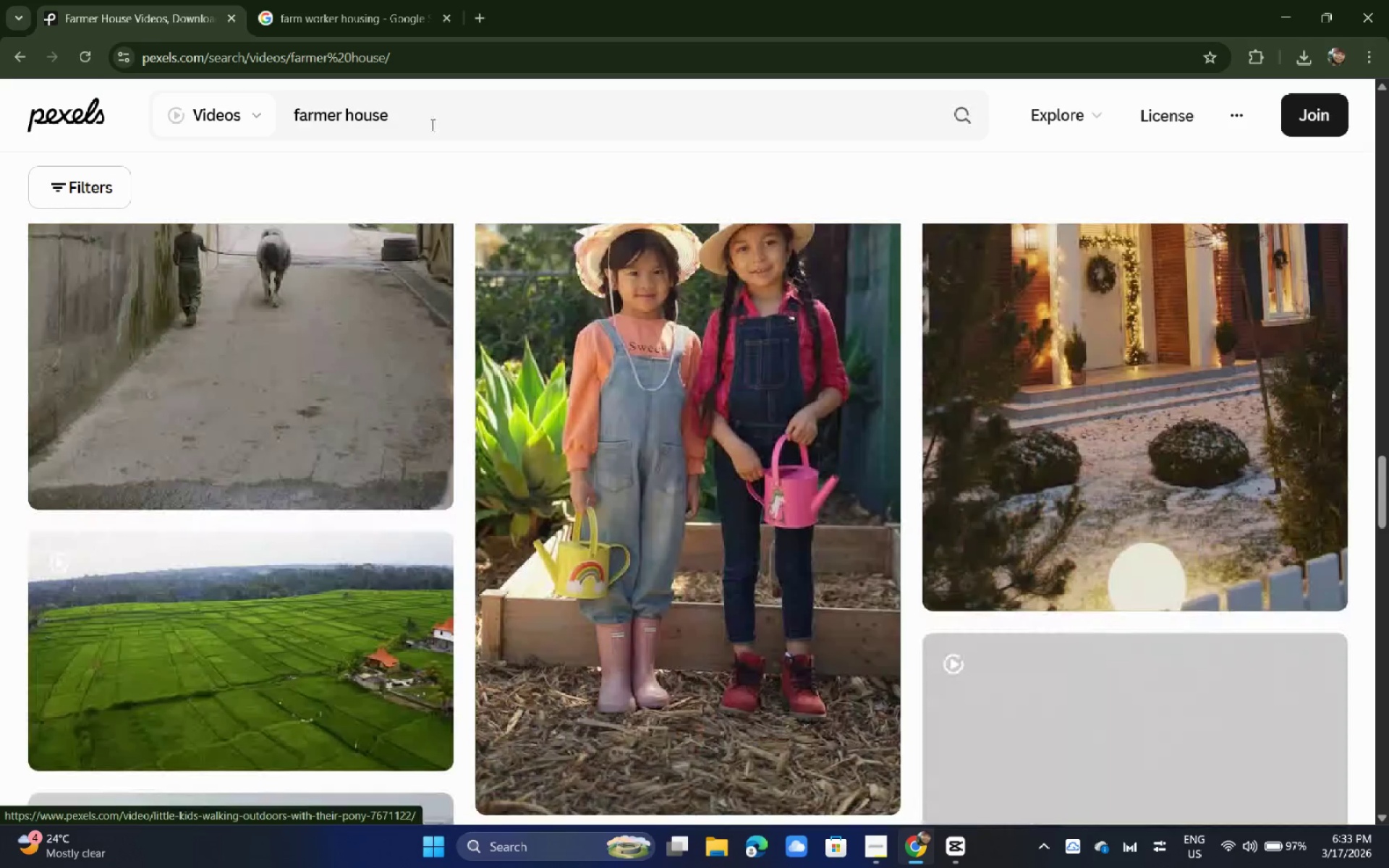 
left_click([430, 124])
 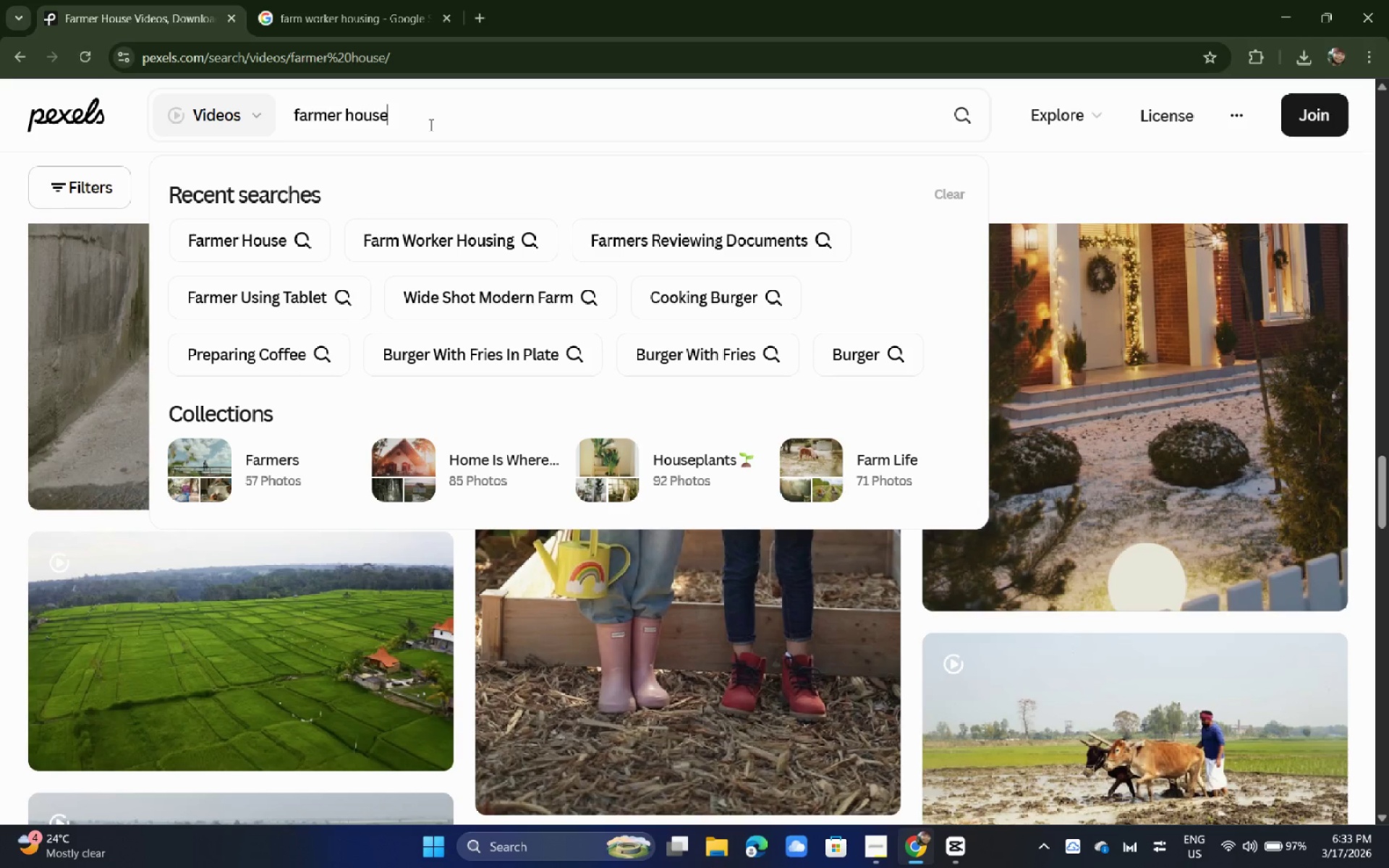 
key(Backspace)
key(Backspace)
key(Backspace)
key(Backspace)
key(Backspace)
type(apartment)
 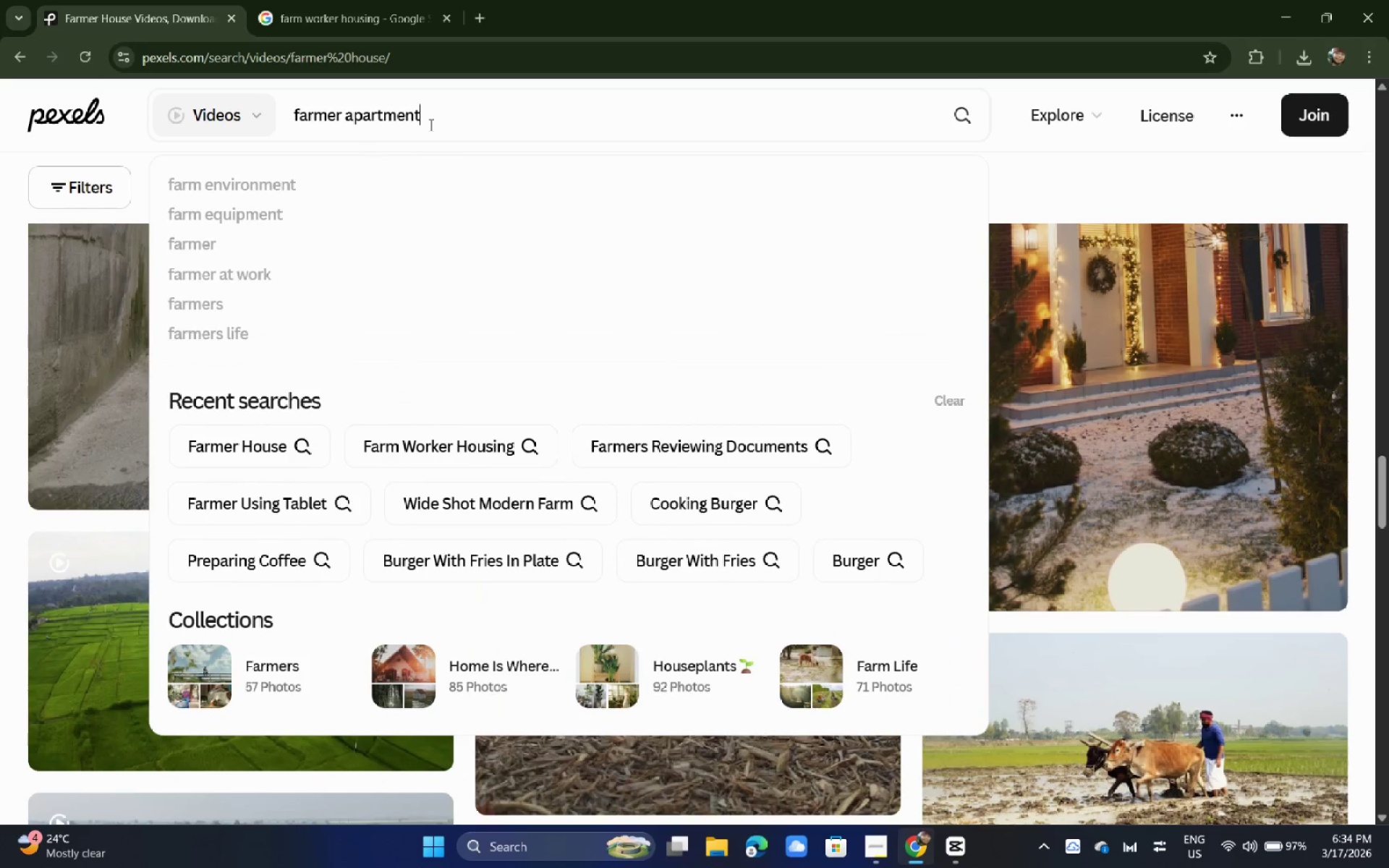 
key(Enter)
 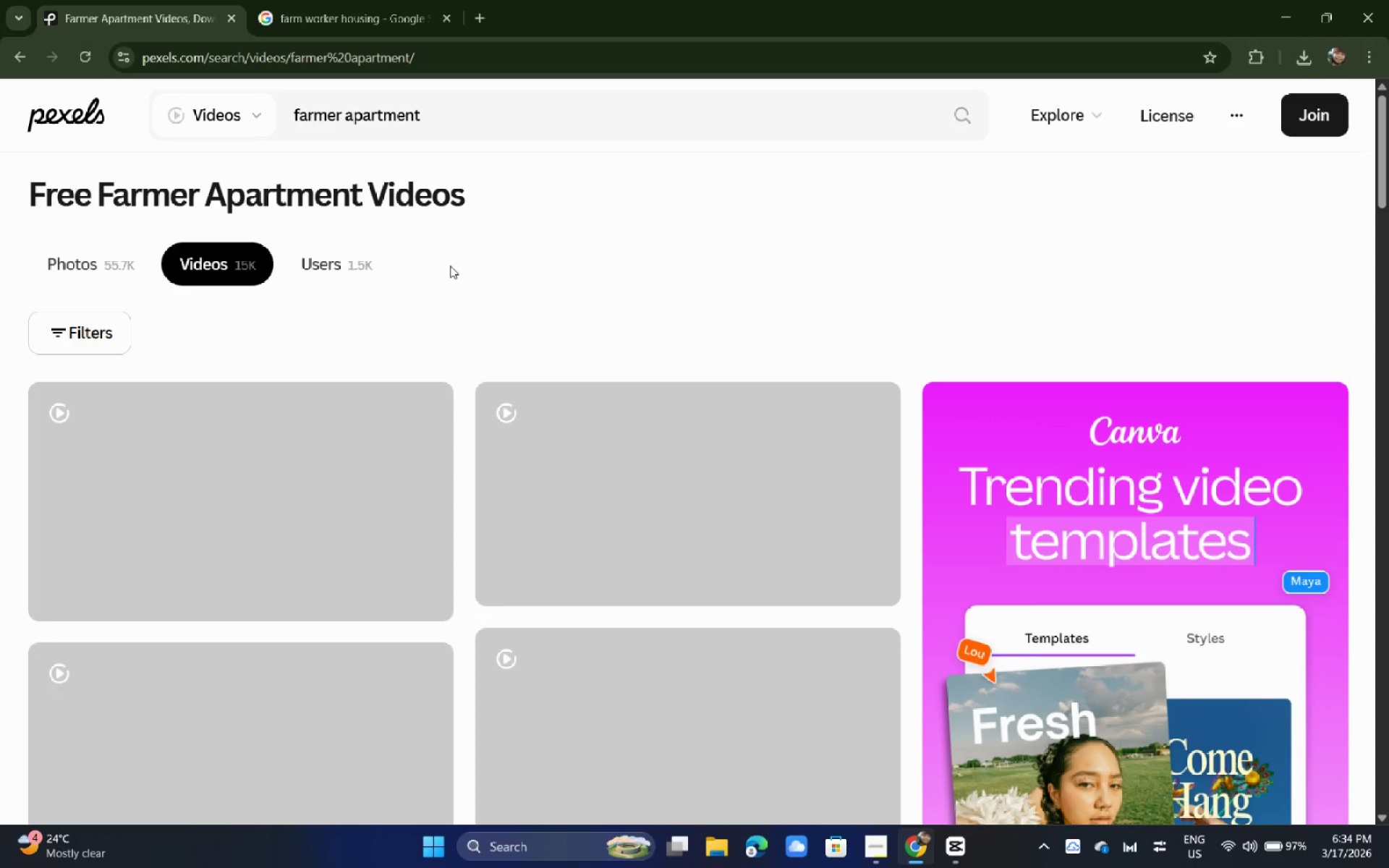 
wait(6.72)
 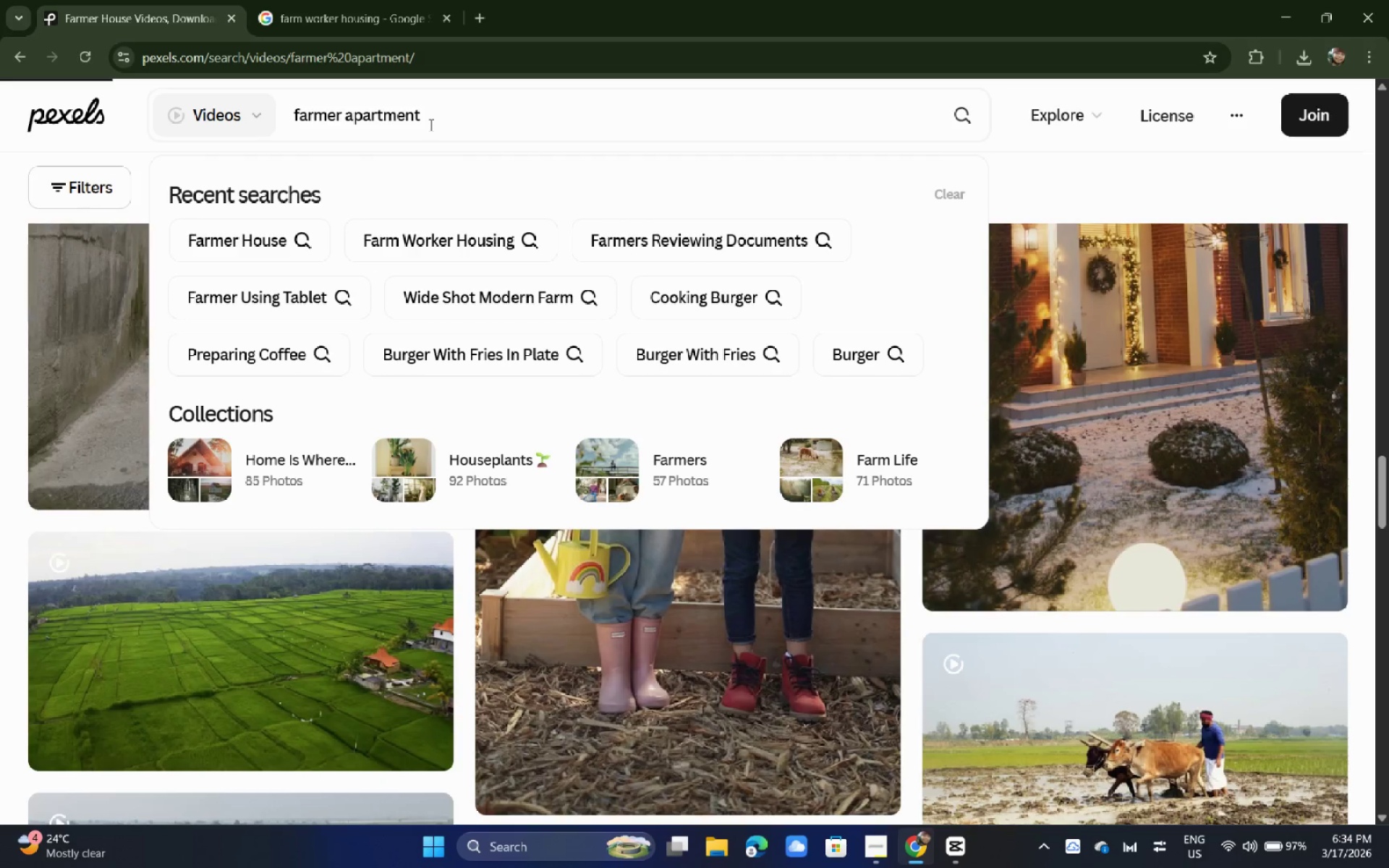 
scroll: coordinate [450, 265], scroll_direction: down, amount: 10.0
 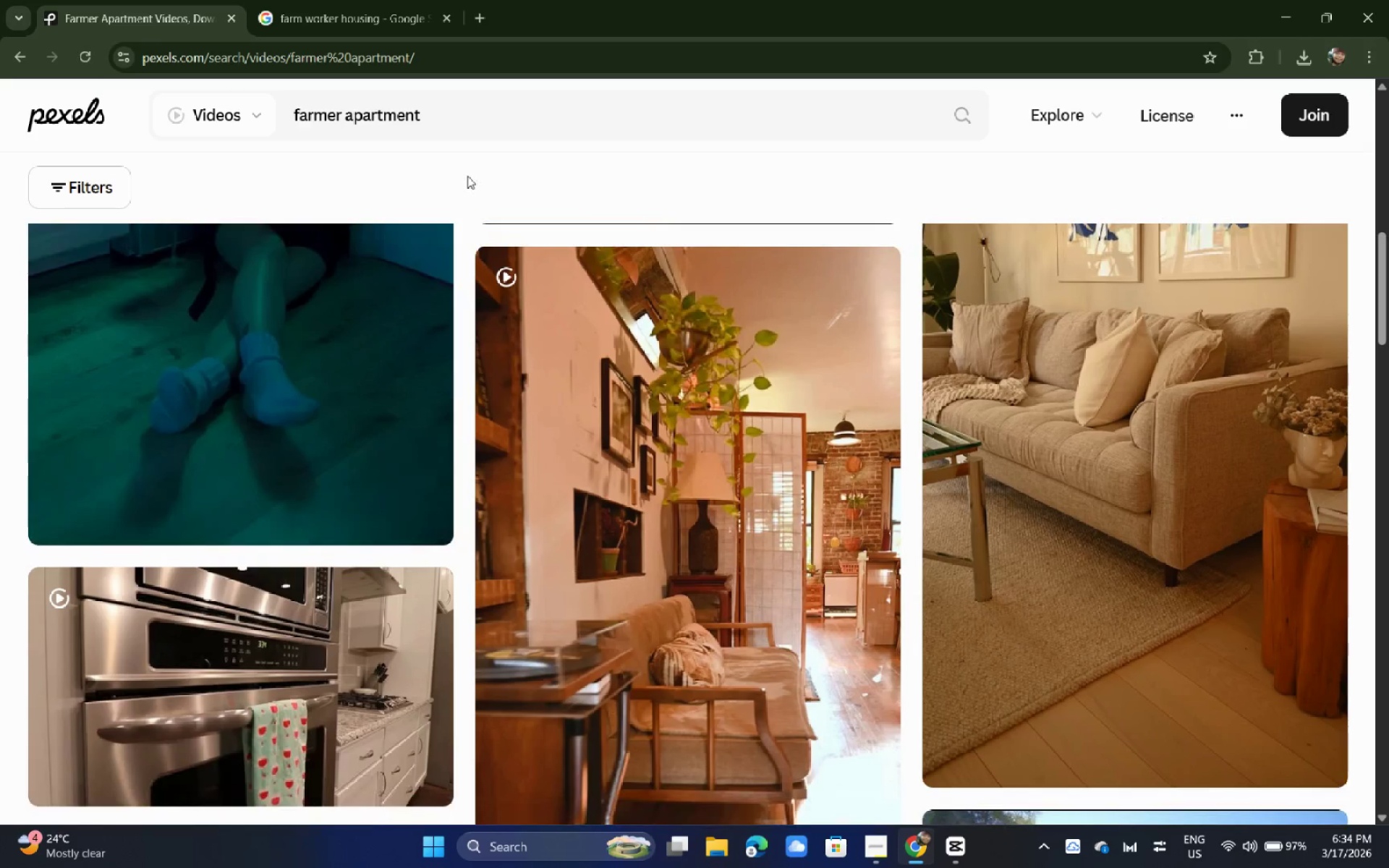 
left_click([452, 109])
 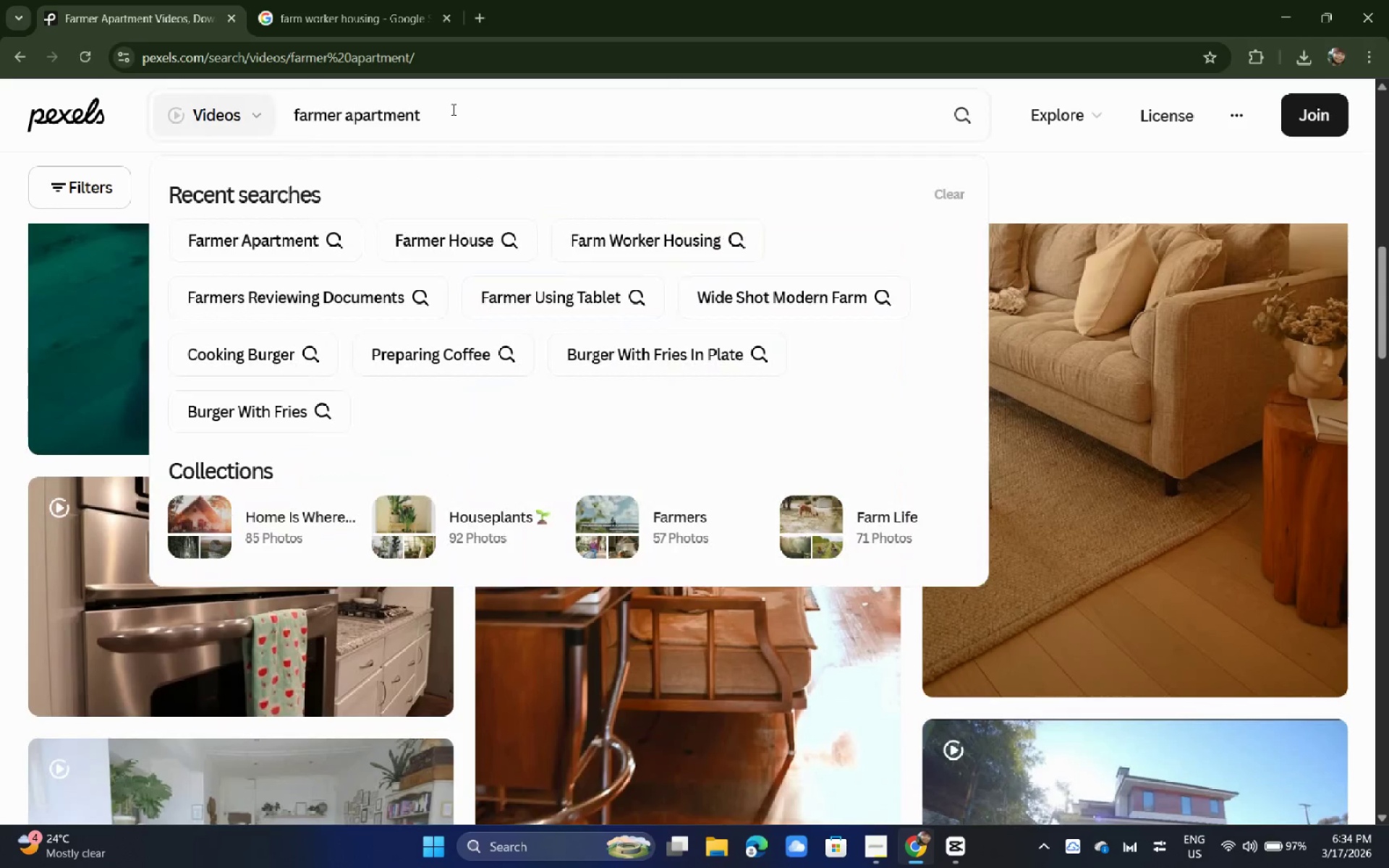 
scroll: coordinate [467, 176], scroll_direction: down, amount: 1.0
 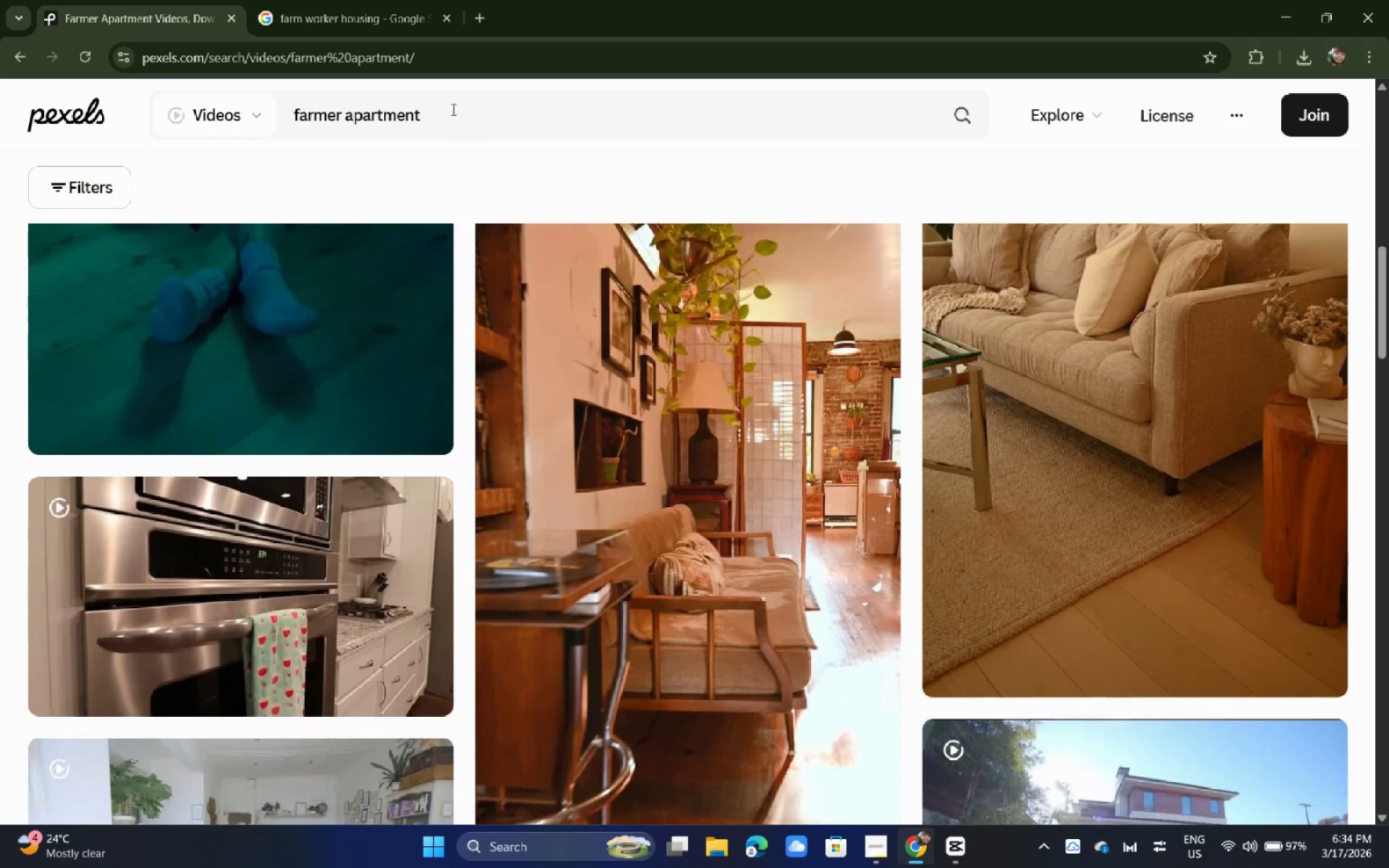 
type( outsi)
key(Backspace)
key(Backspace)
type(sided shot)
 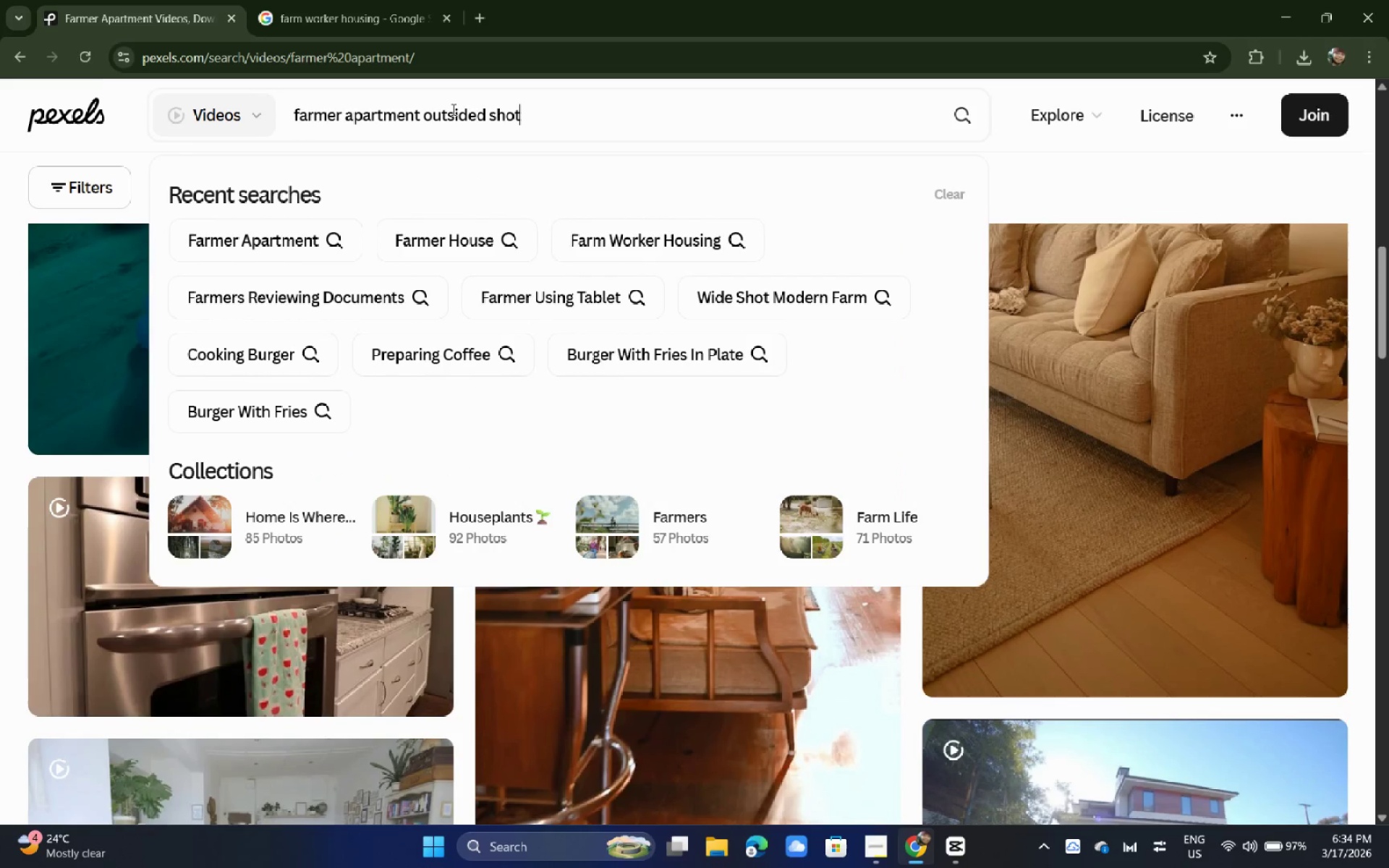 
key(Enter)
 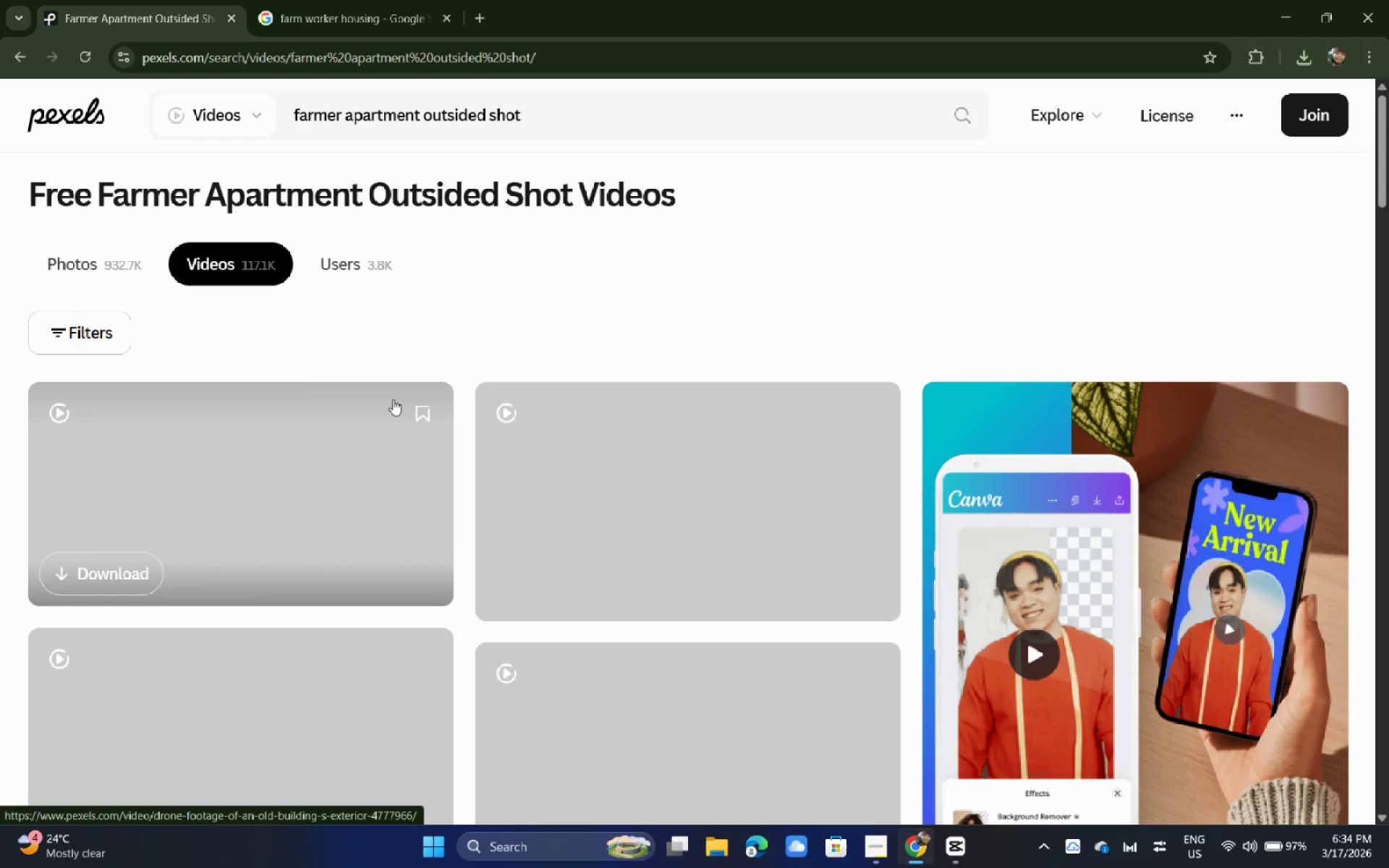 
wait(6.91)
 